 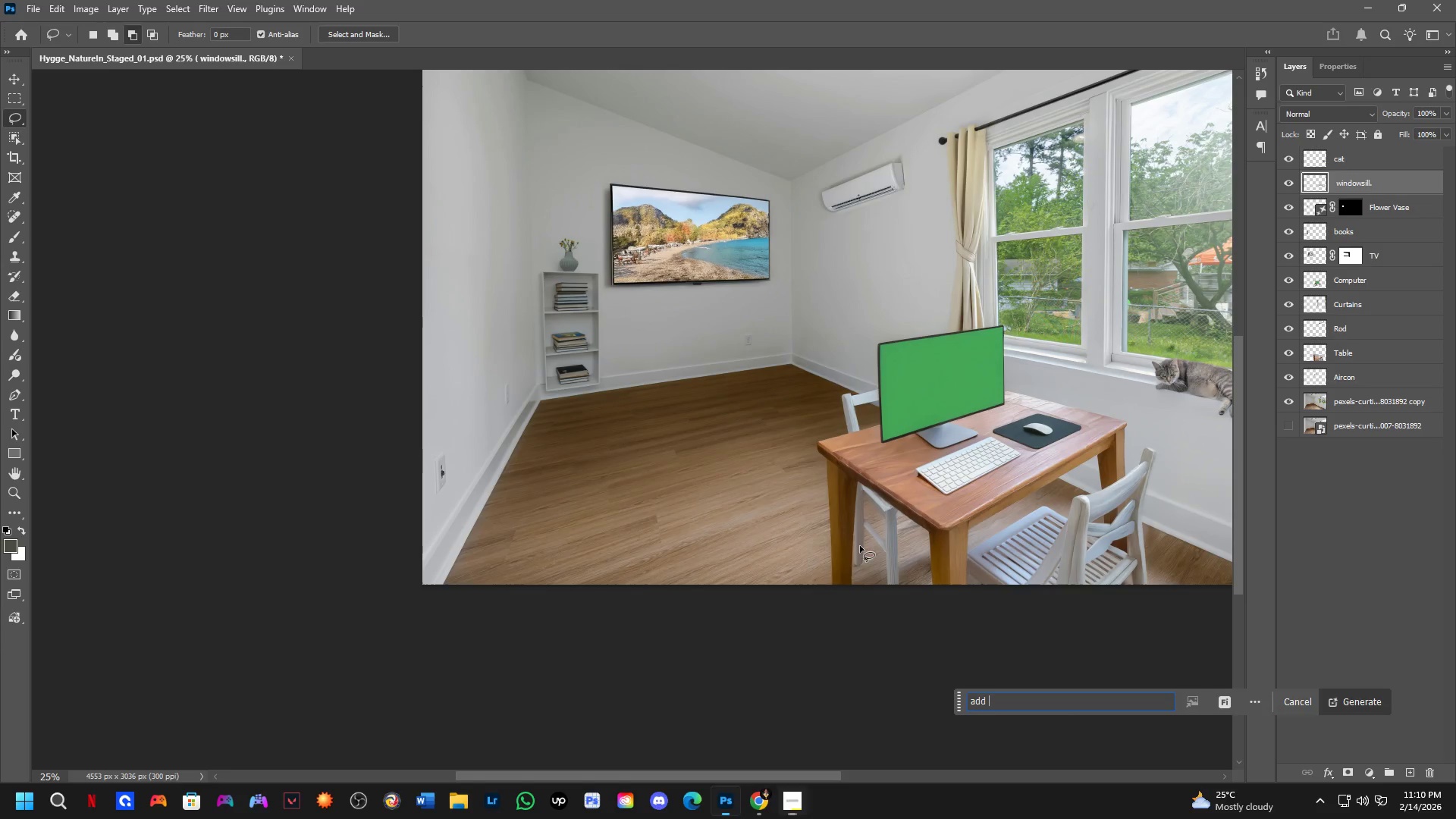 
key(Control+V)
 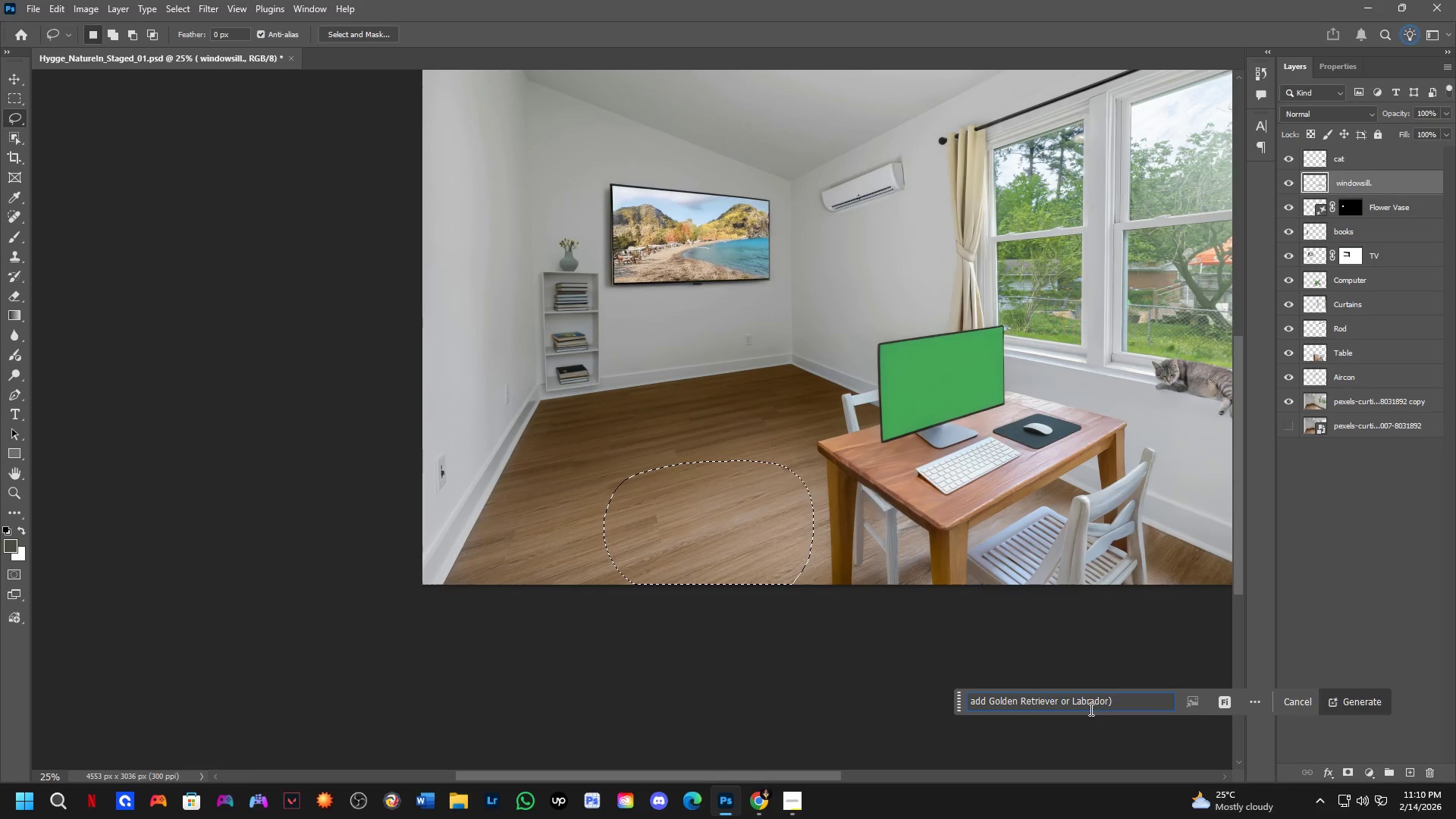 
key(Backspace)
 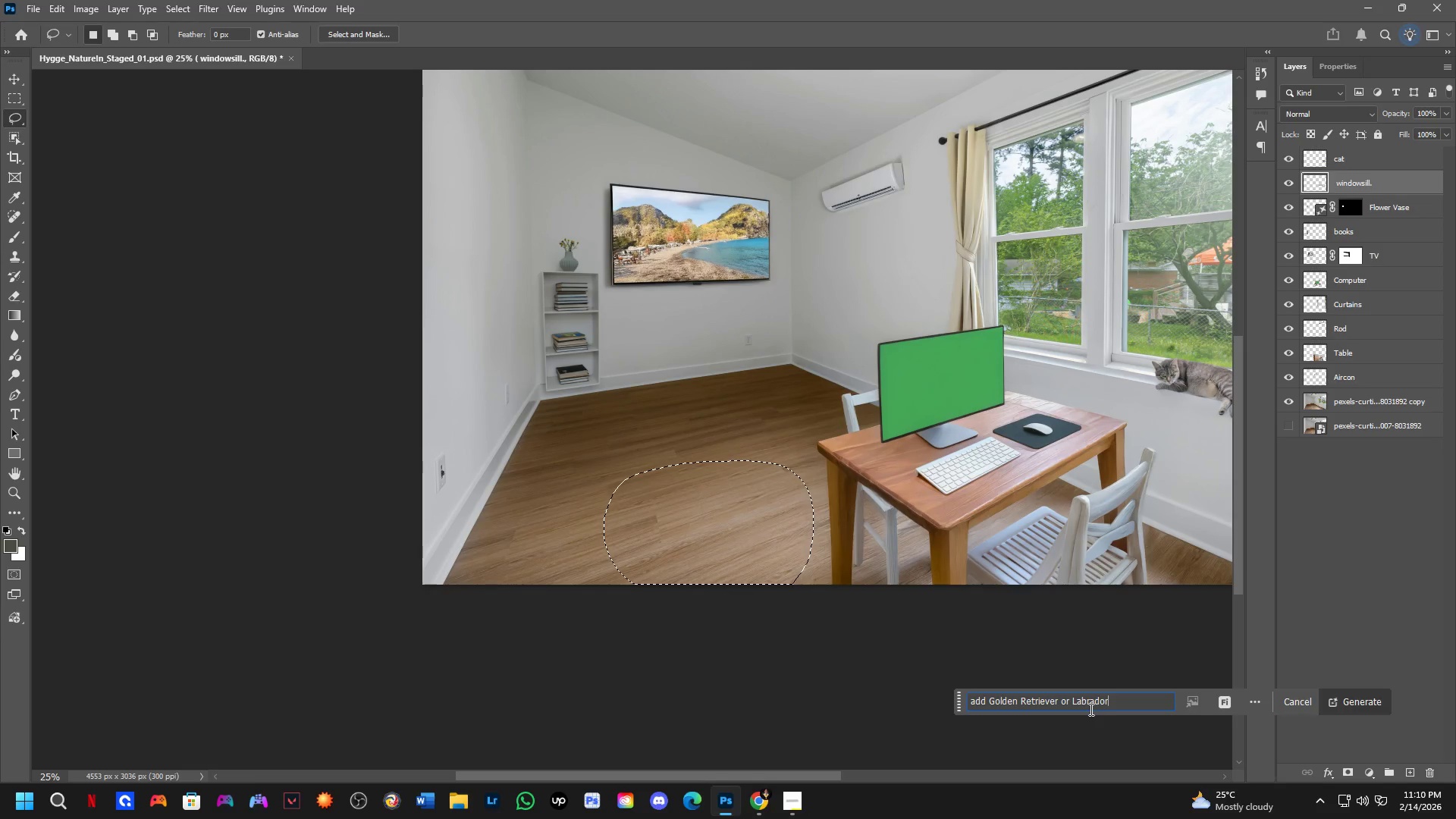 
key(NumpadEnter)
 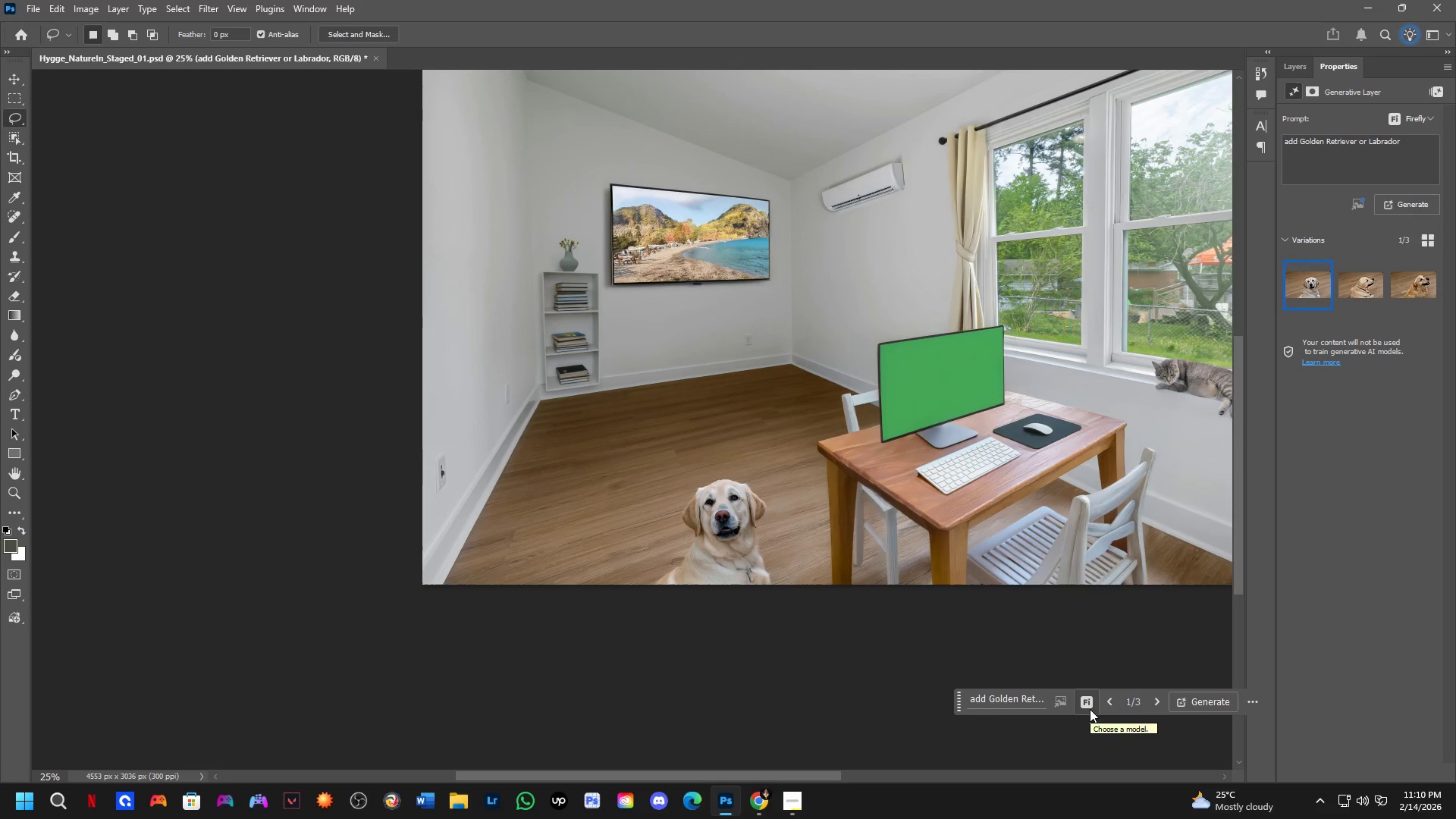 
wait(29.22)
 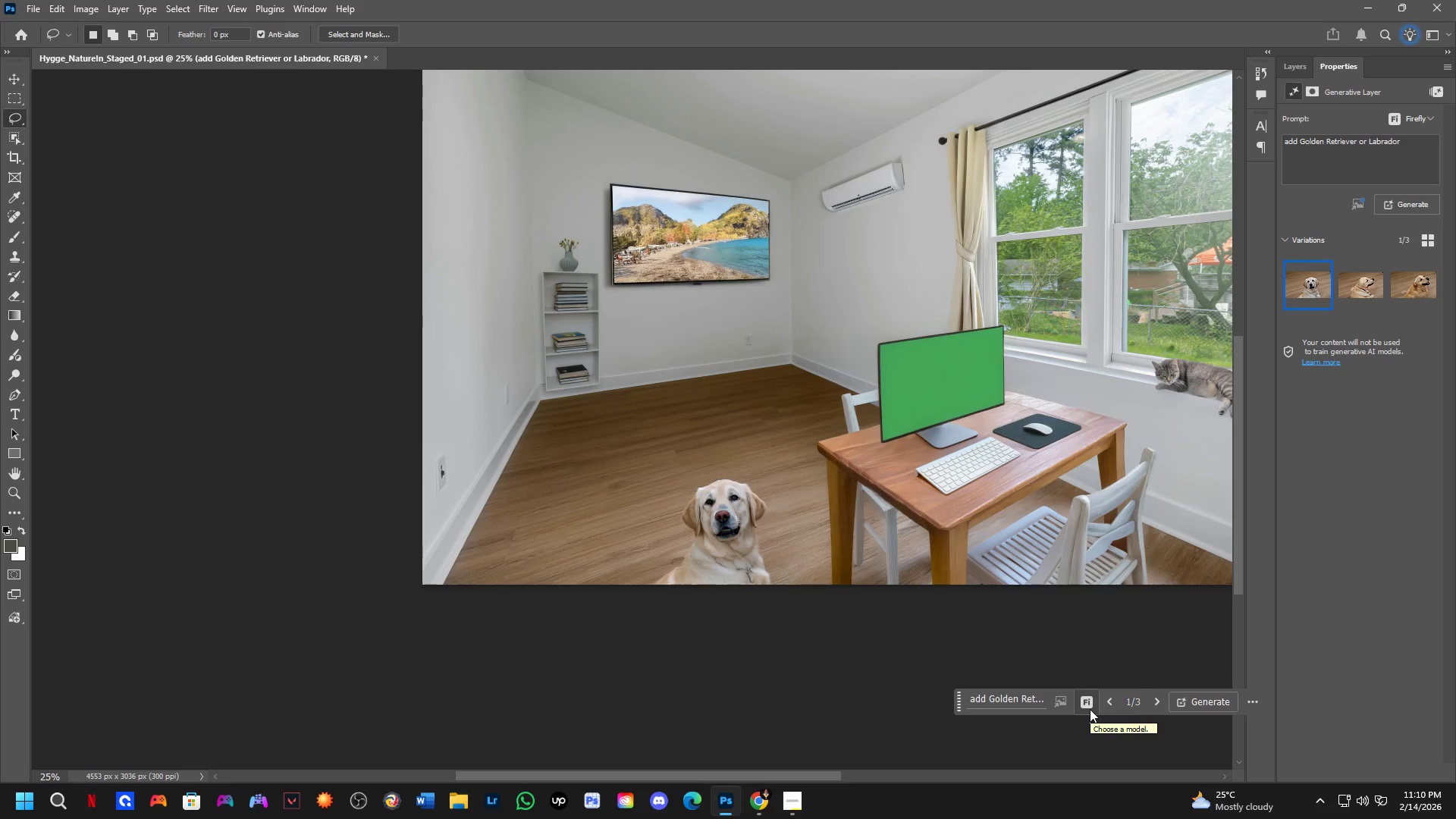 
key(Control+Z)
 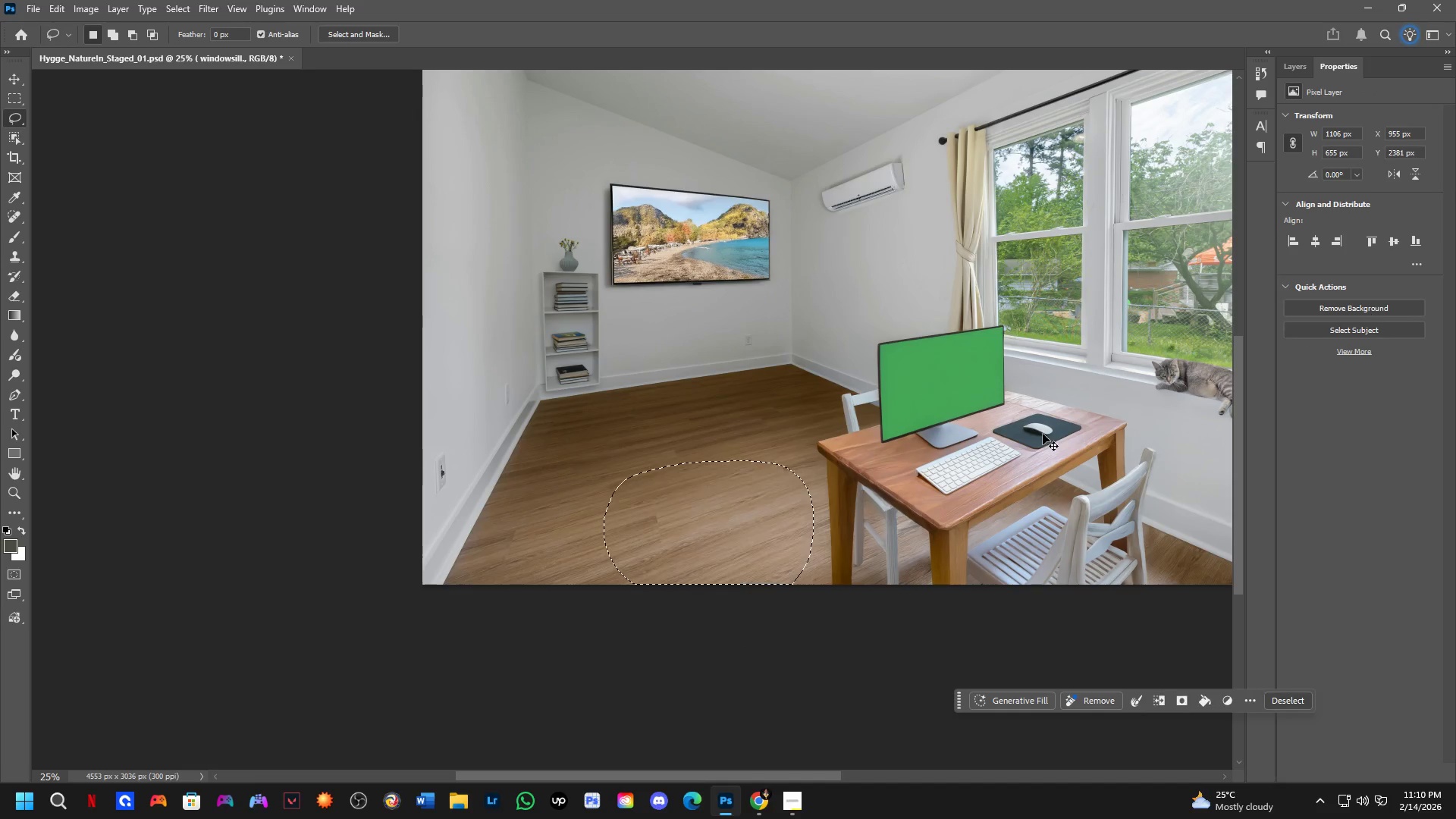 
key(Control+Z)
 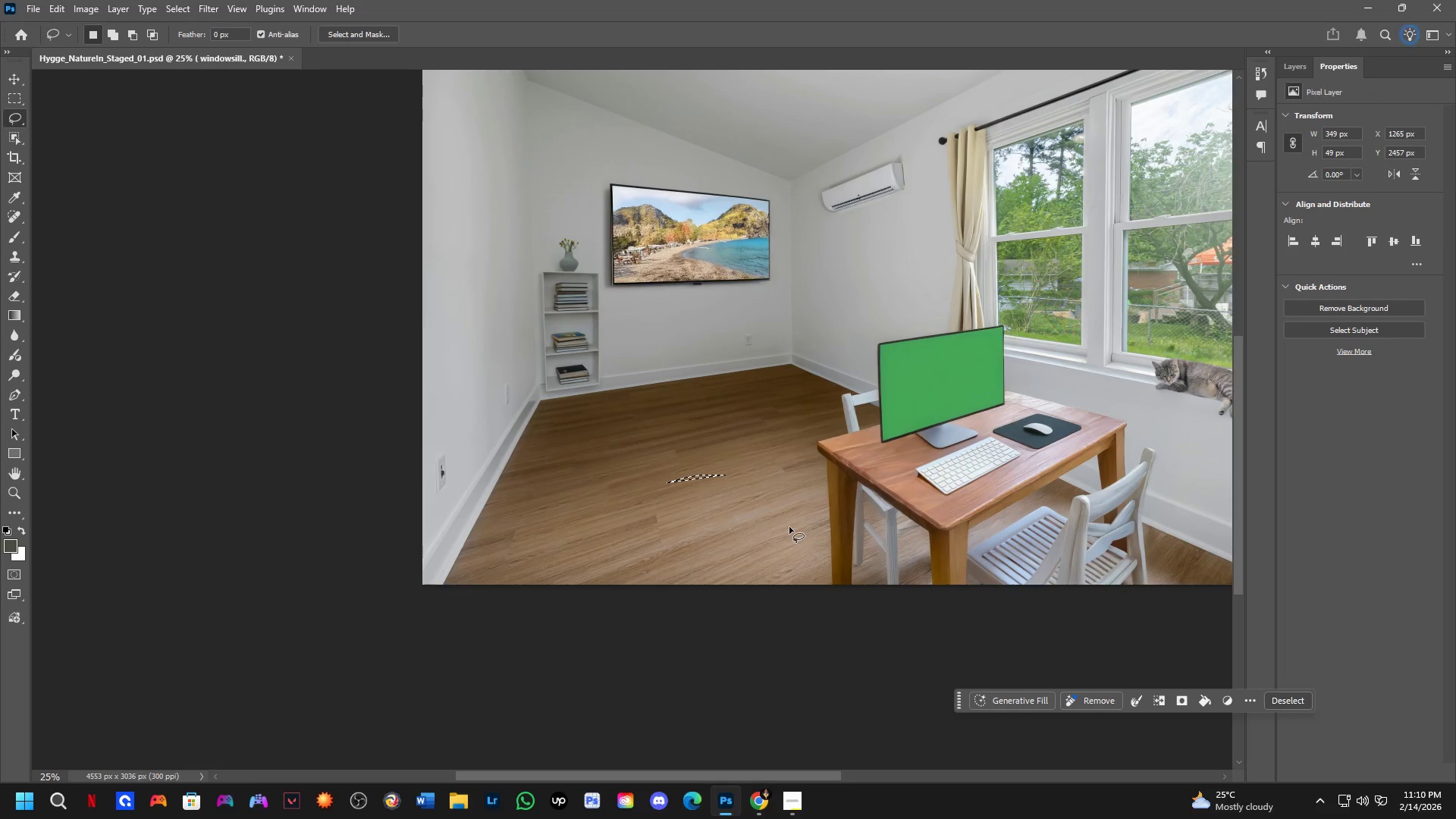 
key(Control+ControlLeft)
 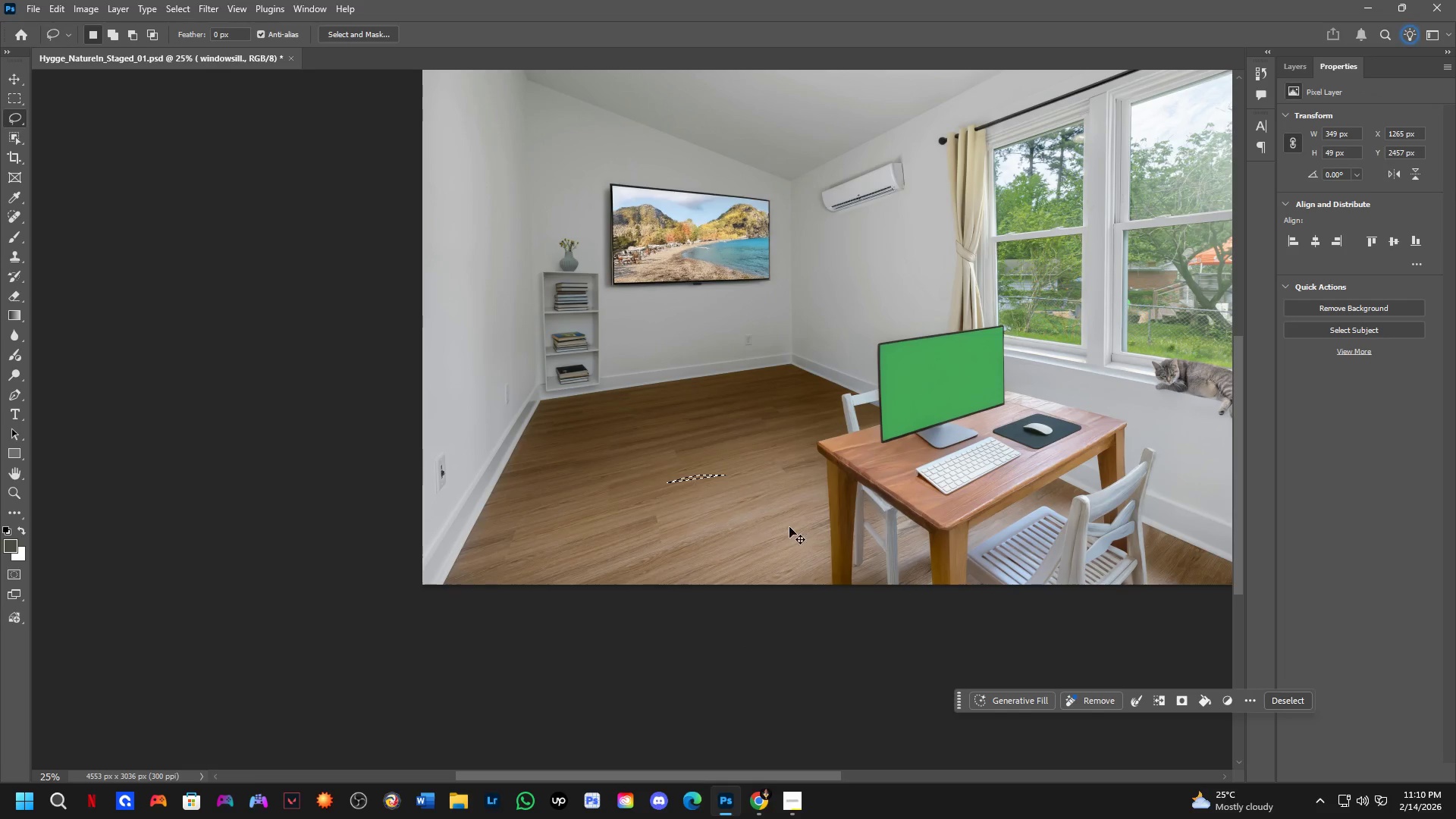 
key(Control+Shift+ShiftLeft)
 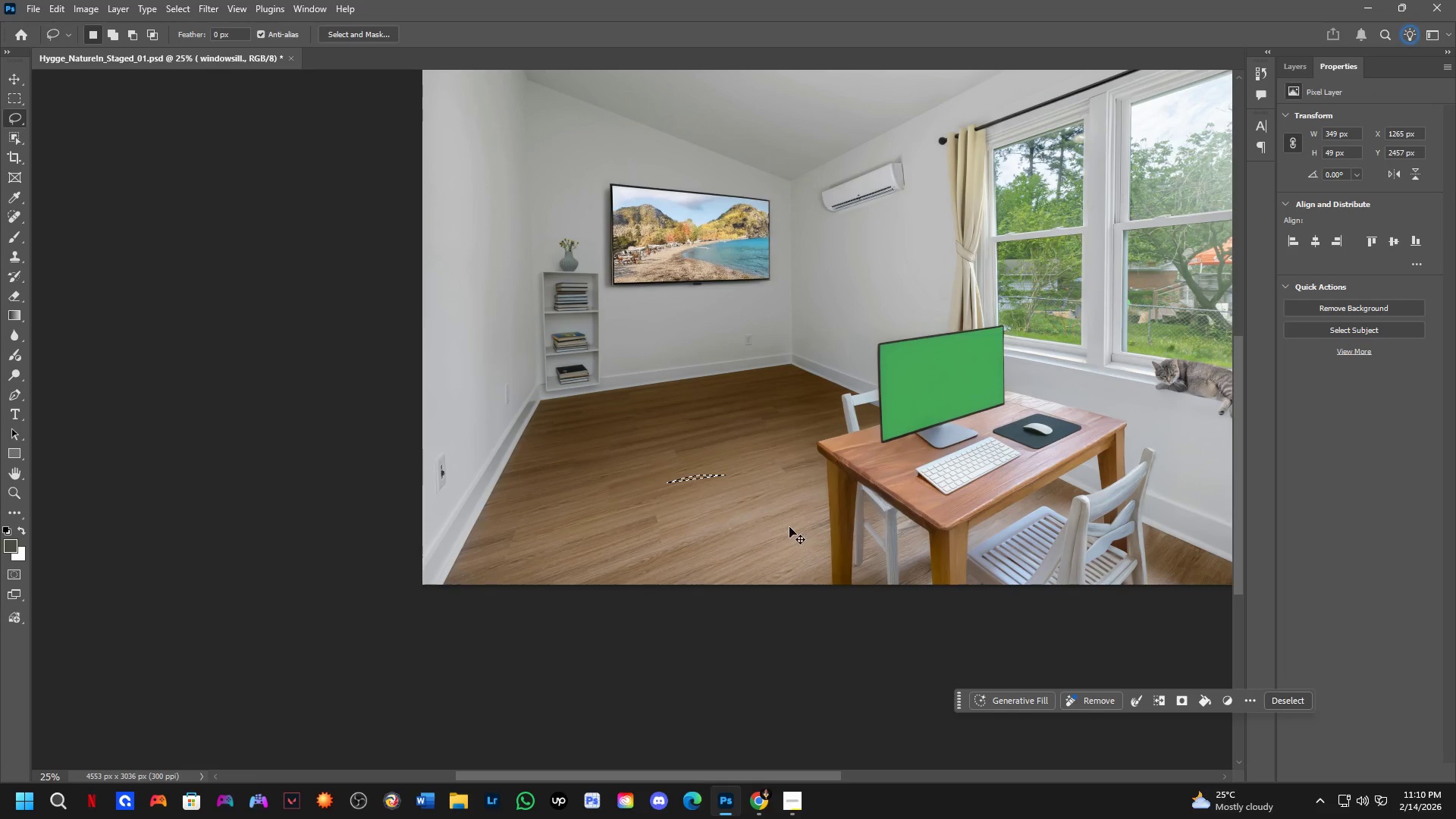 
key(Control+Shift+Z)
 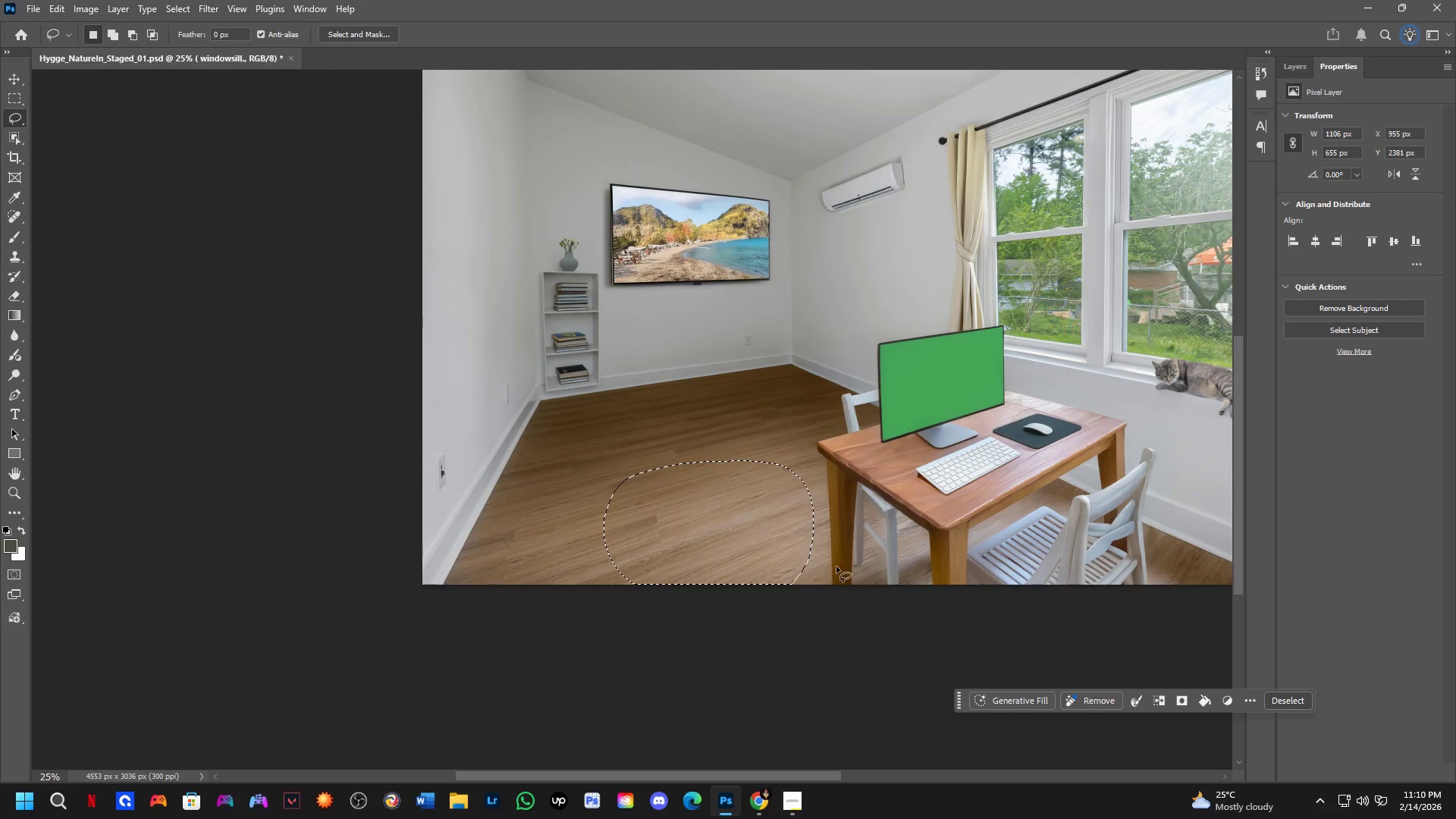 
hold_key(key=AltLeft, duration=0.33)
left_click_drag(start_coordinate=[844, 563], to_coordinate=[838, 615])
 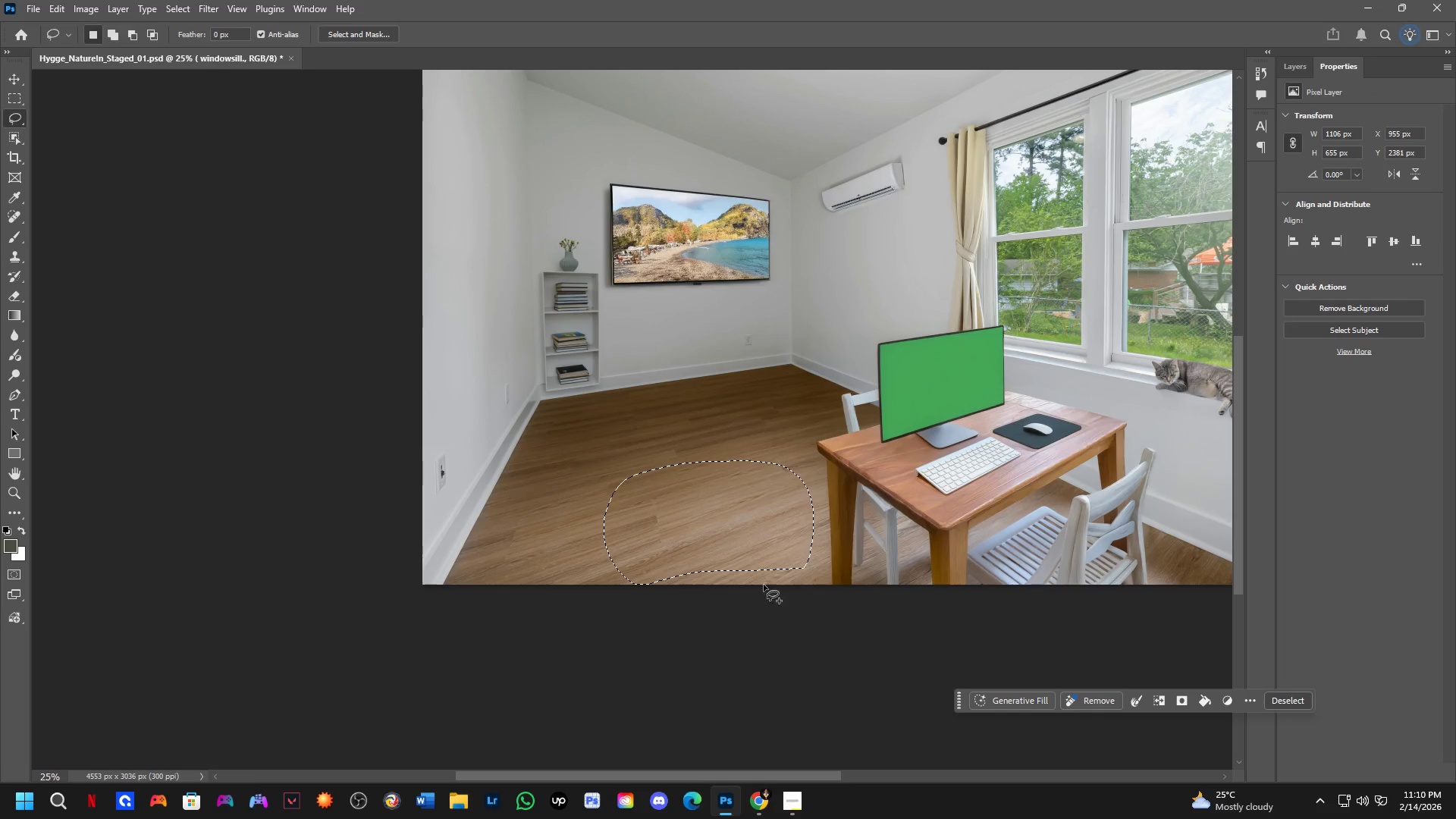 
key(Shift+ShiftLeft)
 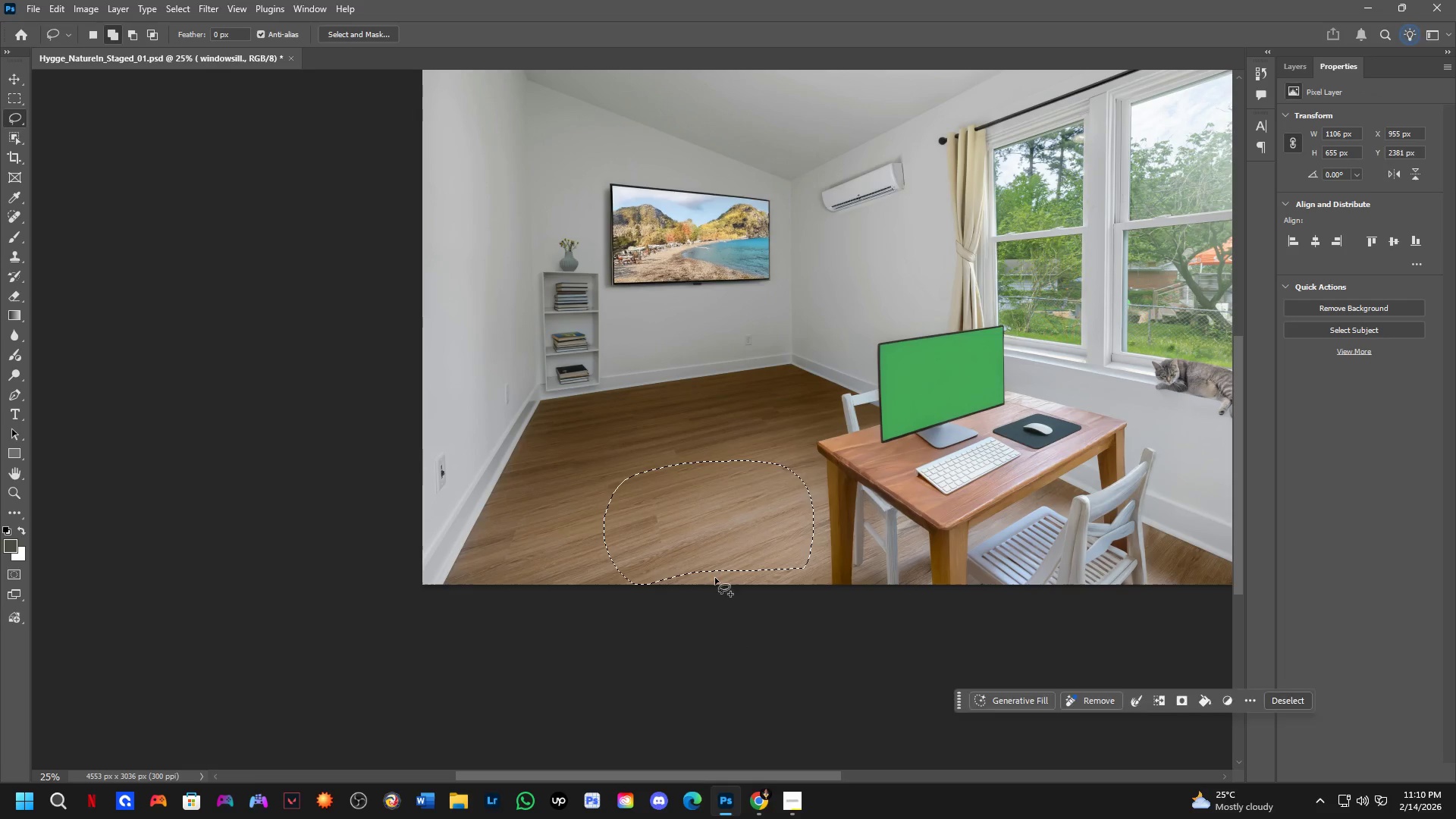 
left_click_drag(start_coordinate=[701, 576], to_coordinate=[784, 637])
 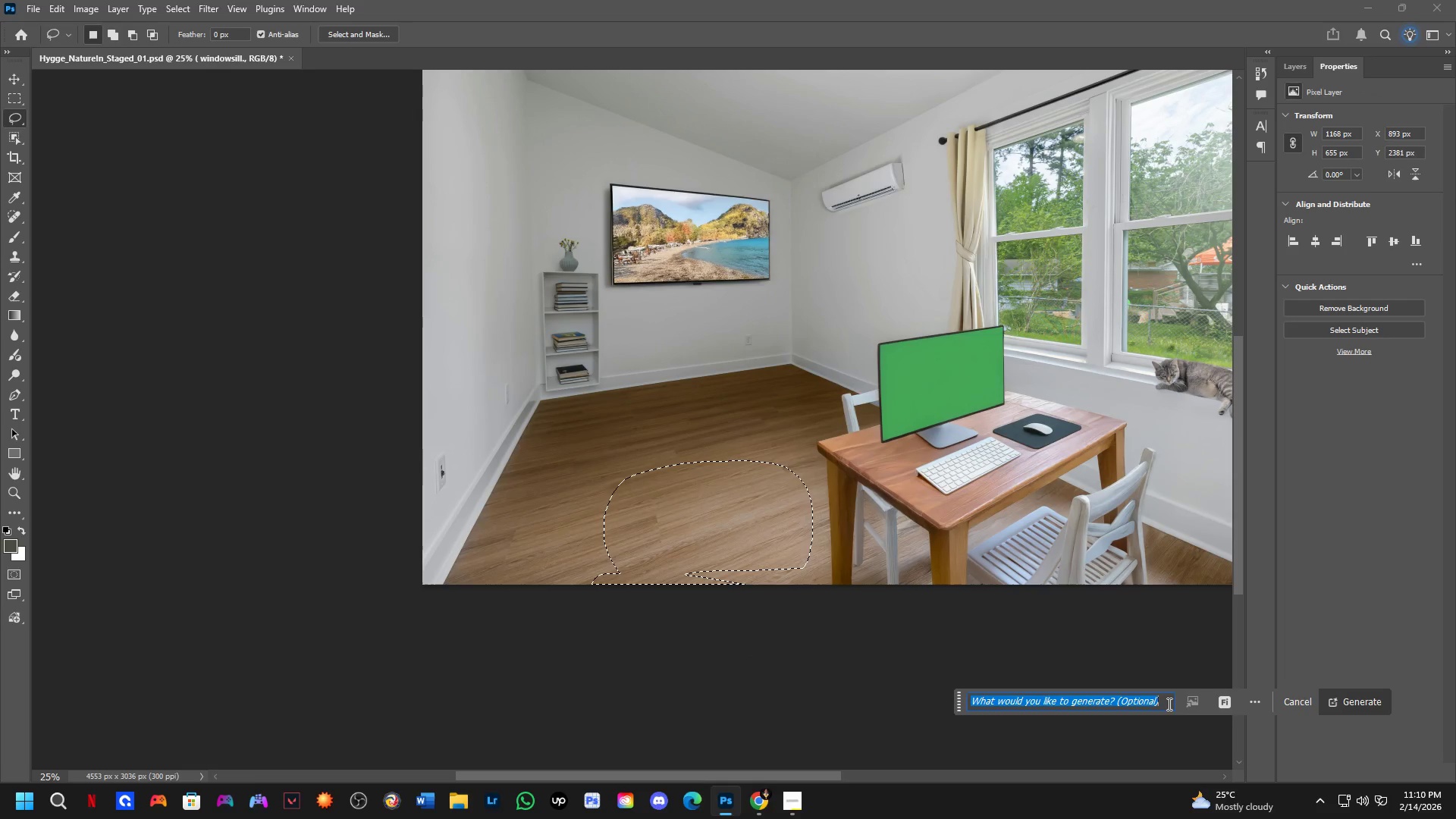 
key(Control+V)
 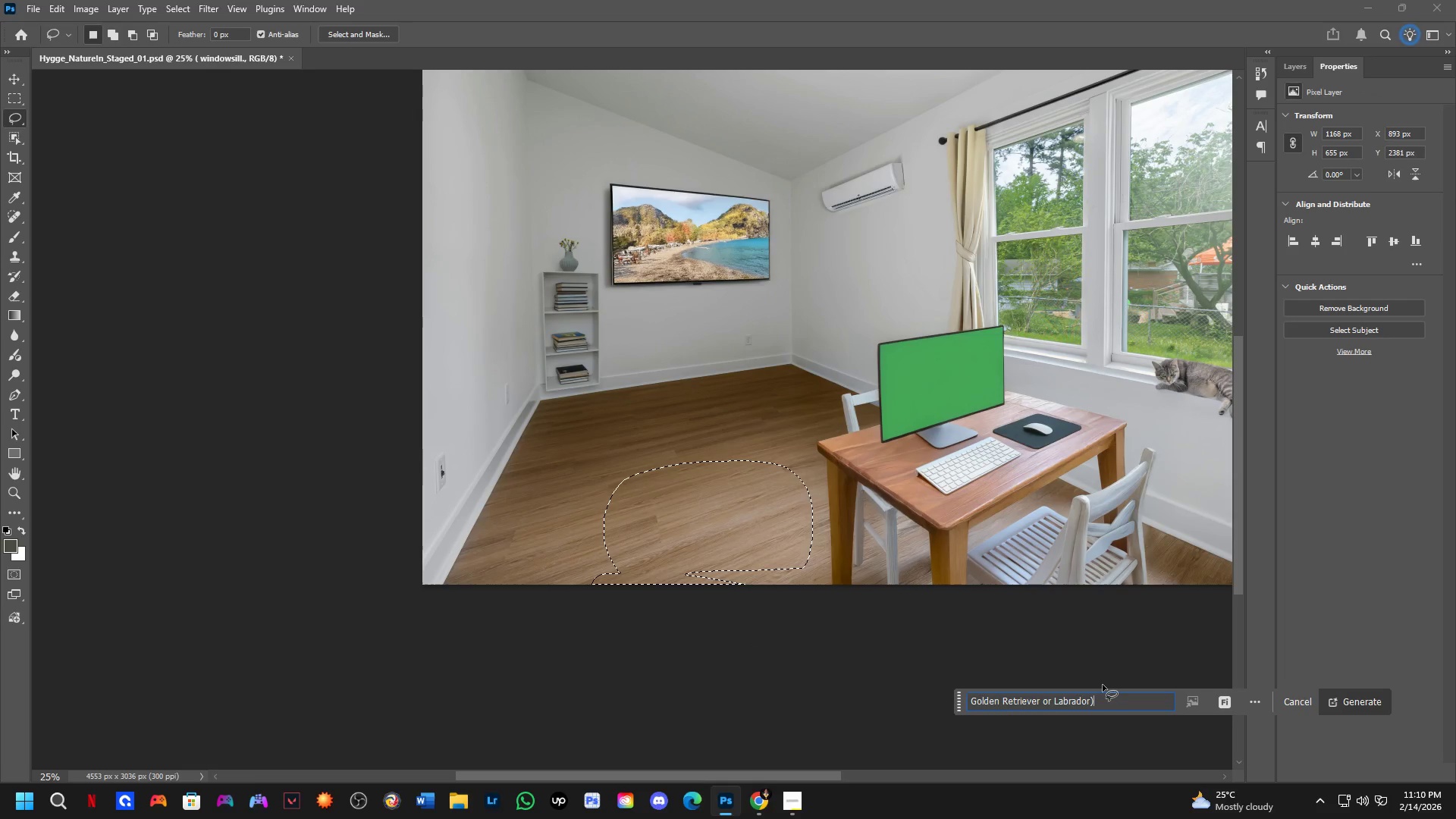 
key(Backspace)
type( resting on the fl;)
key(Backspace)
type(oor)
 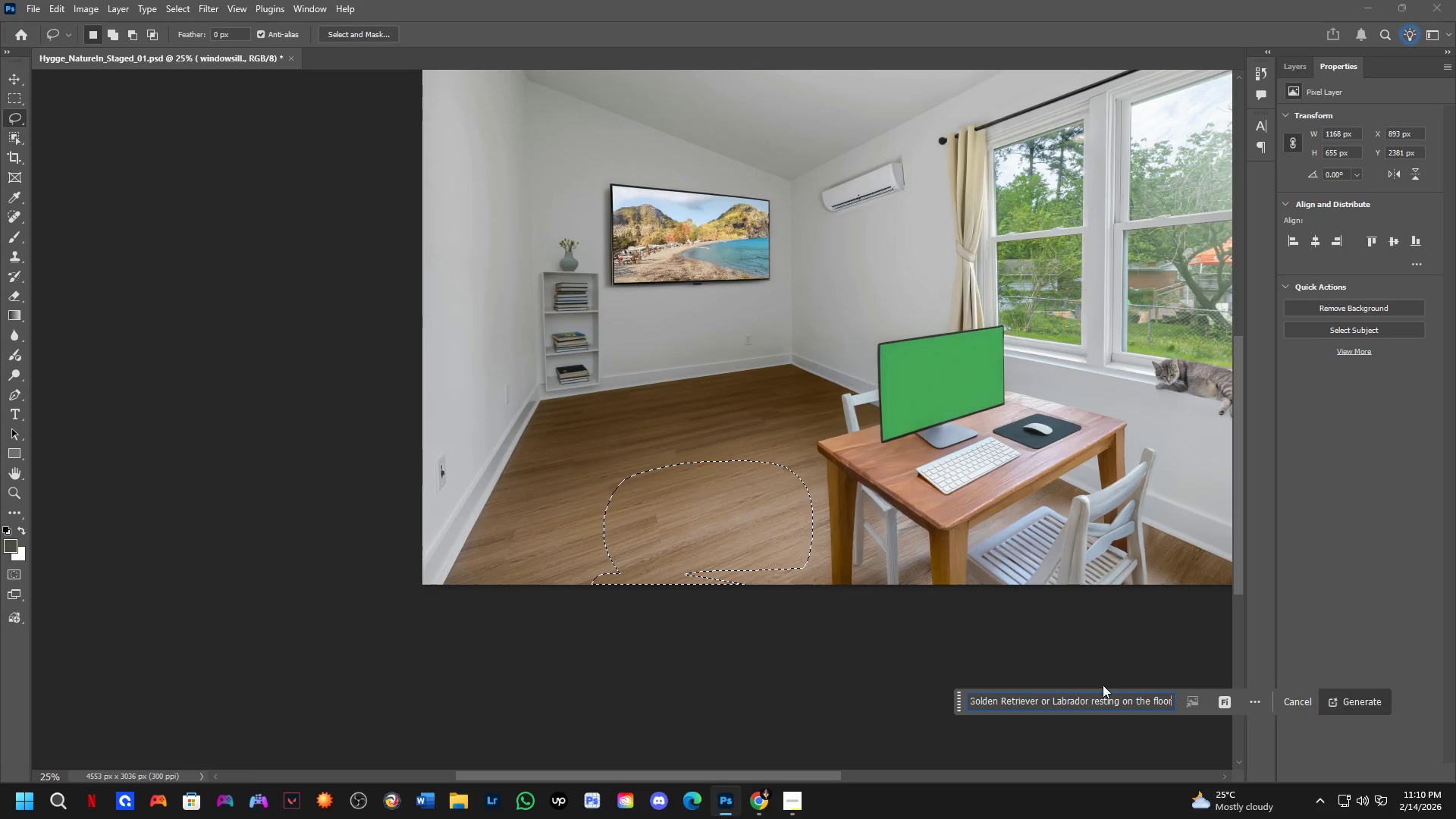 
key(Enter)
 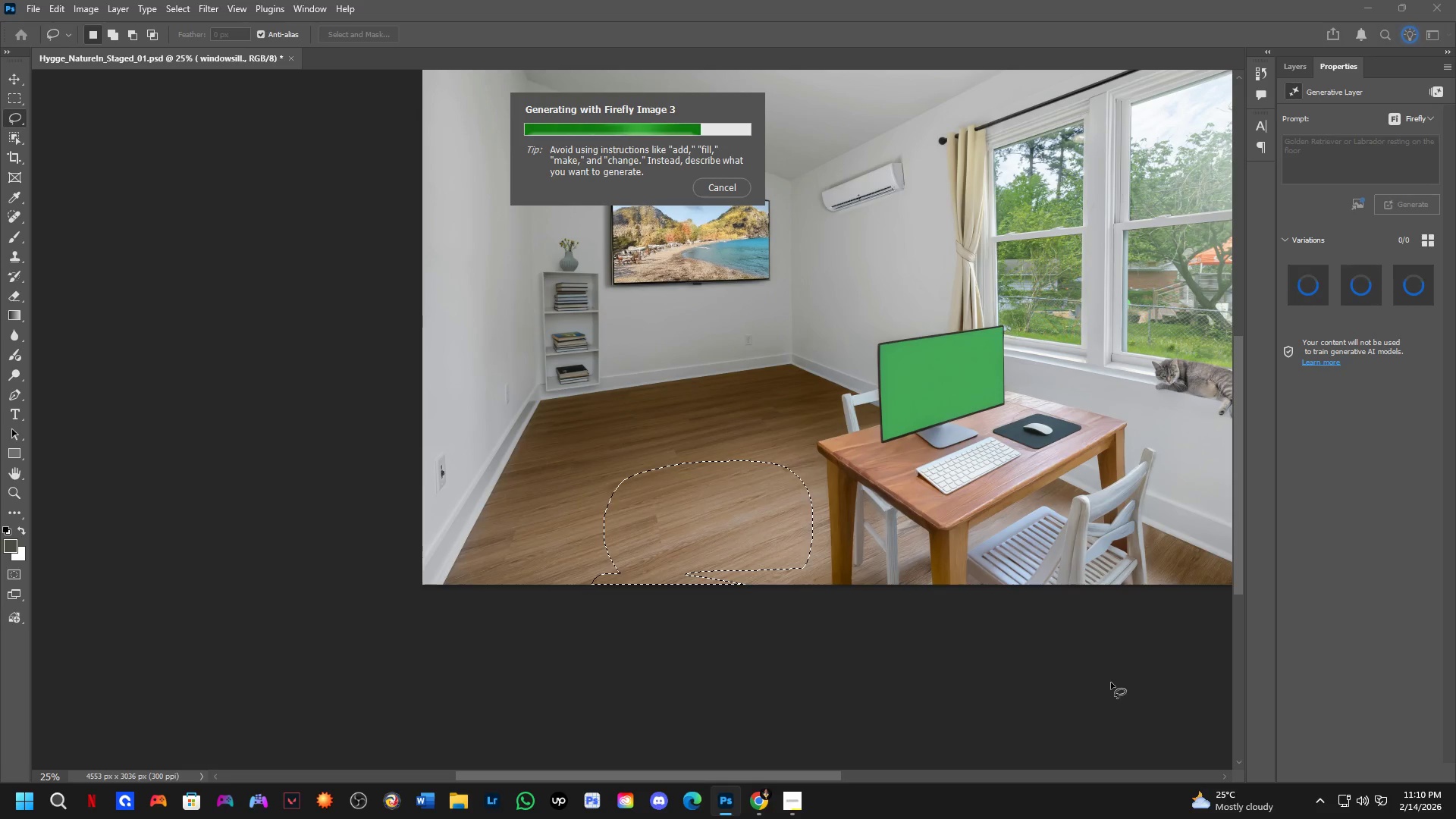 
wait(16.95)
 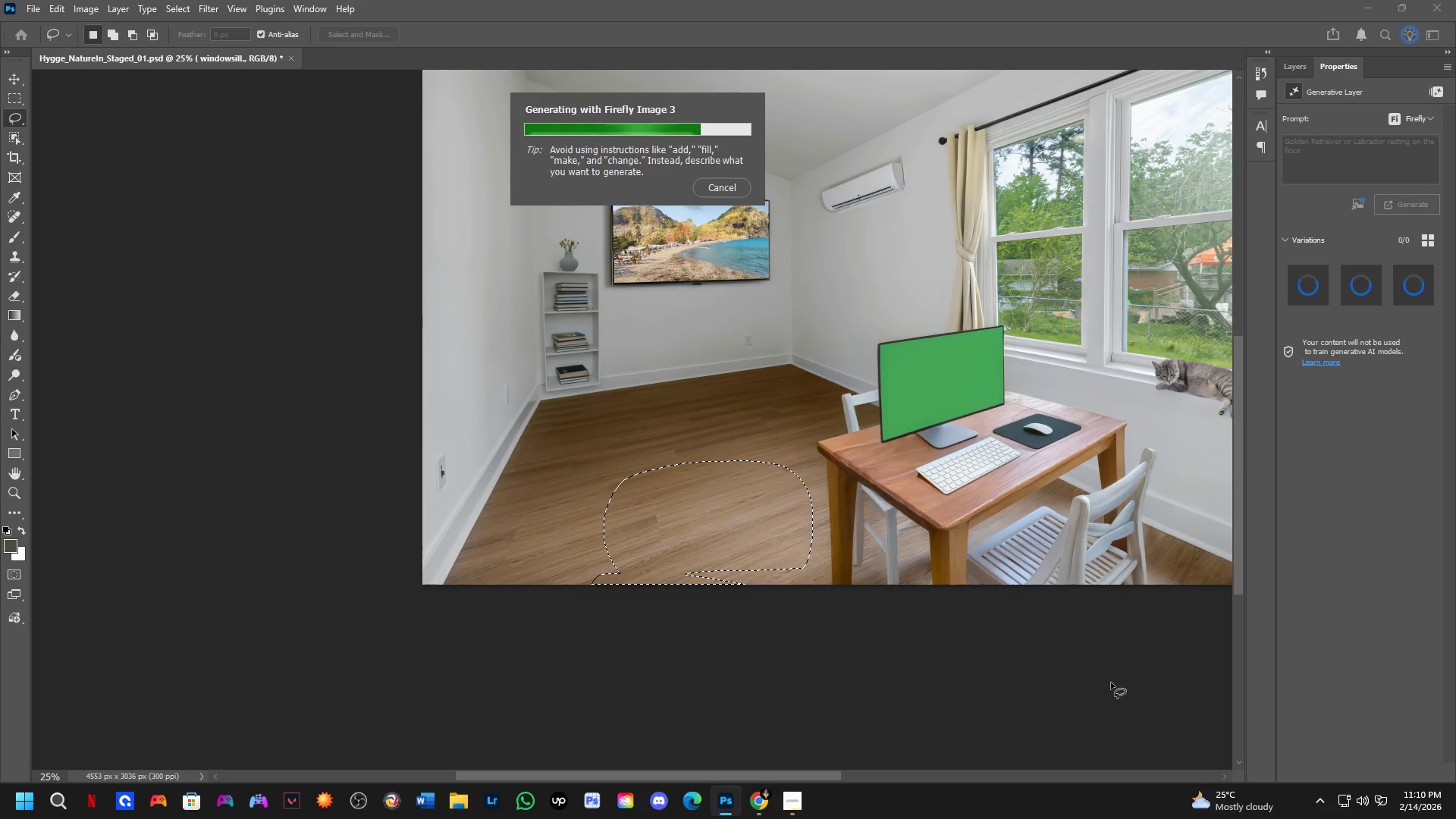 
scroll: coordinate [924, 566], scroll_direction: down, amount: 1.0
 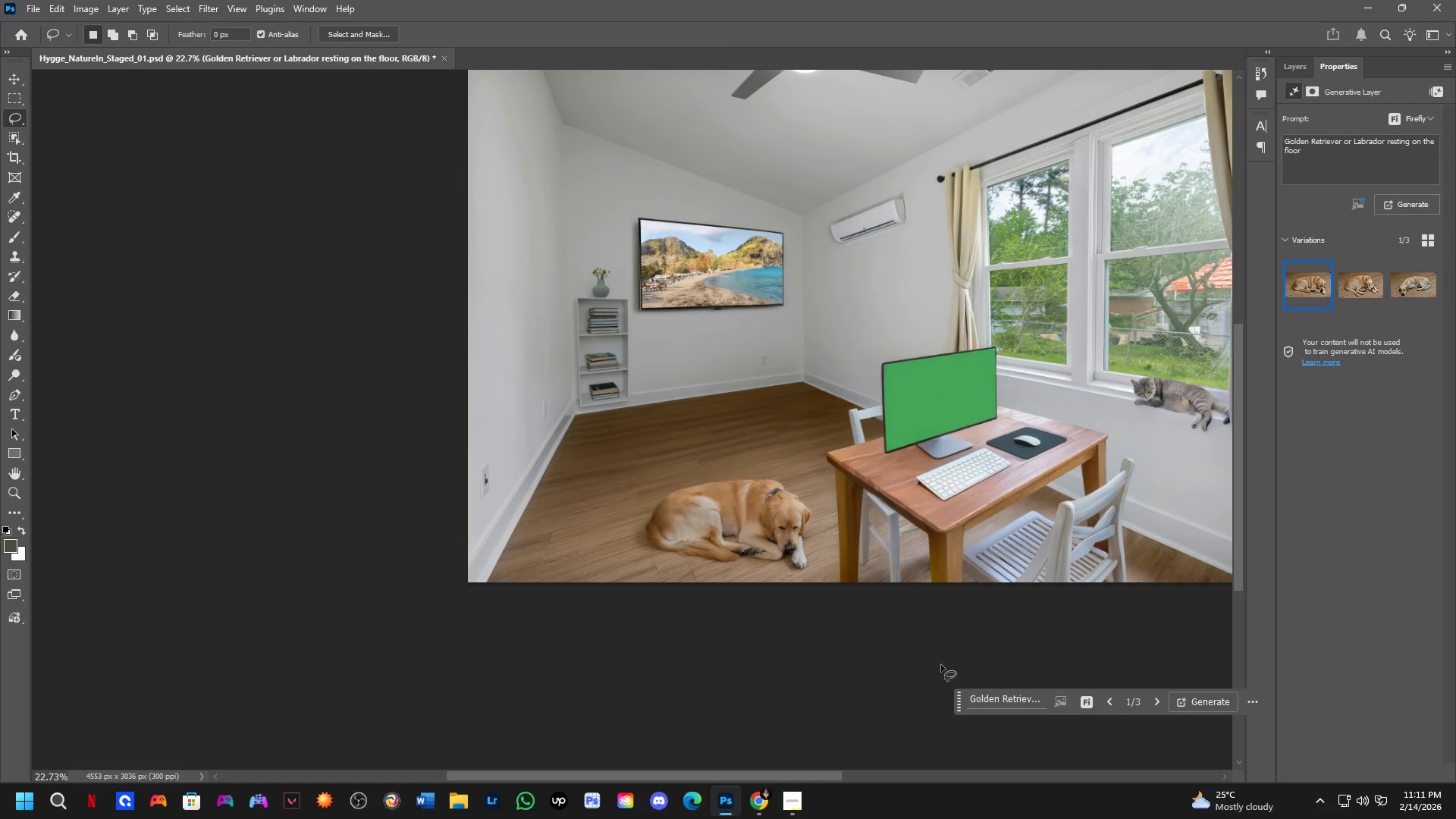 
hold_key(key=Space, duration=0.56)
 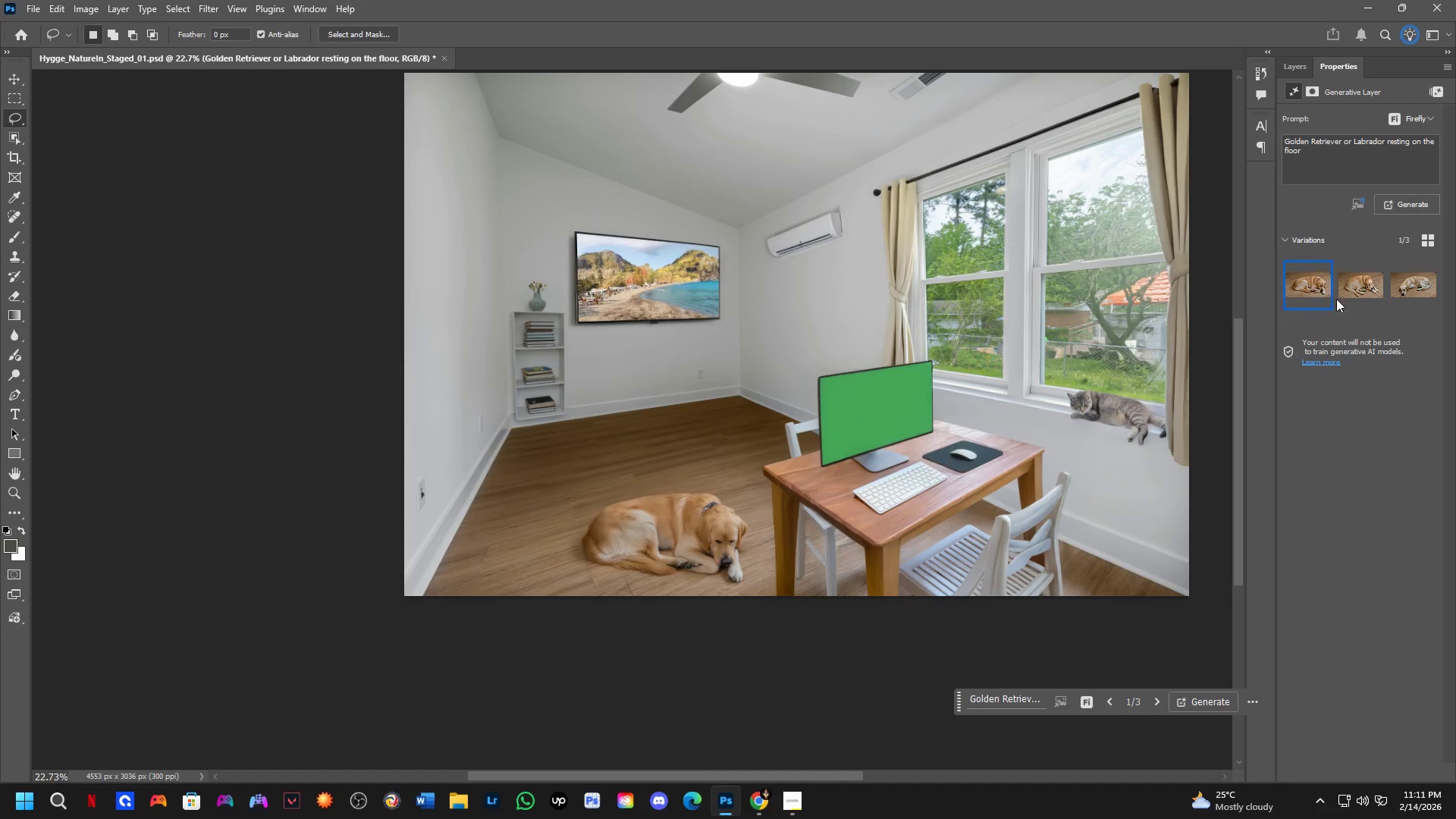 
left_click_drag(start_coordinate=[947, 535], to_coordinate=[883, 549])
 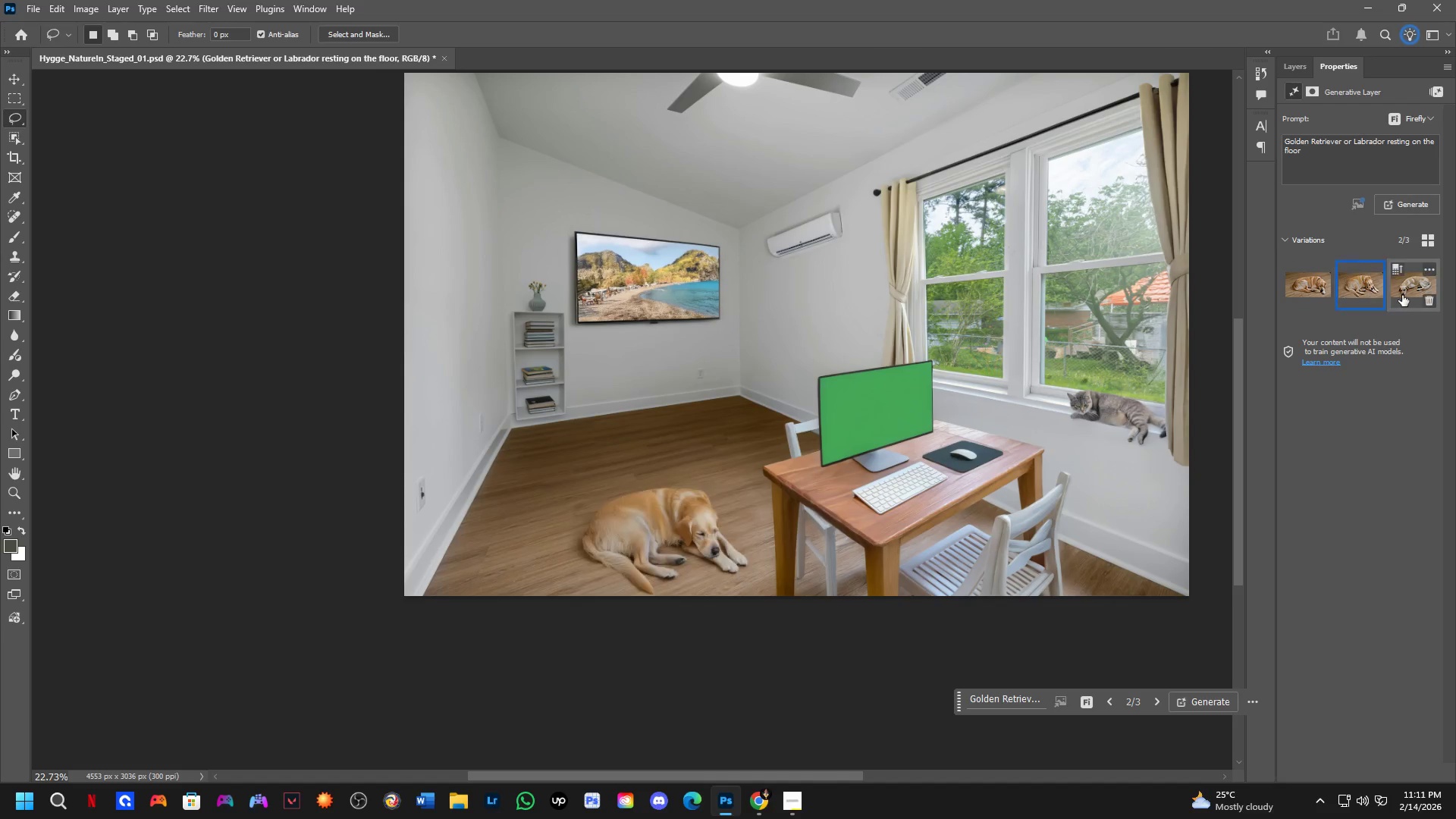 
left_click([1413, 286])
 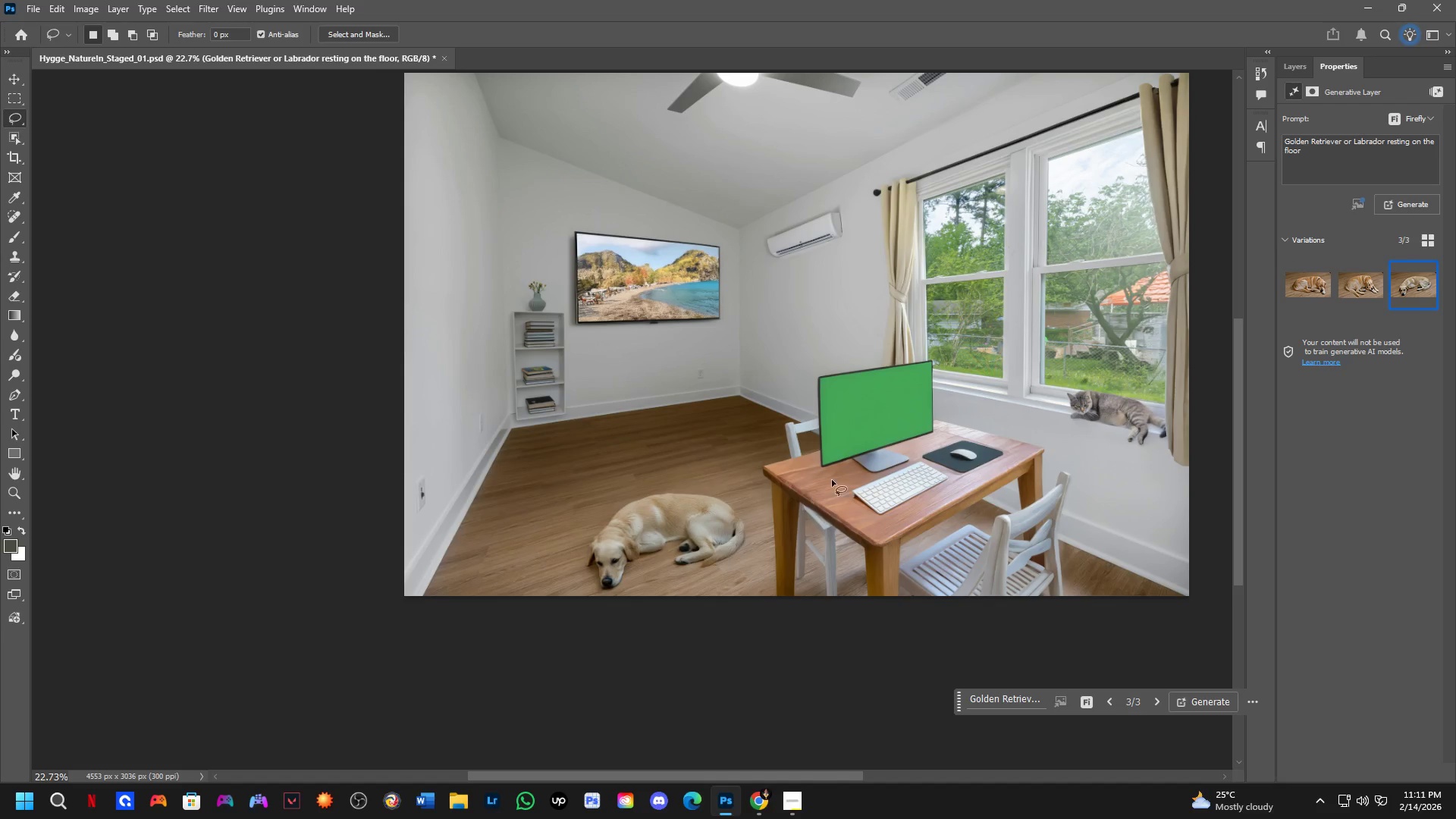 
key(Shift+ShiftLeft)
 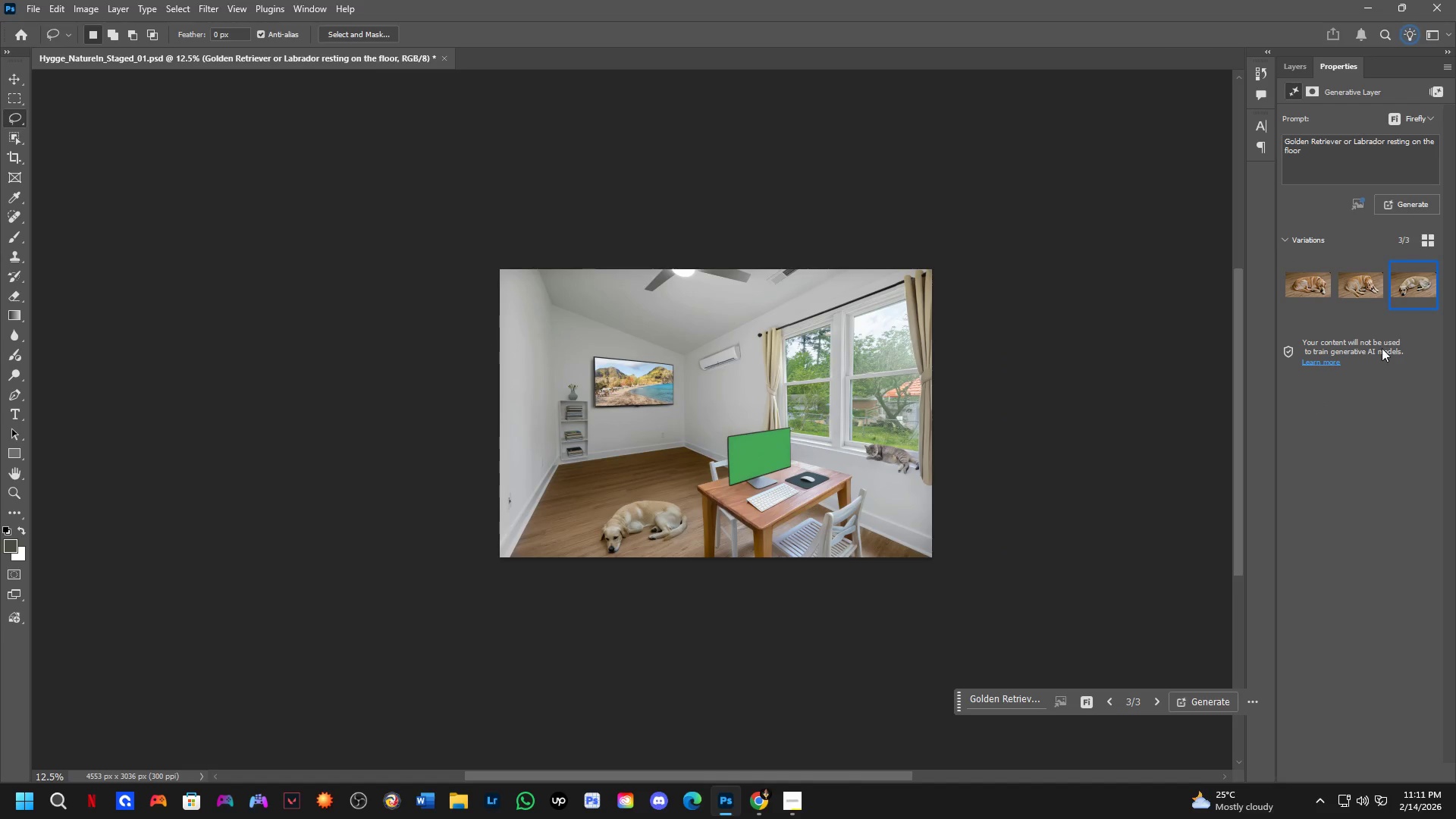 
scroll: coordinate [617, 510], scroll_direction: down, amount: 2.0
 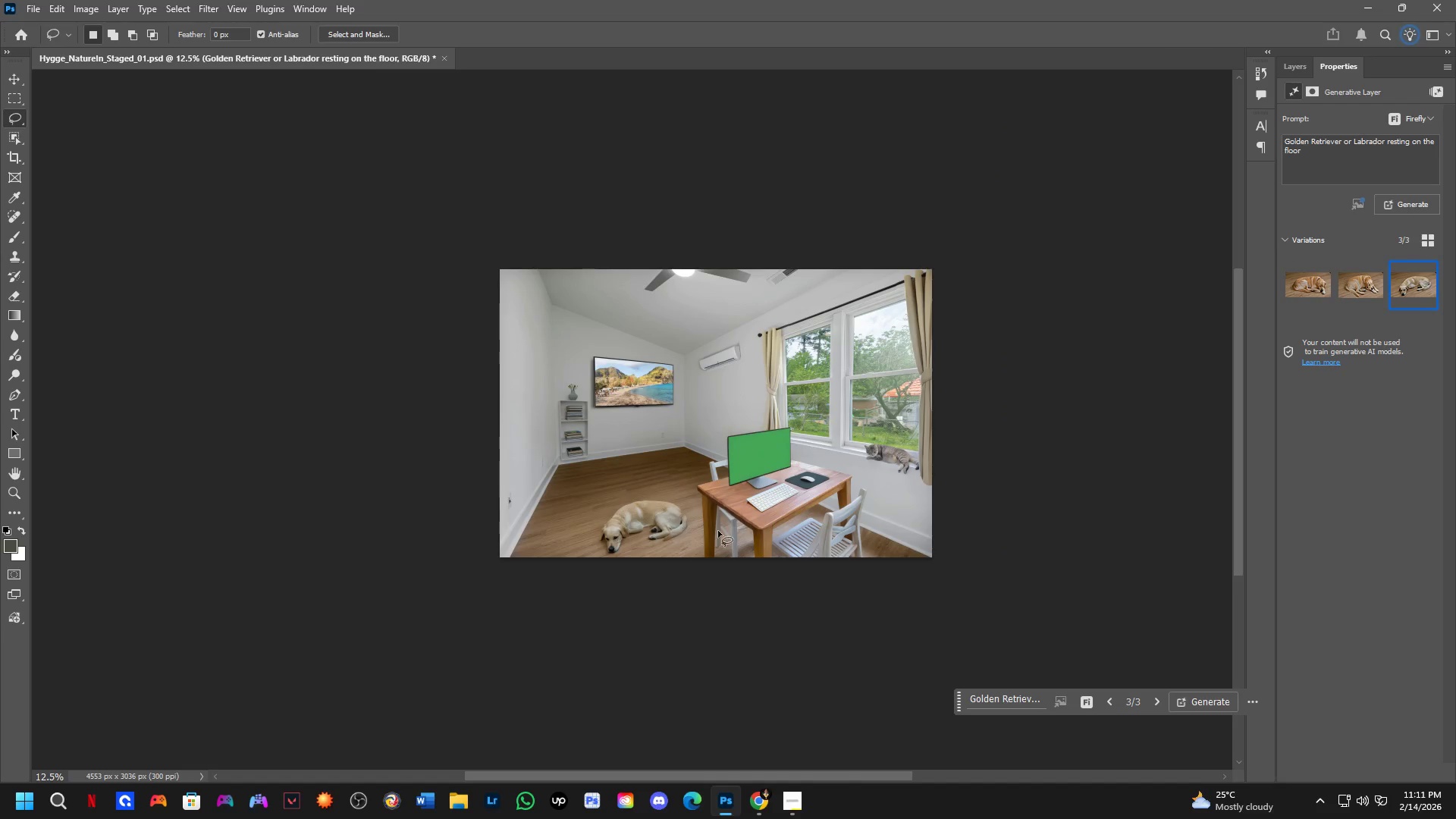 
left_click([1356, 294])
 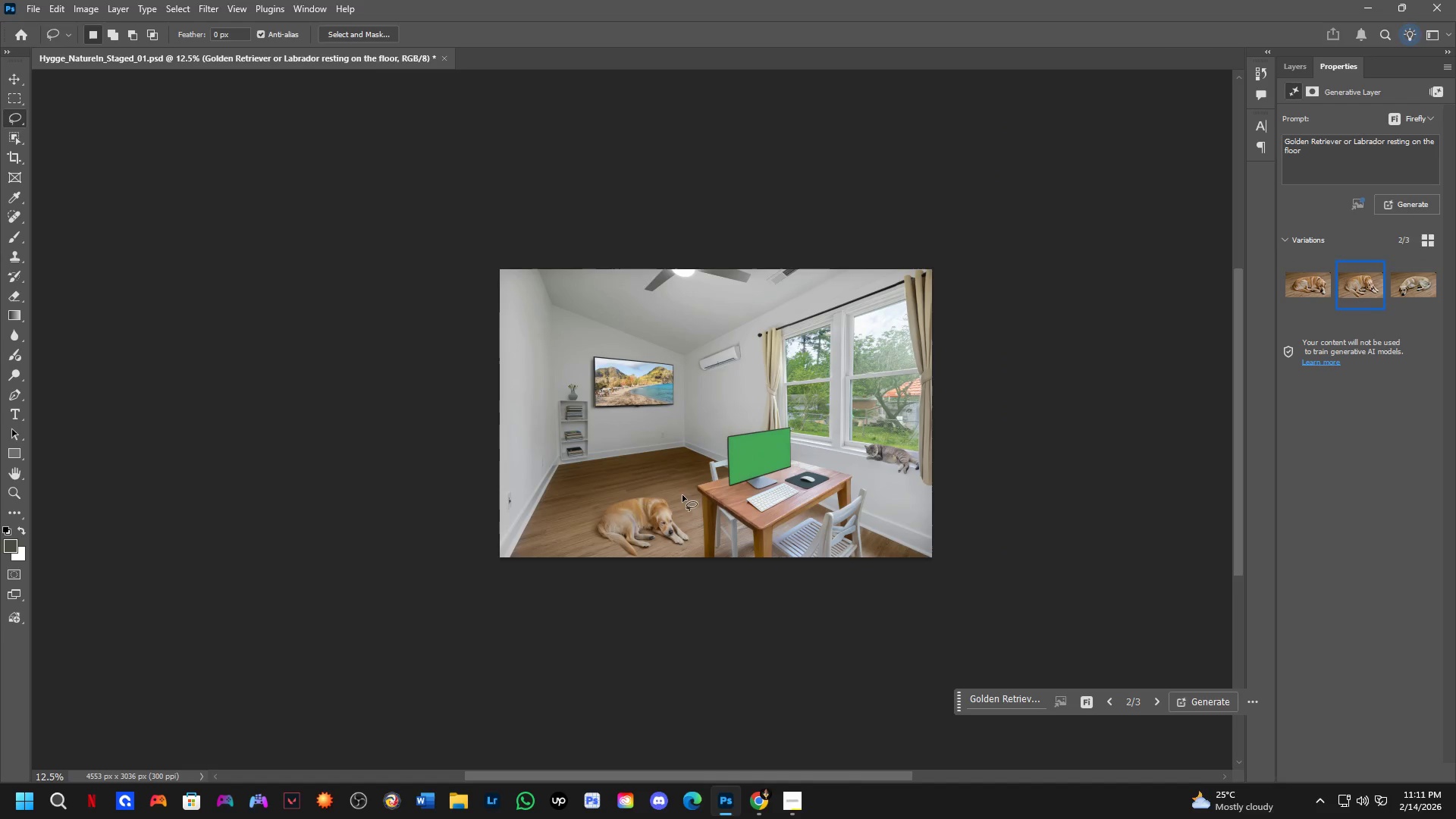 
hold_key(key=Space, duration=0.53)
 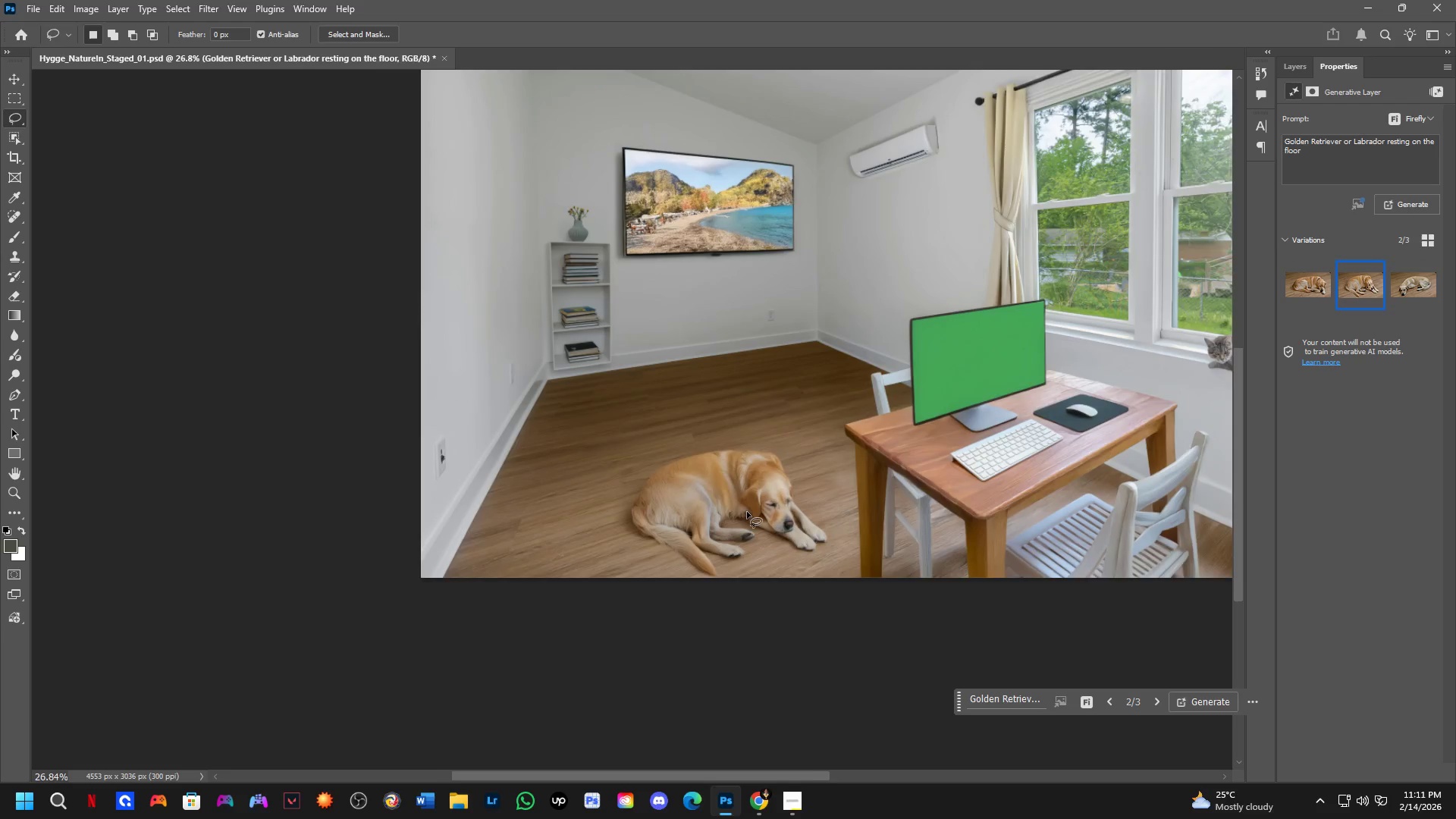 
left_click_drag(start_coordinate=[623, 517], to_coordinate=[681, 509])
 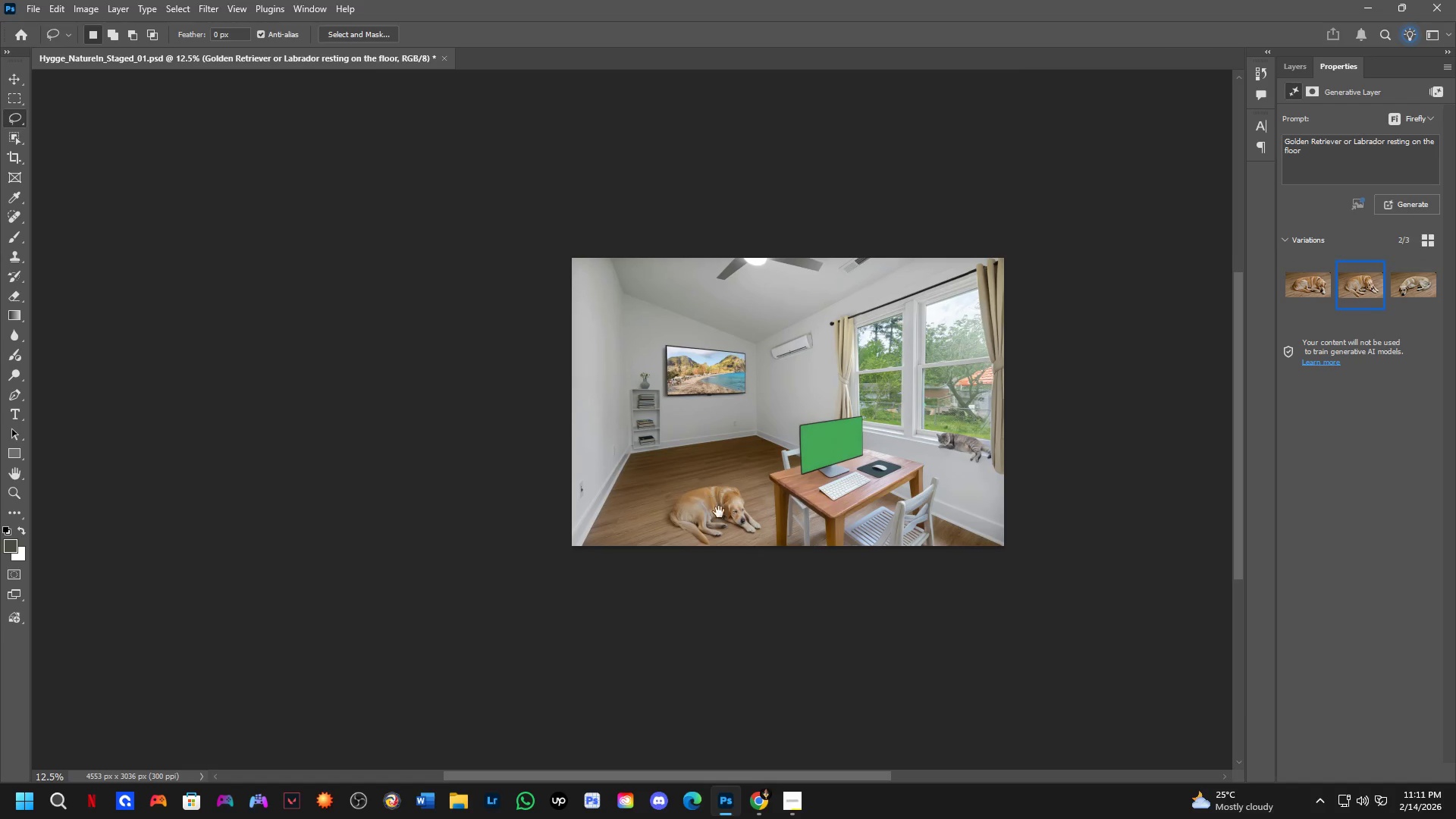 
key(Shift+ShiftLeft)
 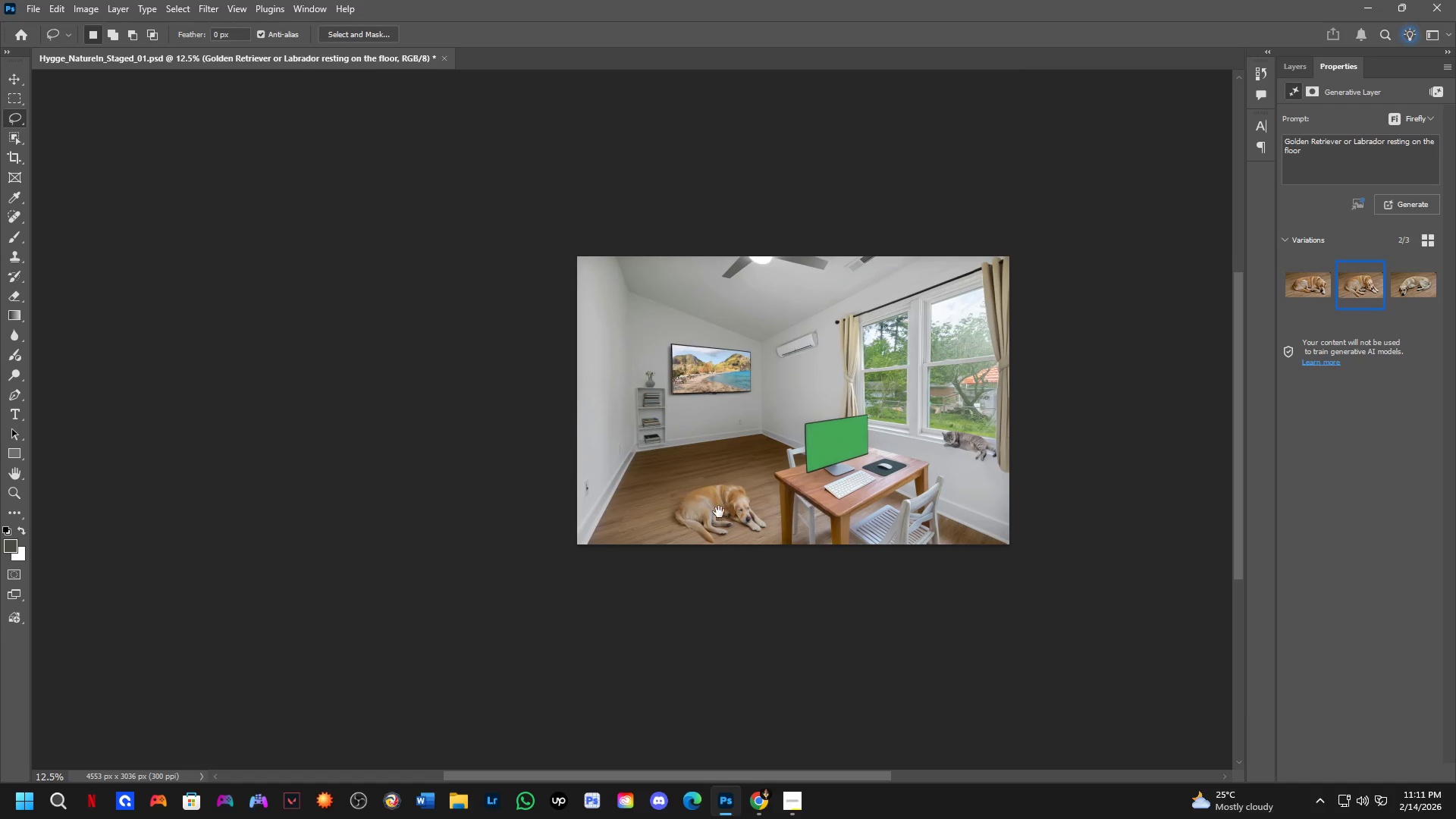 
hold_key(key=ShiftLeft, duration=0.36)
scroll: coordinate [775, 512], scroll_direction: up, amount: 16.0
 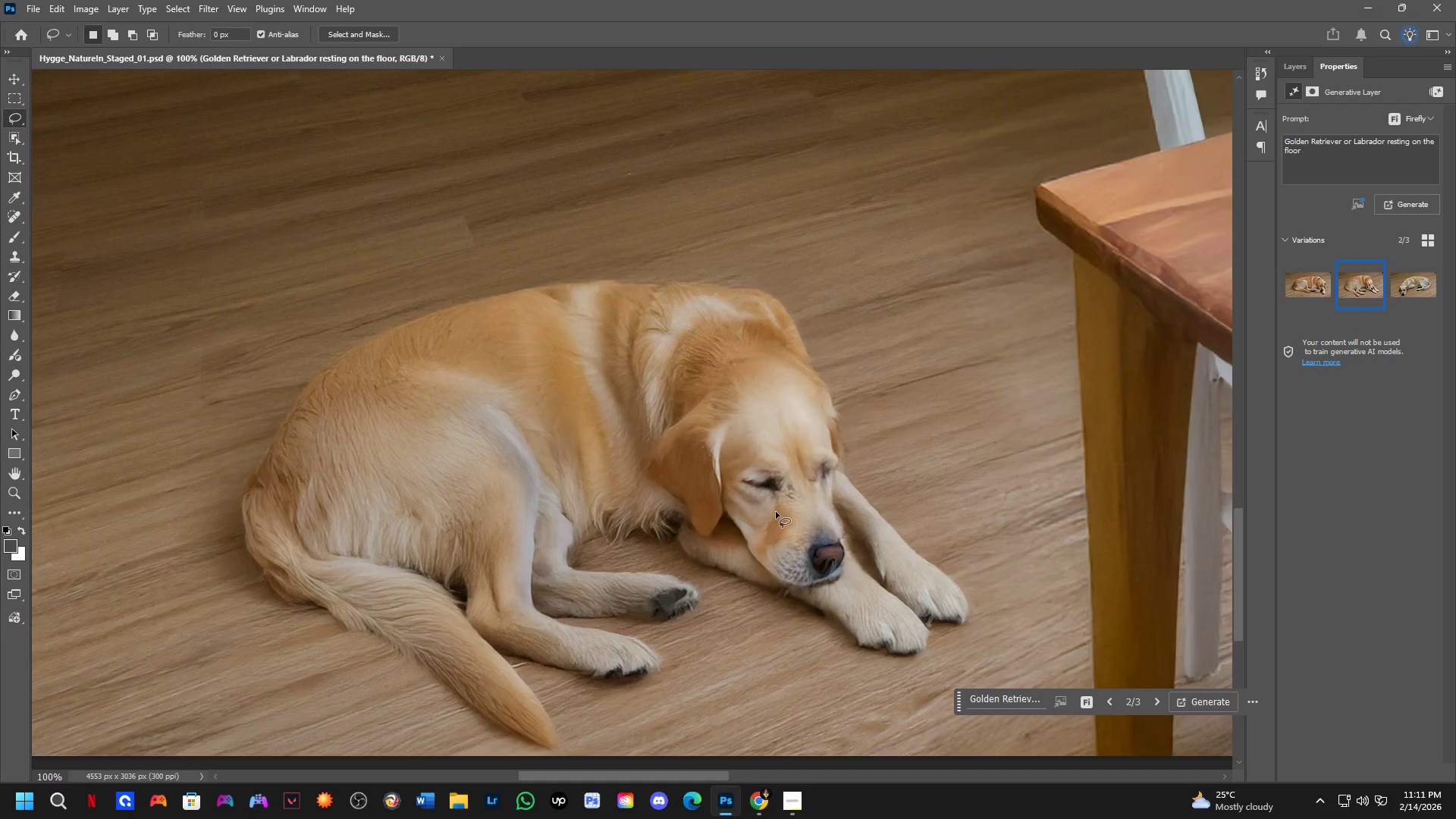 
hold_key(key=ShiftLeft, duration=1.03)
scroll: coordinate [763, 518], scroll_direction: down, amount: 3.0
 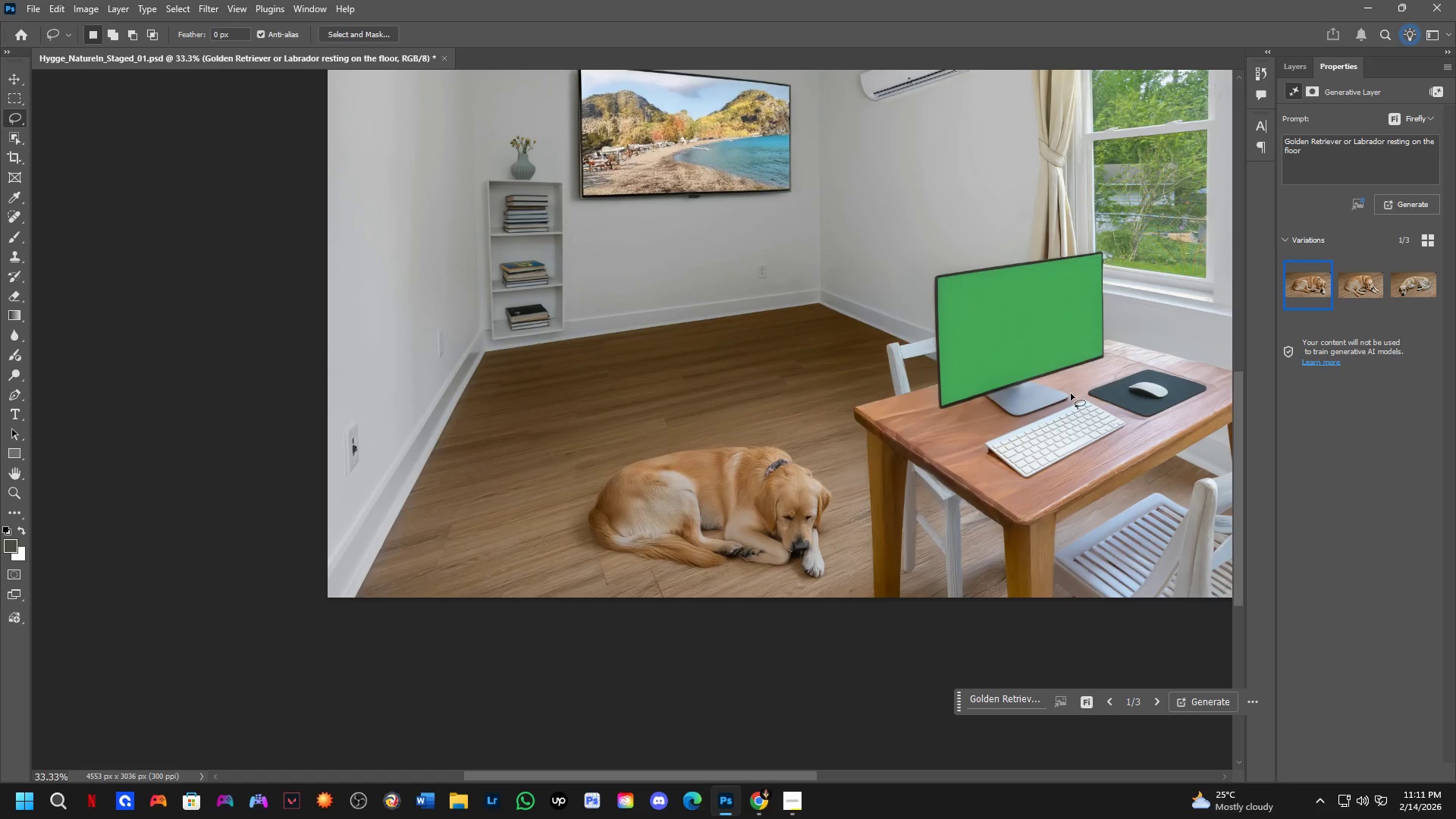 
hold_key(key=Space, duration=0.59)
 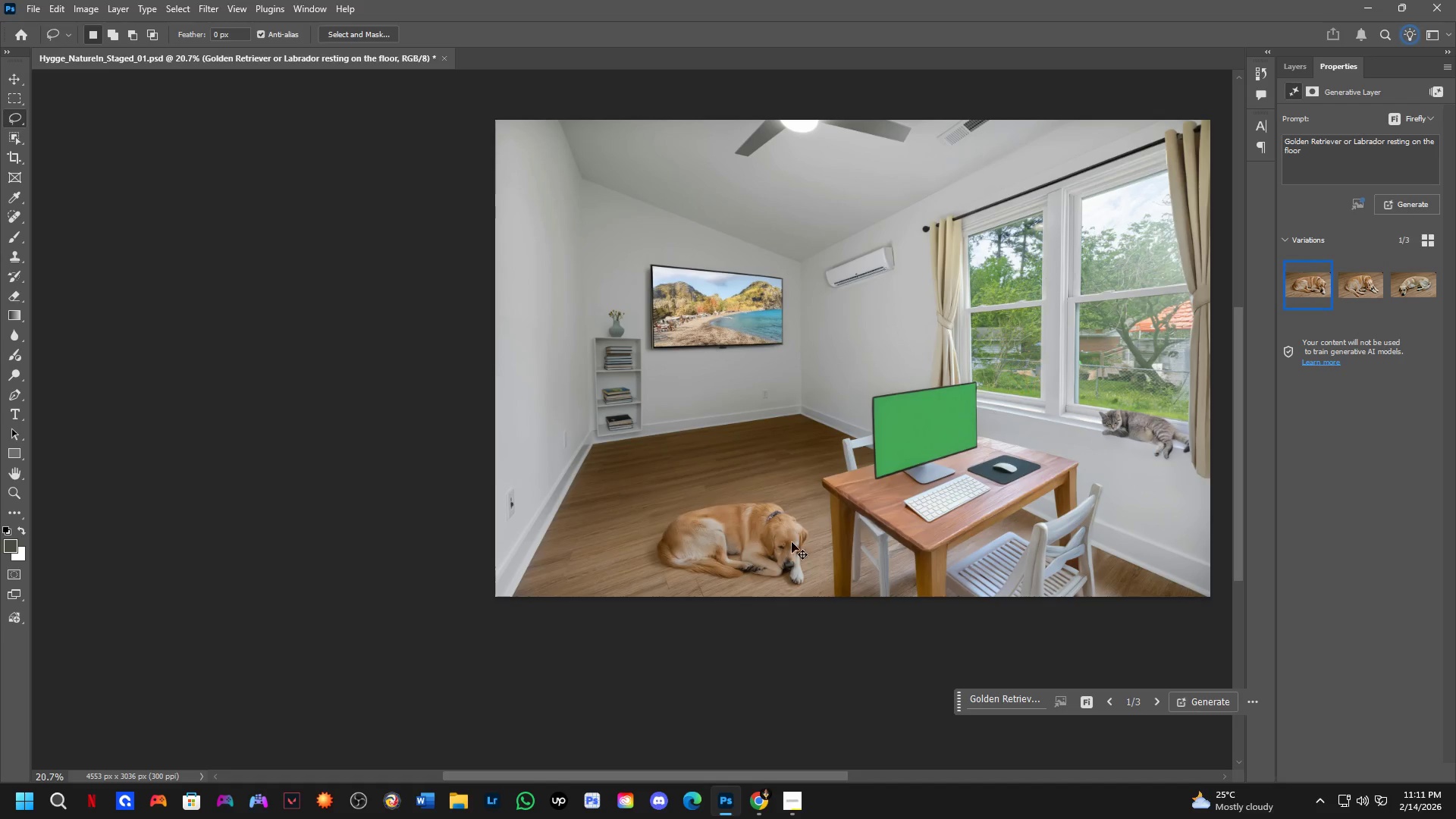 
left_click_drag(start_coordinate=[818, 482], to_coordinate=[799, 530])
 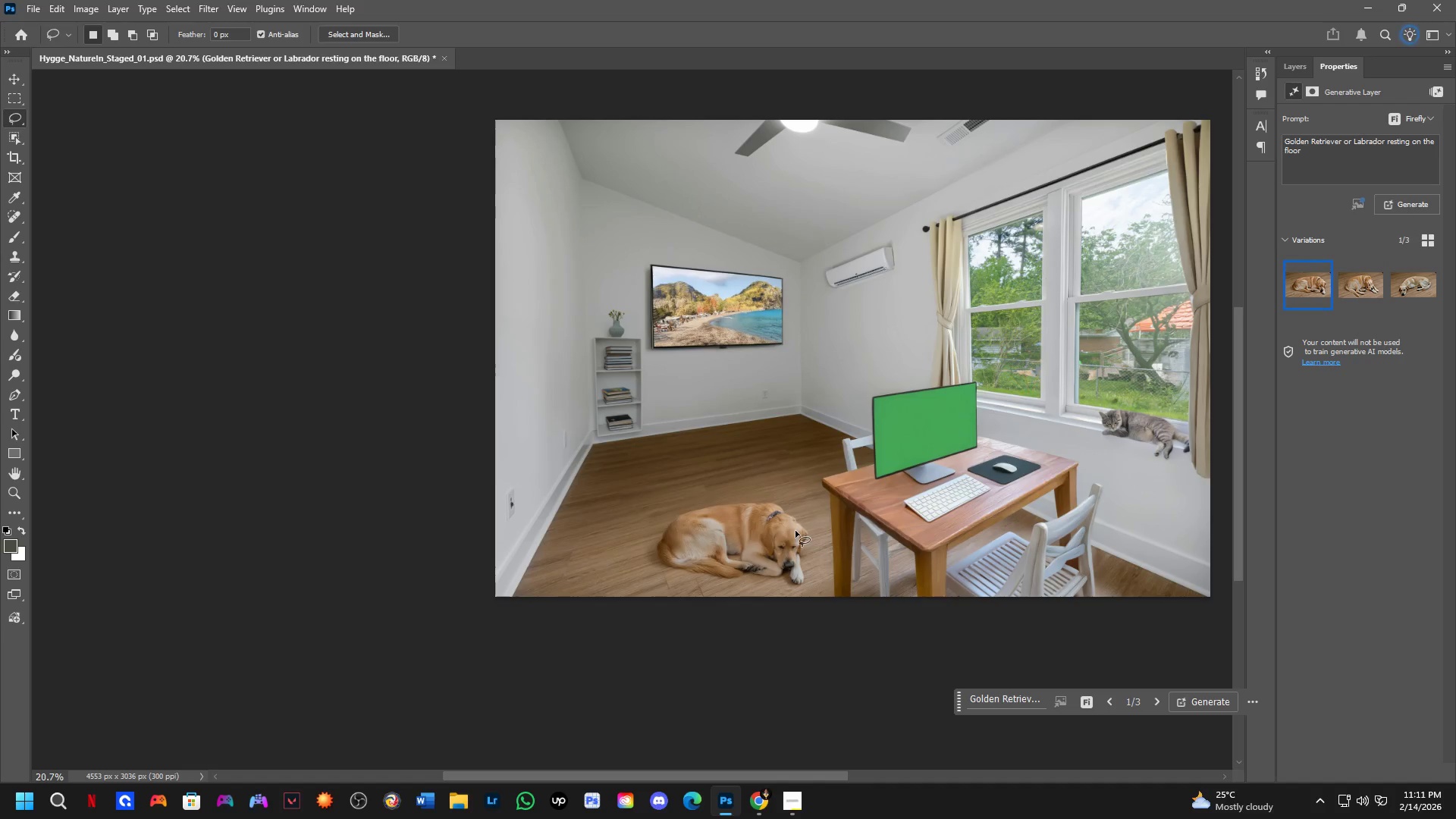 
scroll: coordinate [821, 467], scroll_direction: down, amount: 5.0
 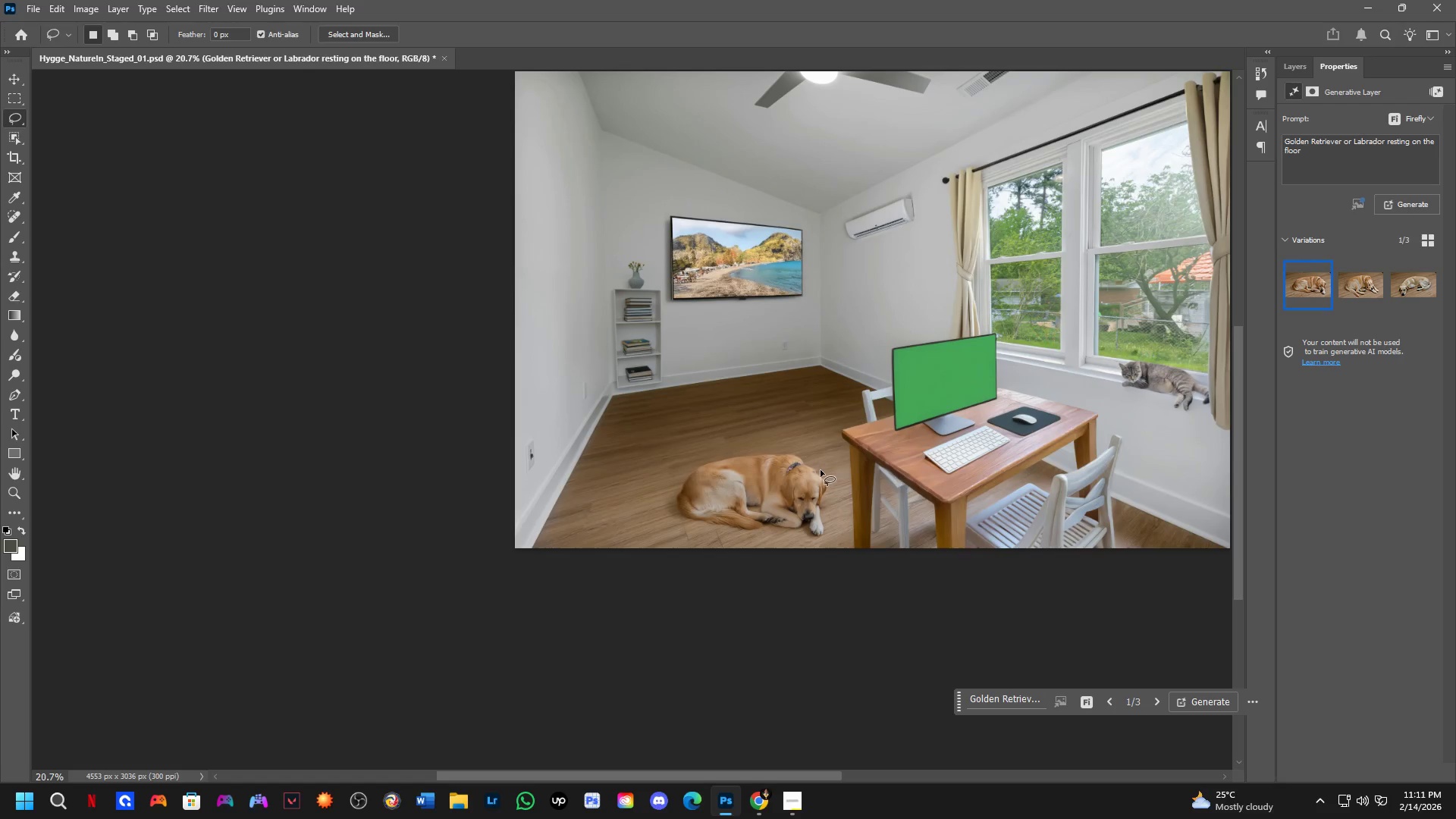 
key(Control+T)
 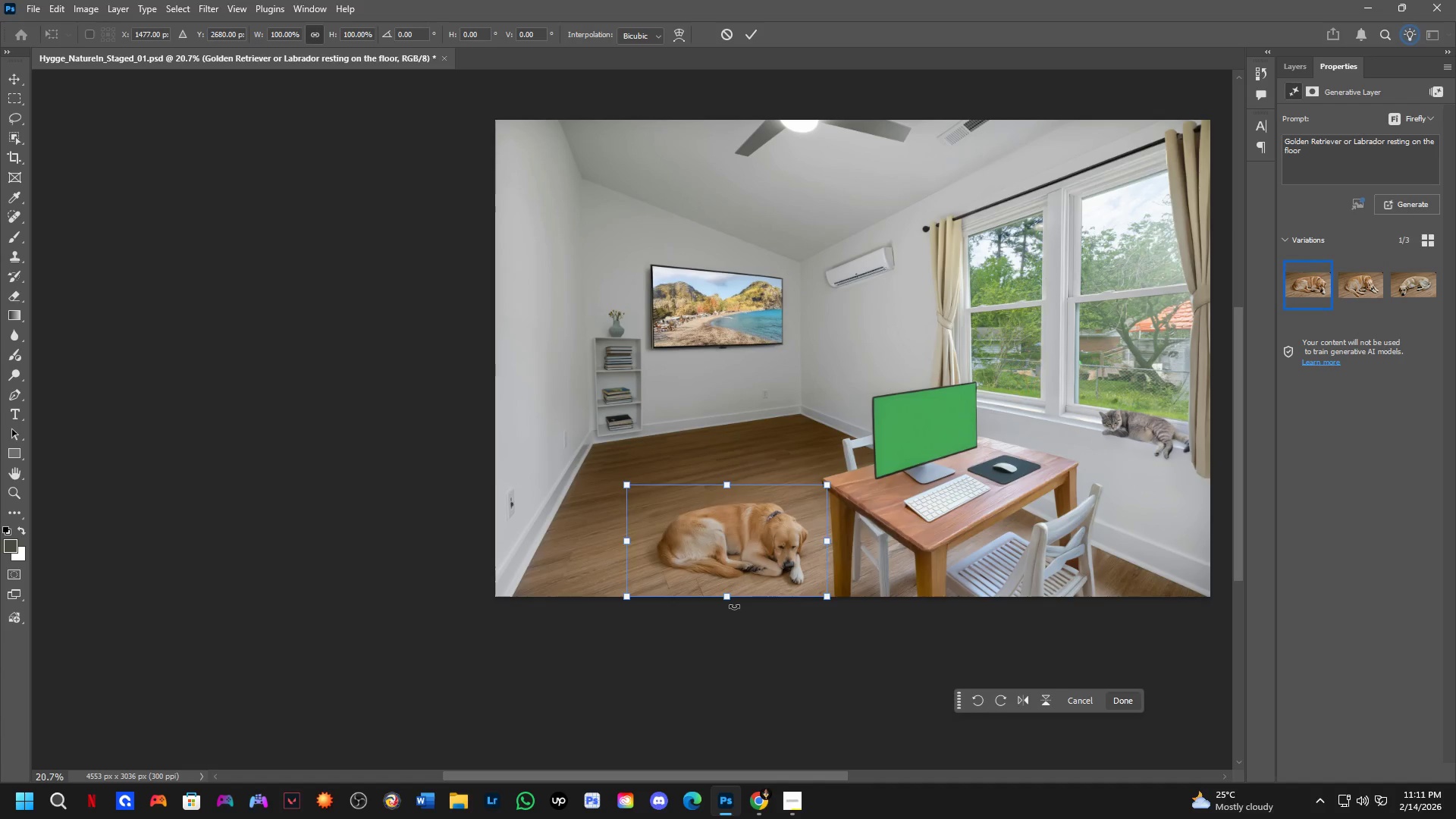 
left_click_drag(start_coordinate=[733, 604], to_coordinate=[725, 585])
 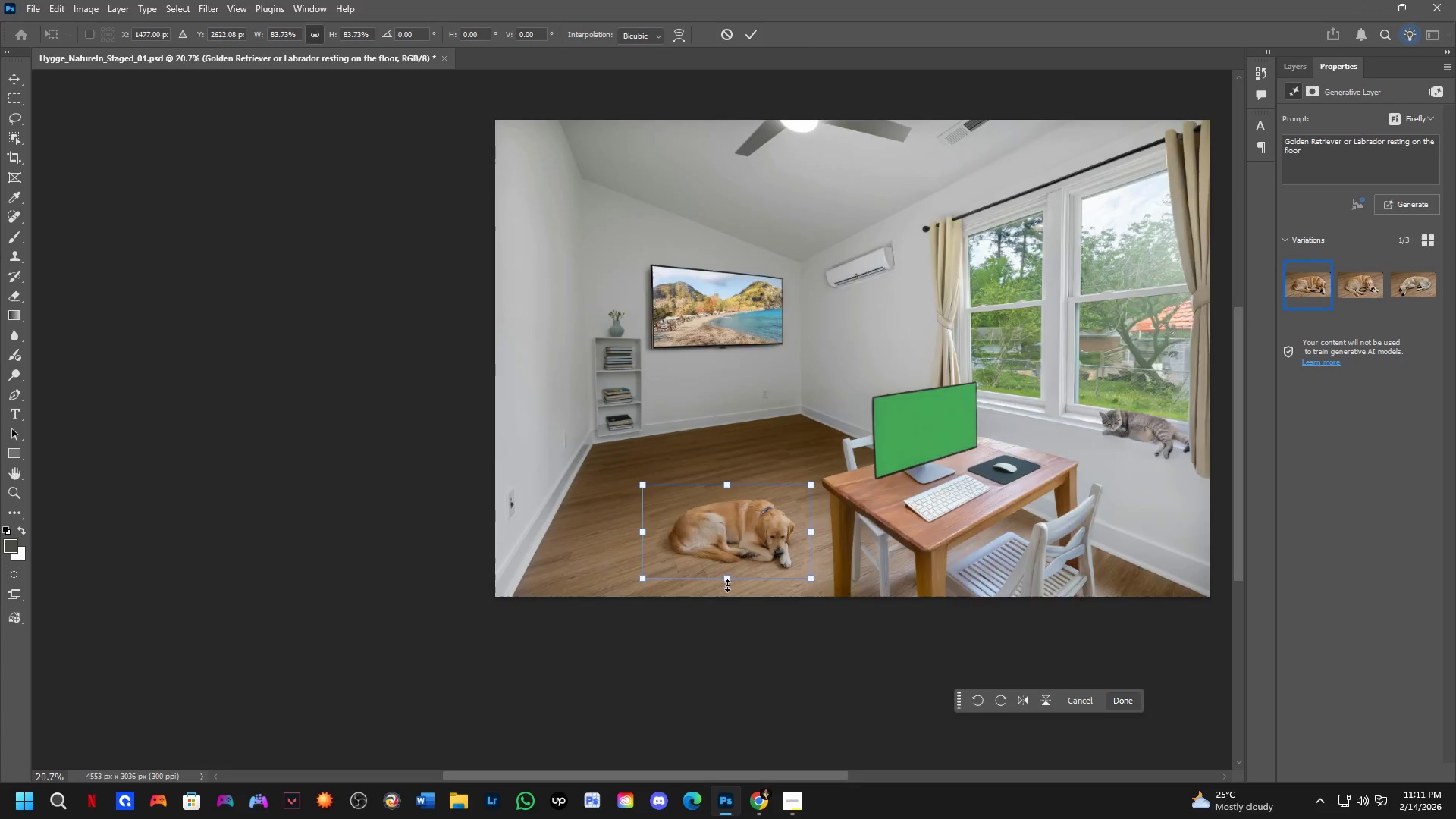 
hold_key(key=Space, duration=0.58)
 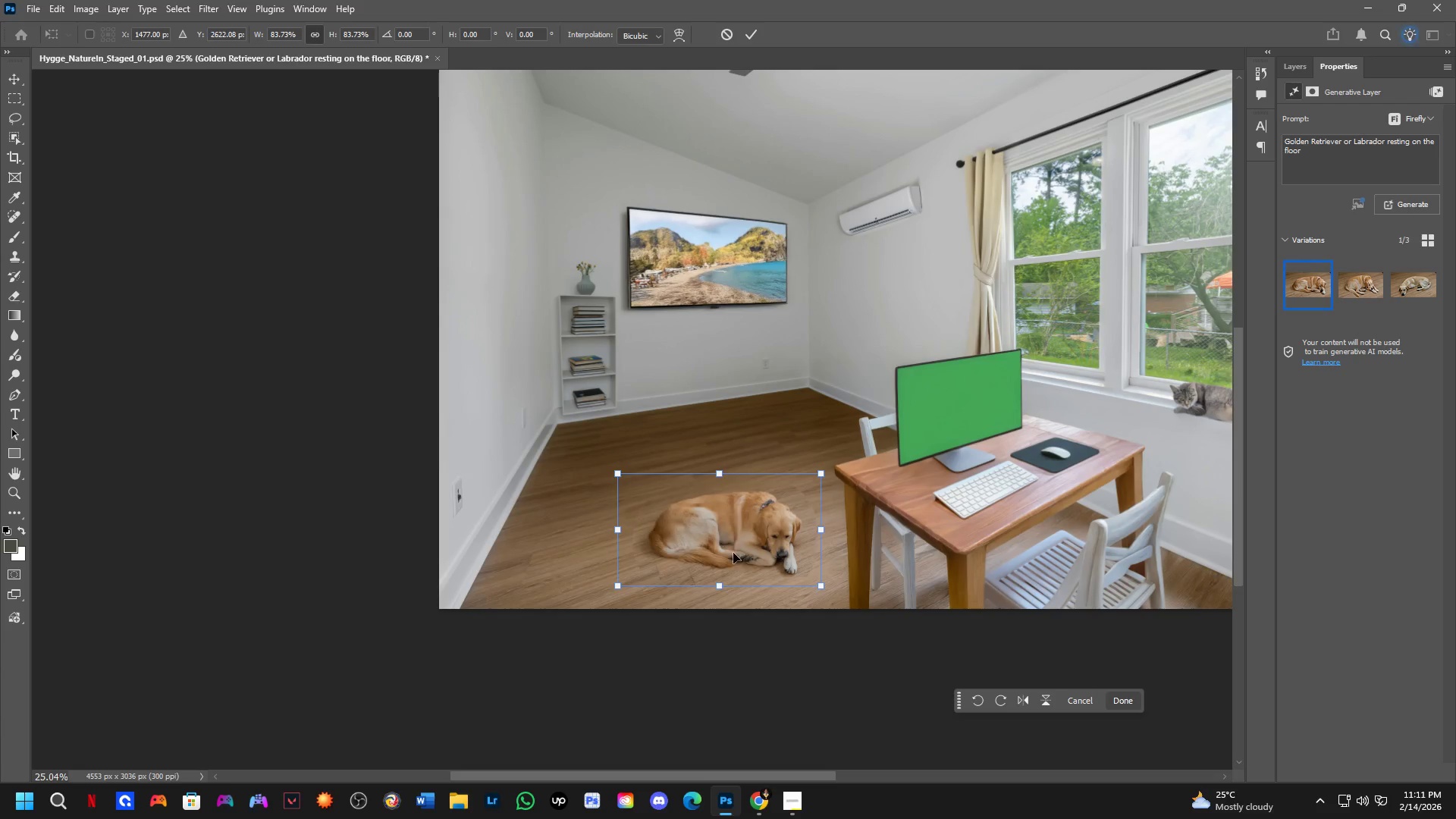 
left_click_drag(start_coordinate=[795, 561], to_coordinate=[791, 555])
 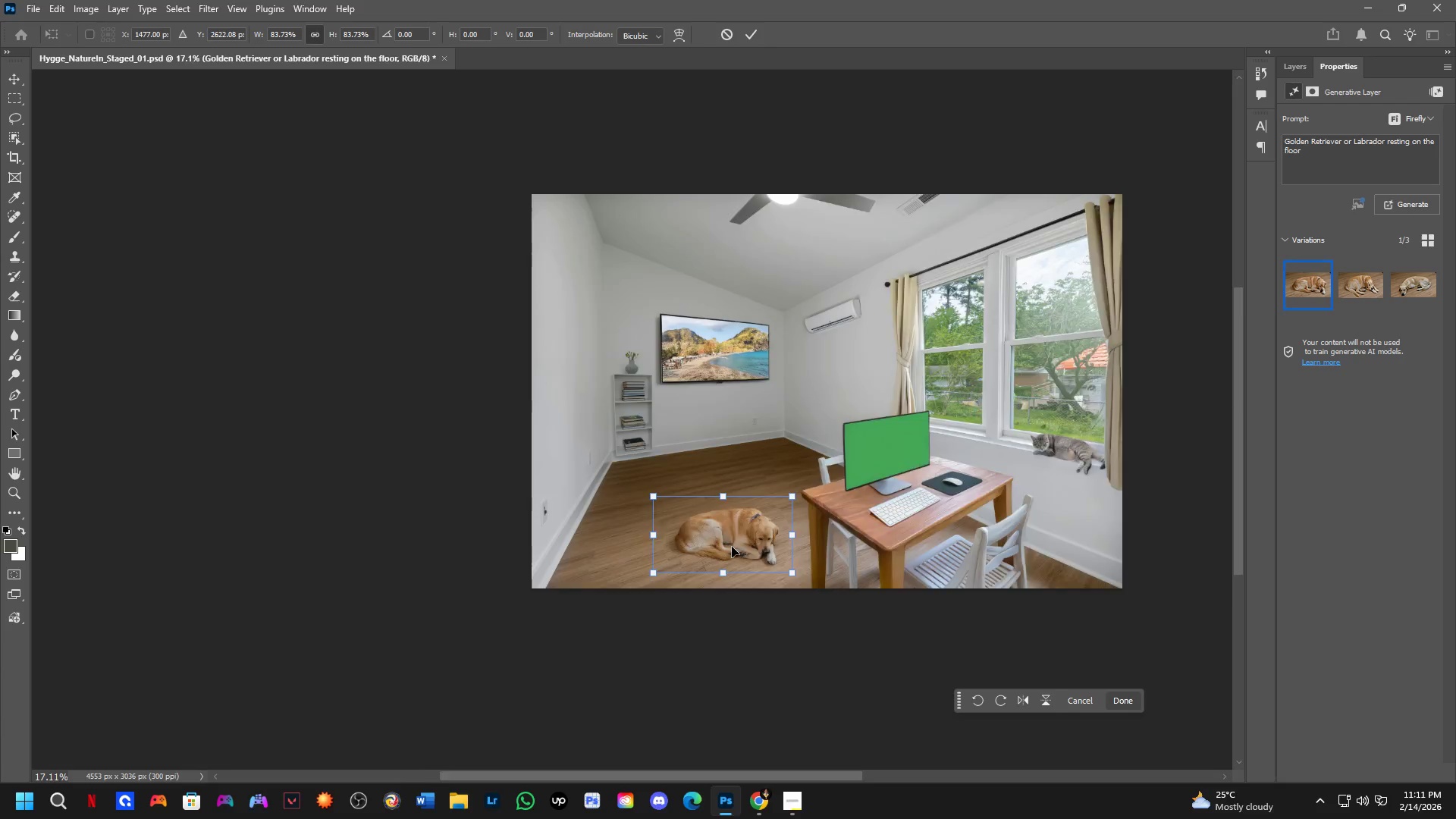 
scroll: coordinate [727, 585], scroll_direction: down, amount: 2.0
 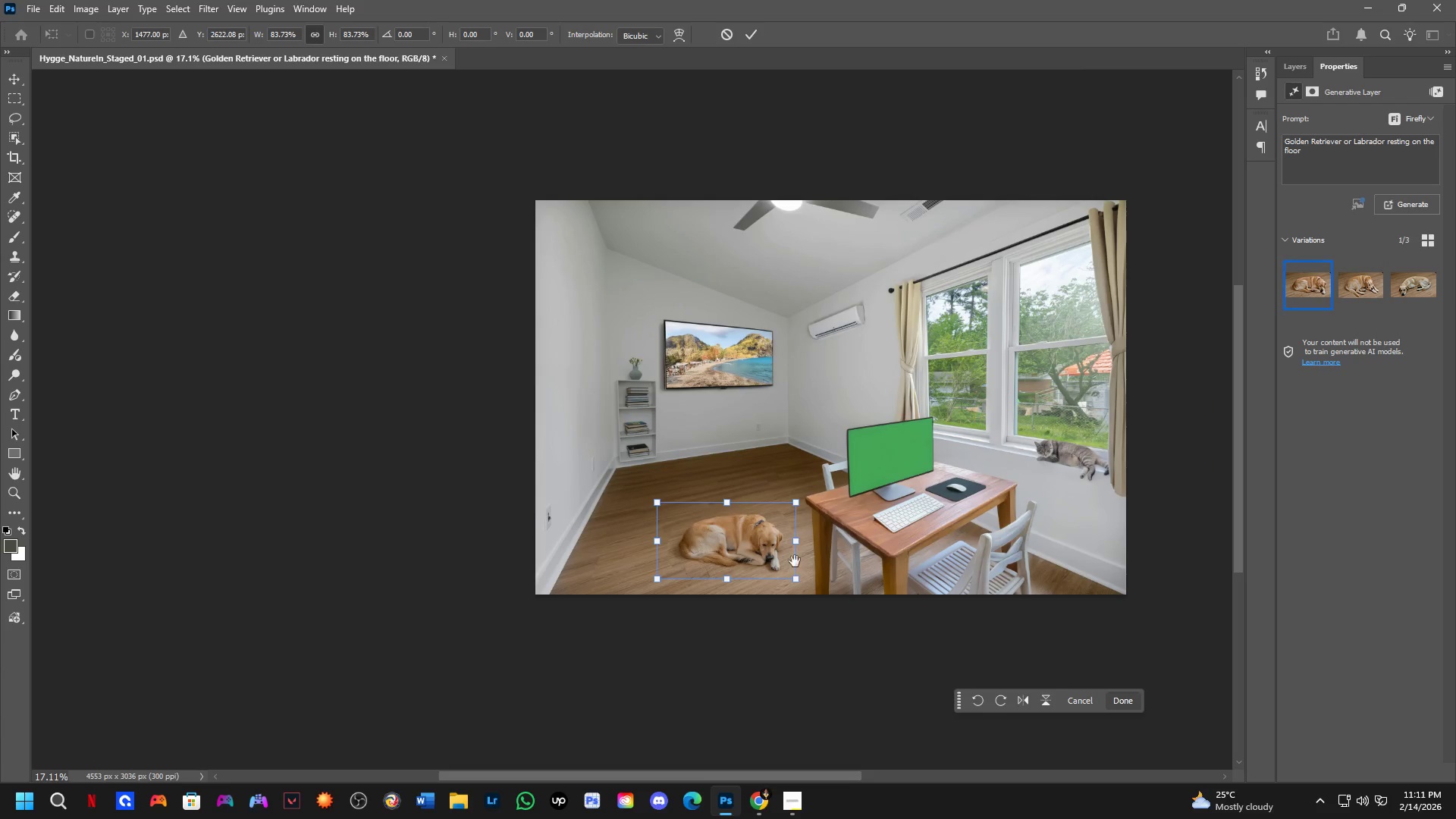 
scroll: coordinate [729, 544], scroll_direction: up, amount: 4.0
 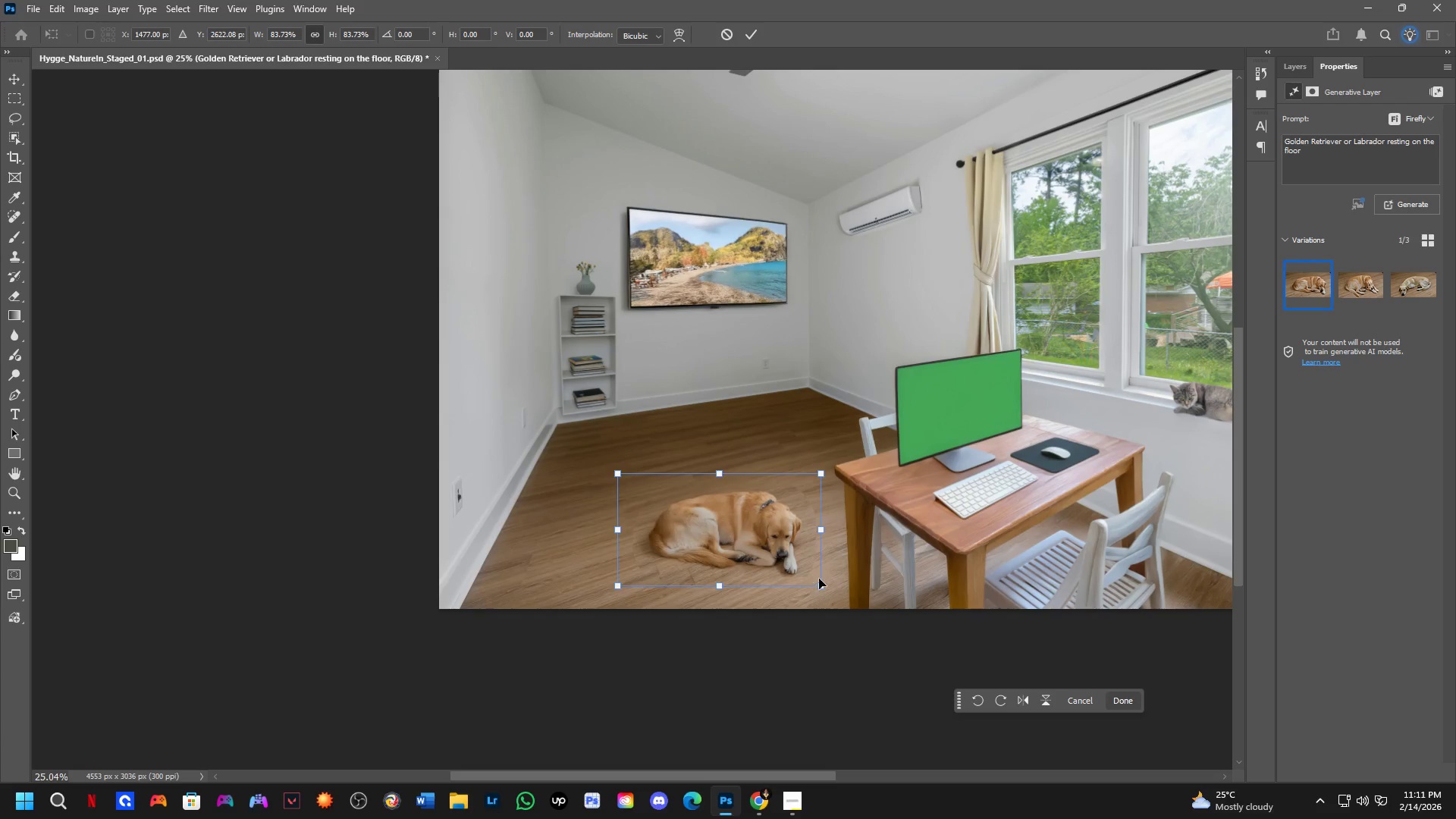 
left_click_drag(start_coordinate=[824, 586], to_coordinate=[835, 599])
 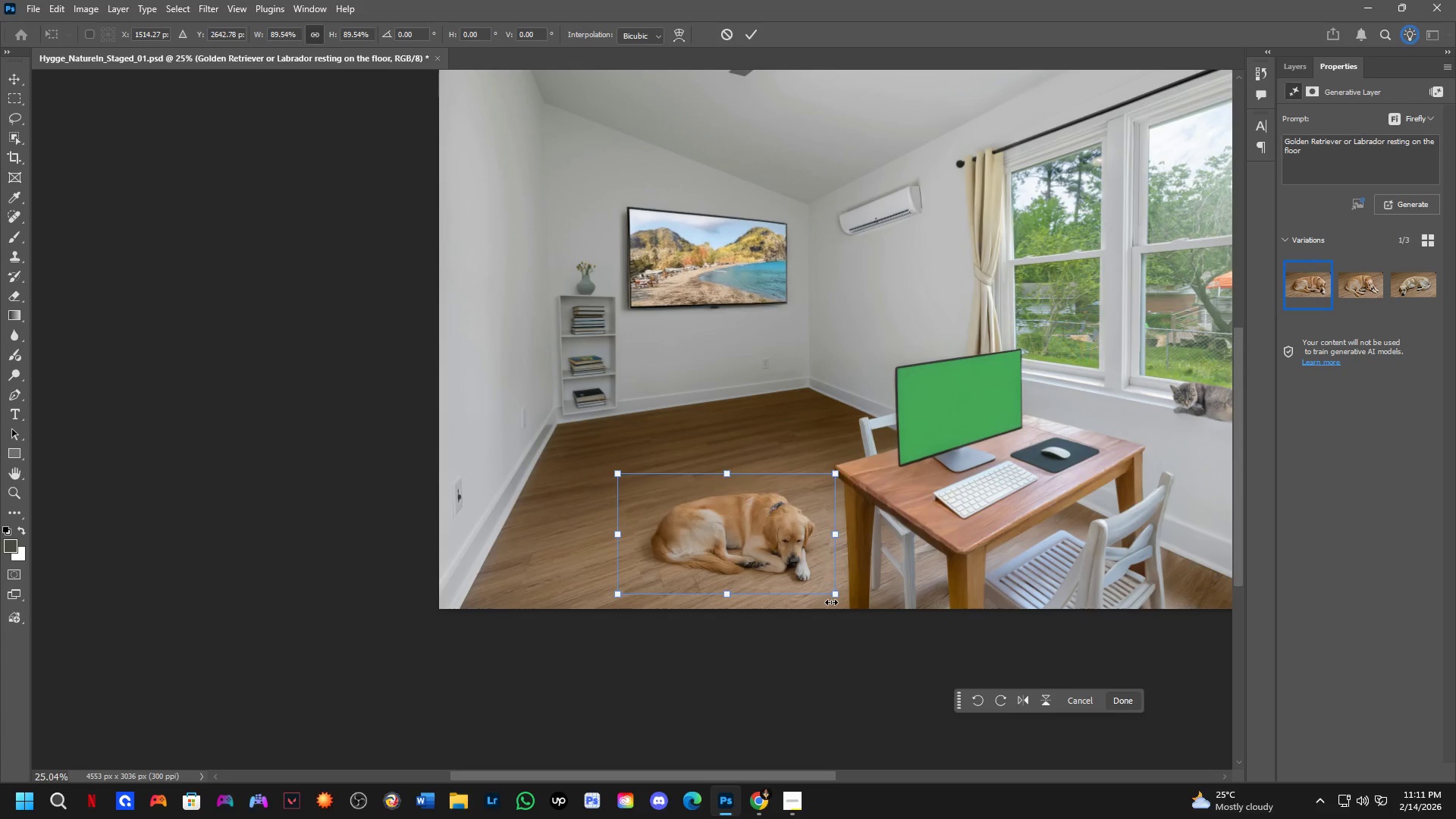 
key(NumpadEnter)
 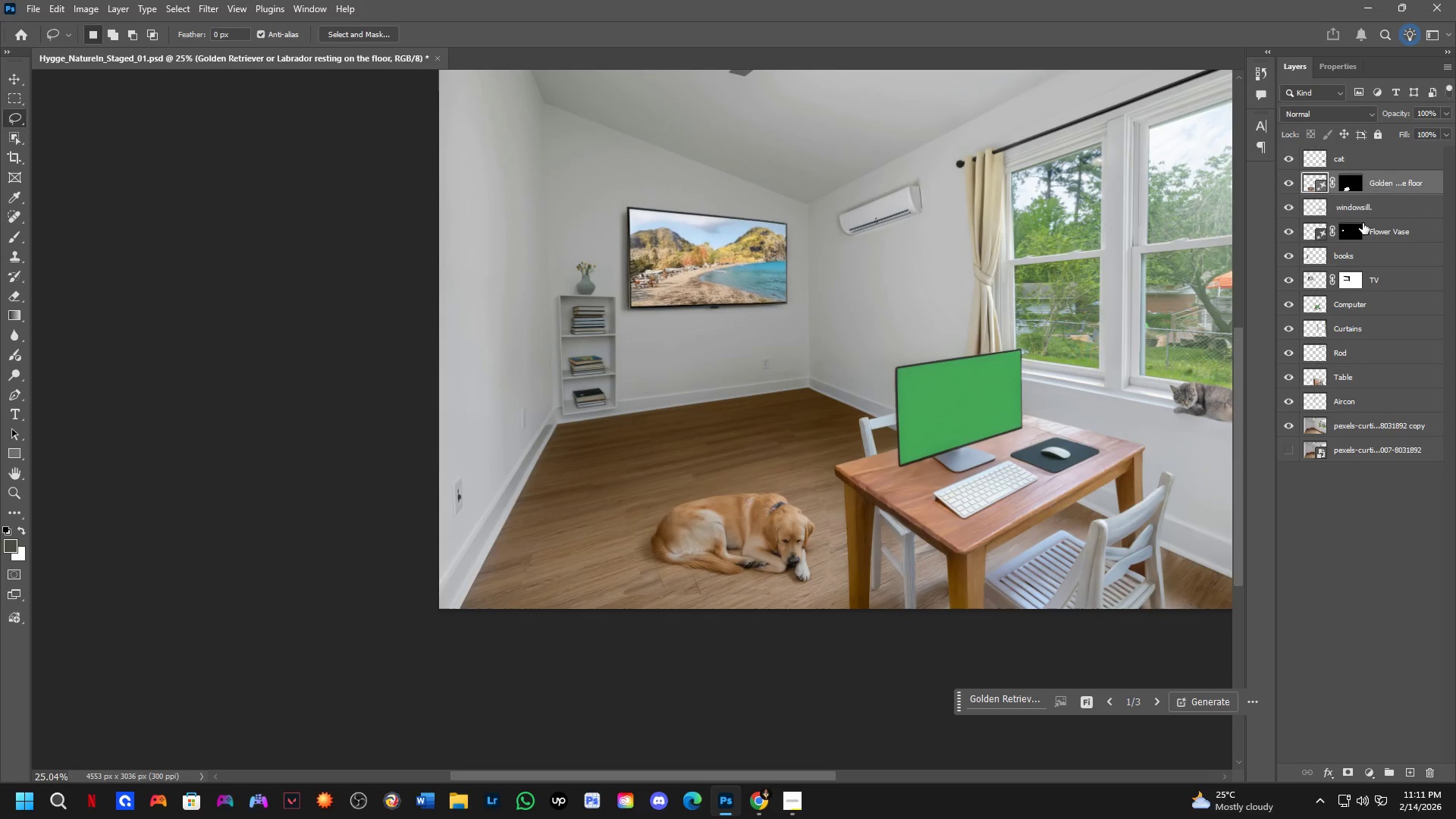 
left_click([1361, 180])
 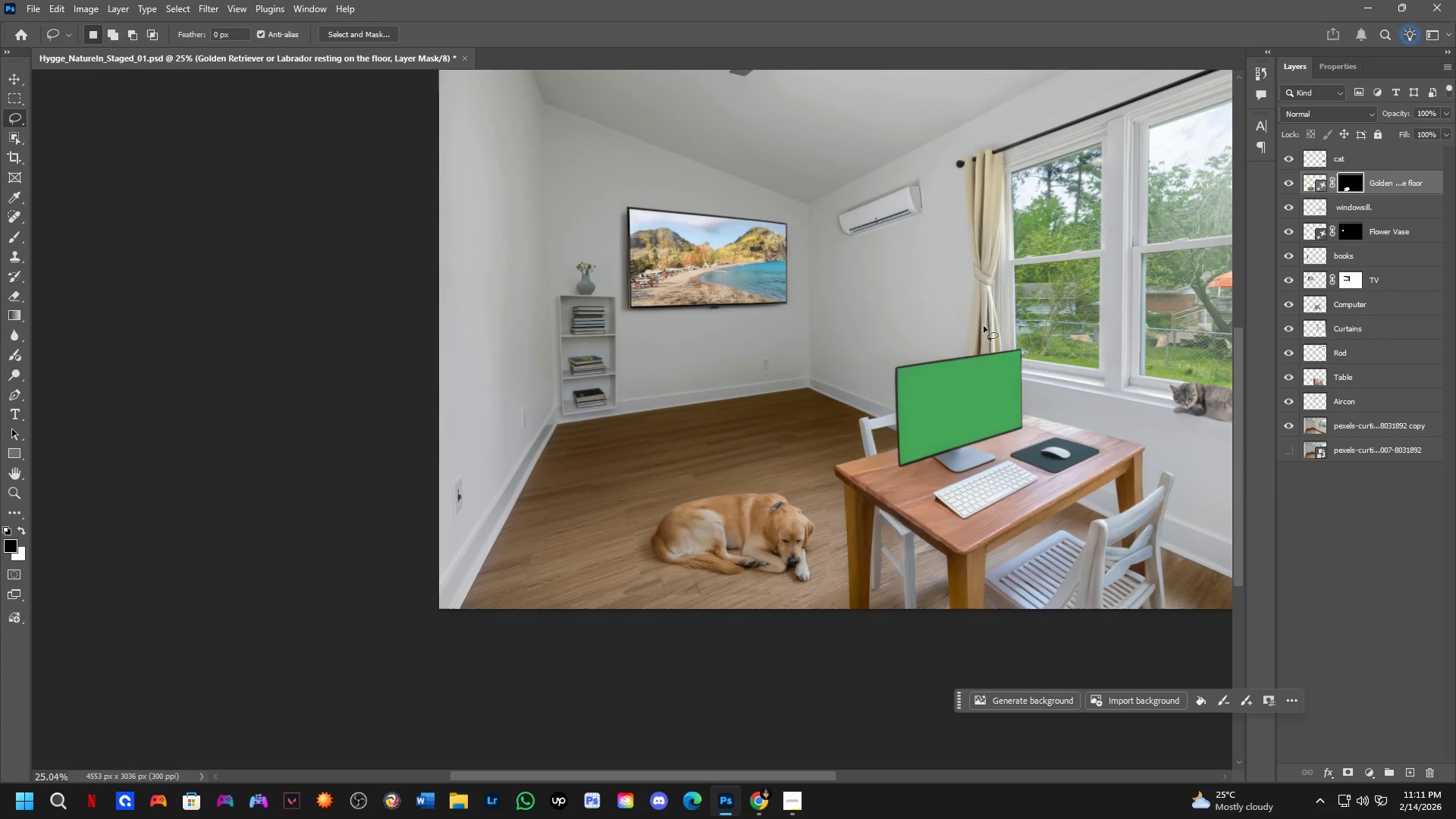 
key(B)
 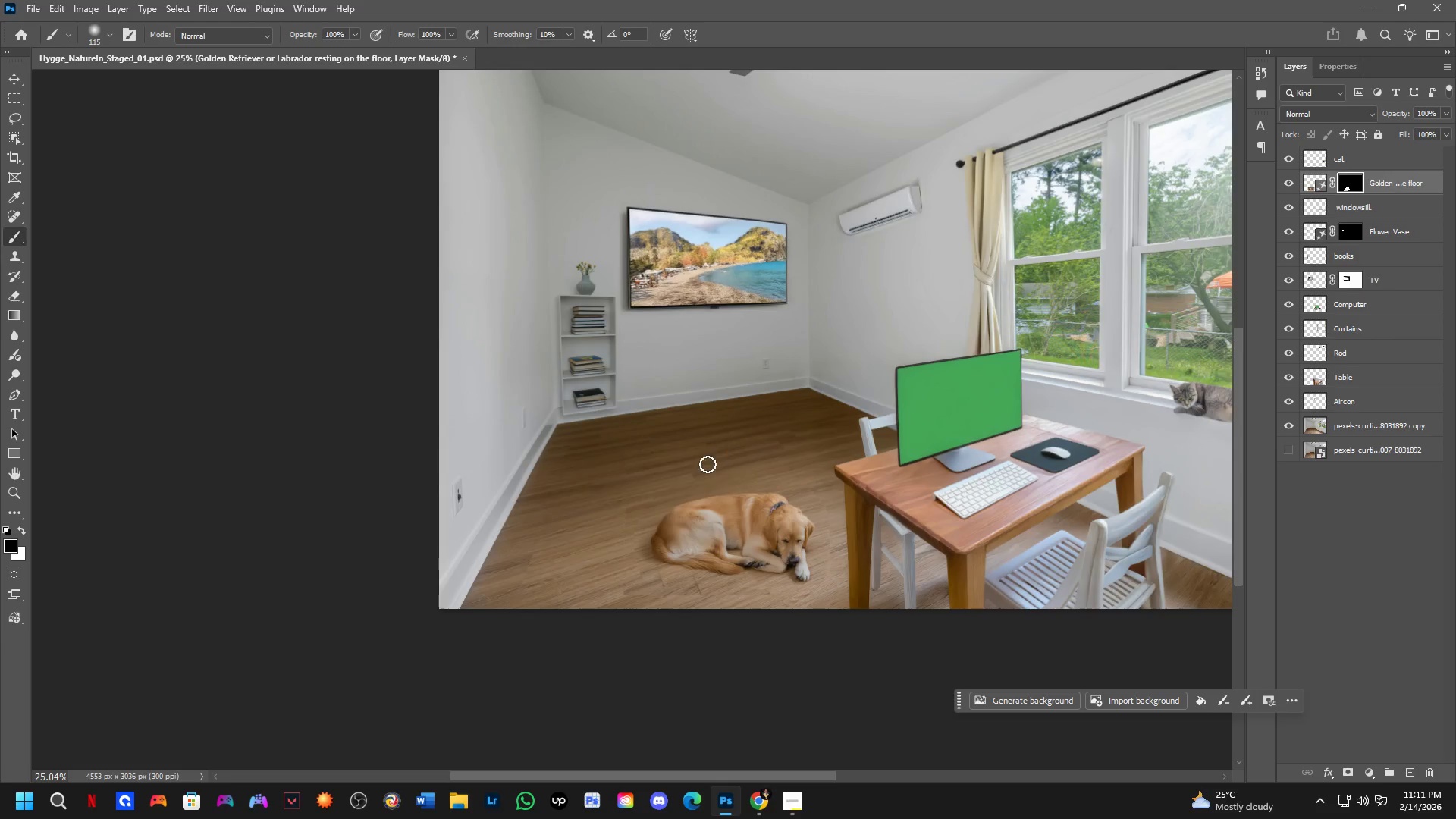 
hold_key(key=AltLeft, duration=0.42)
 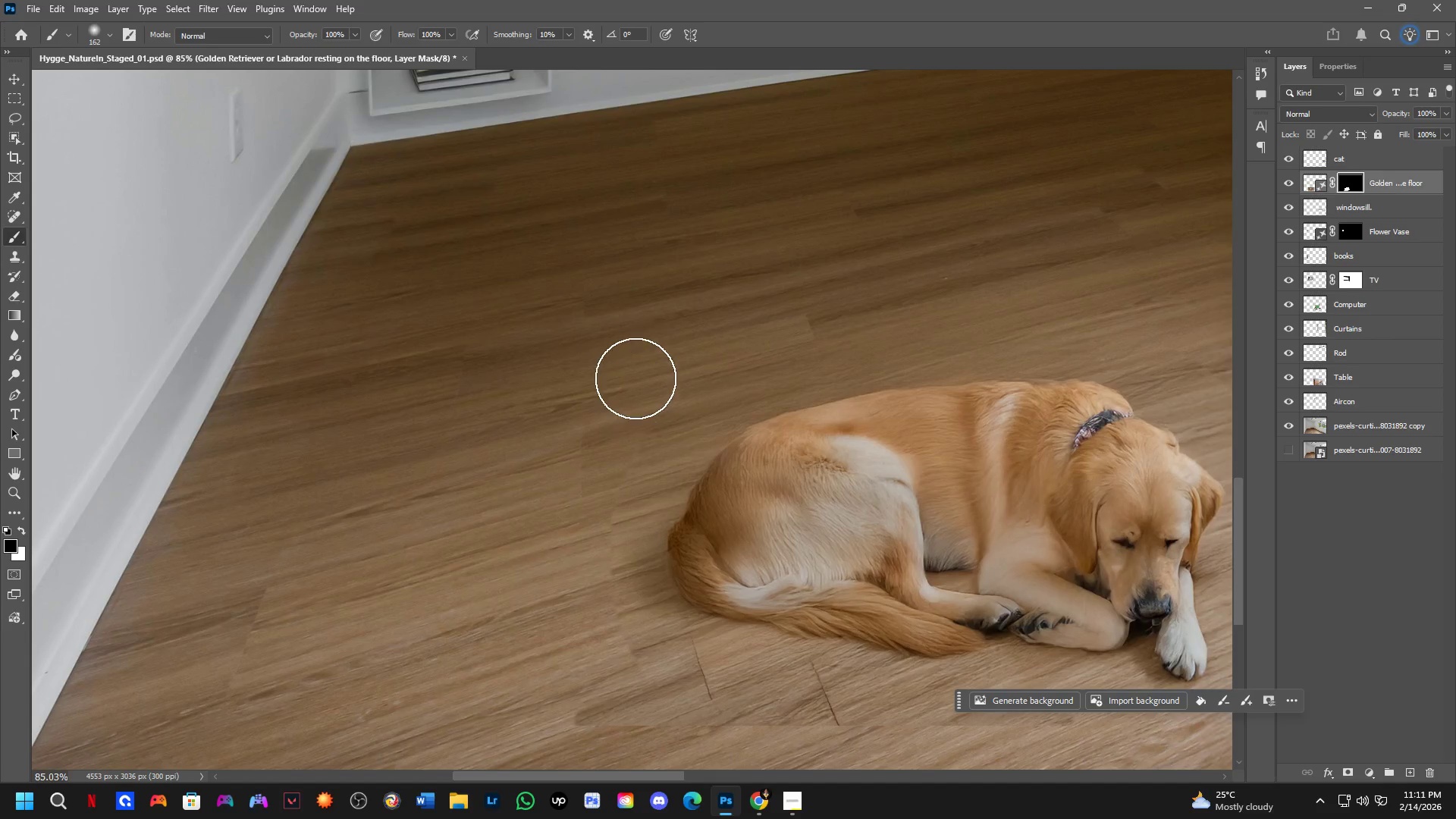 
scroll: coordinate [617, 565], scroll_direction: up, amount: 13.0
 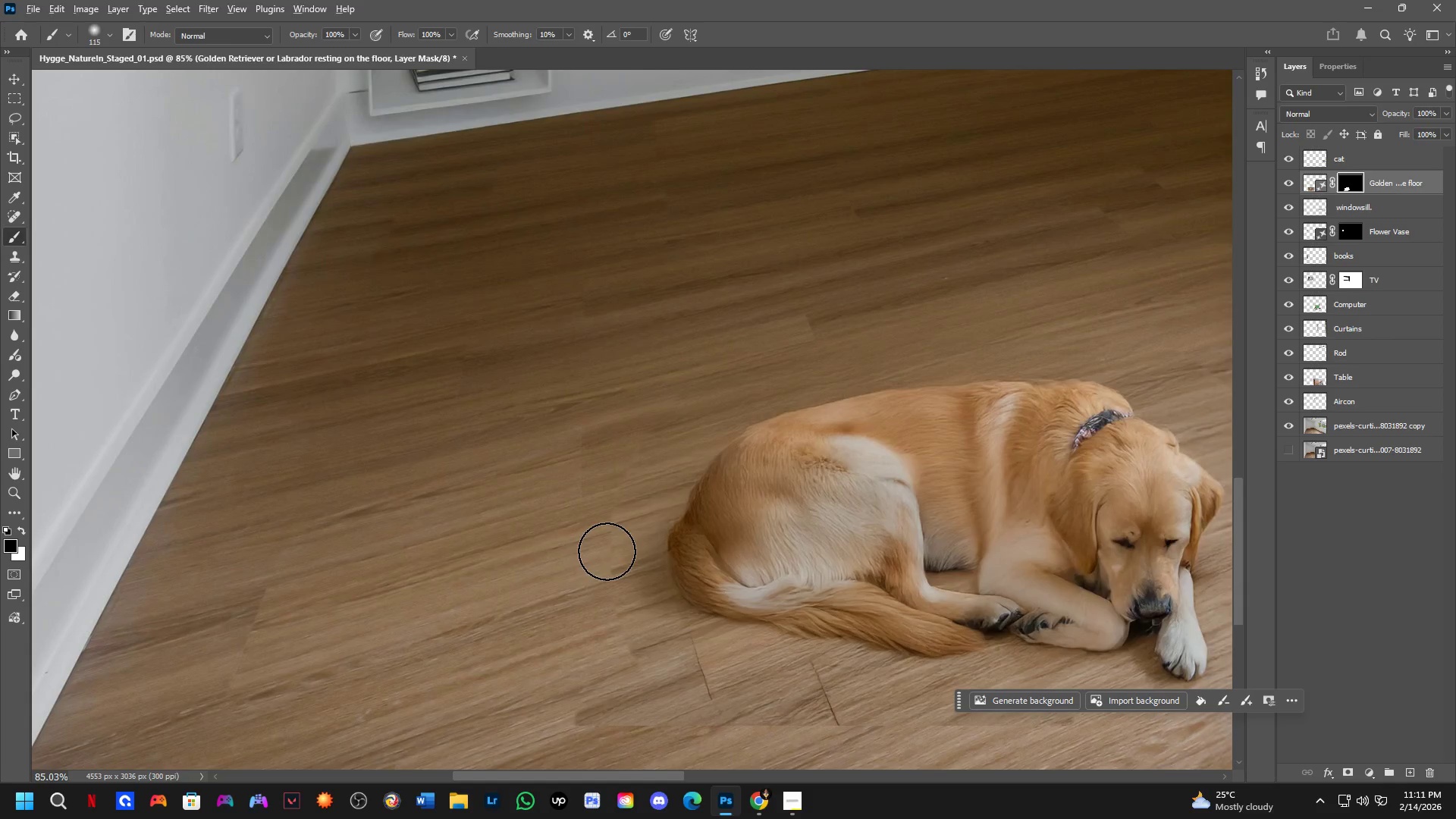 
left_click_drag(start_coordinate=[630, 379], to_coordinate=[650, 364])
 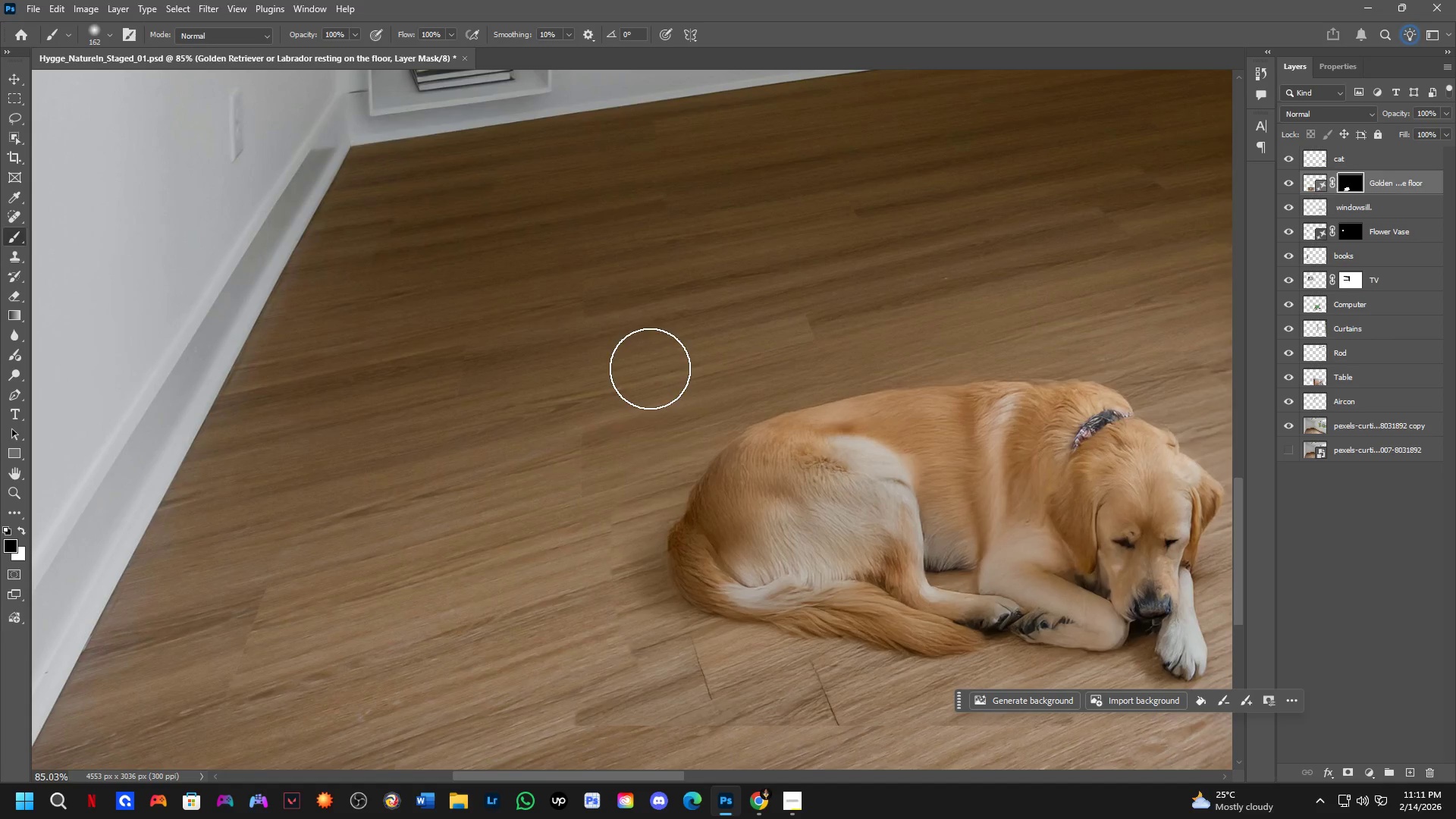 
left_click_drag(start_coordinate=[639, 399], to_coordinate=[571, 707])
 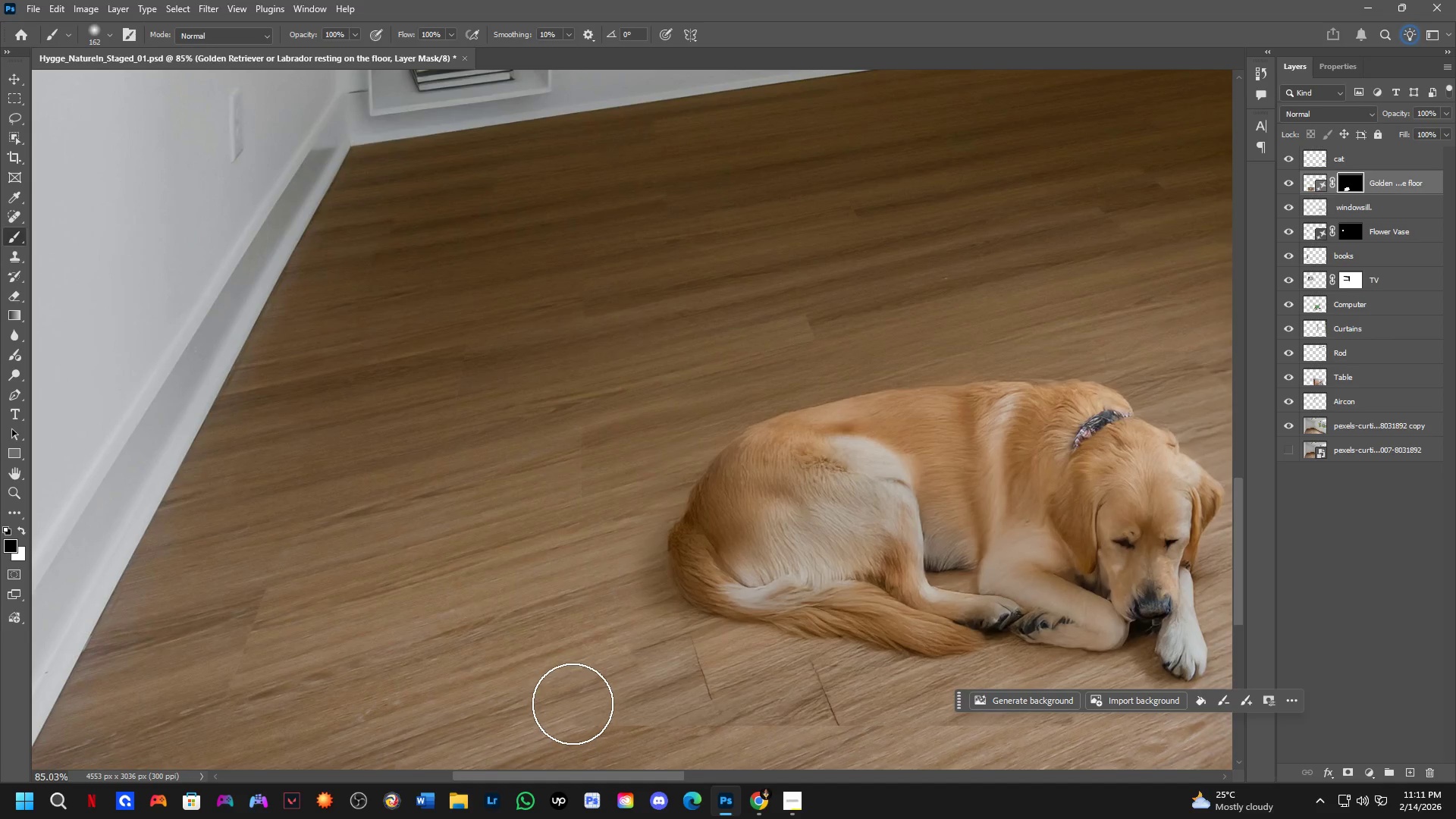 
key(Alt+AltLeft)
 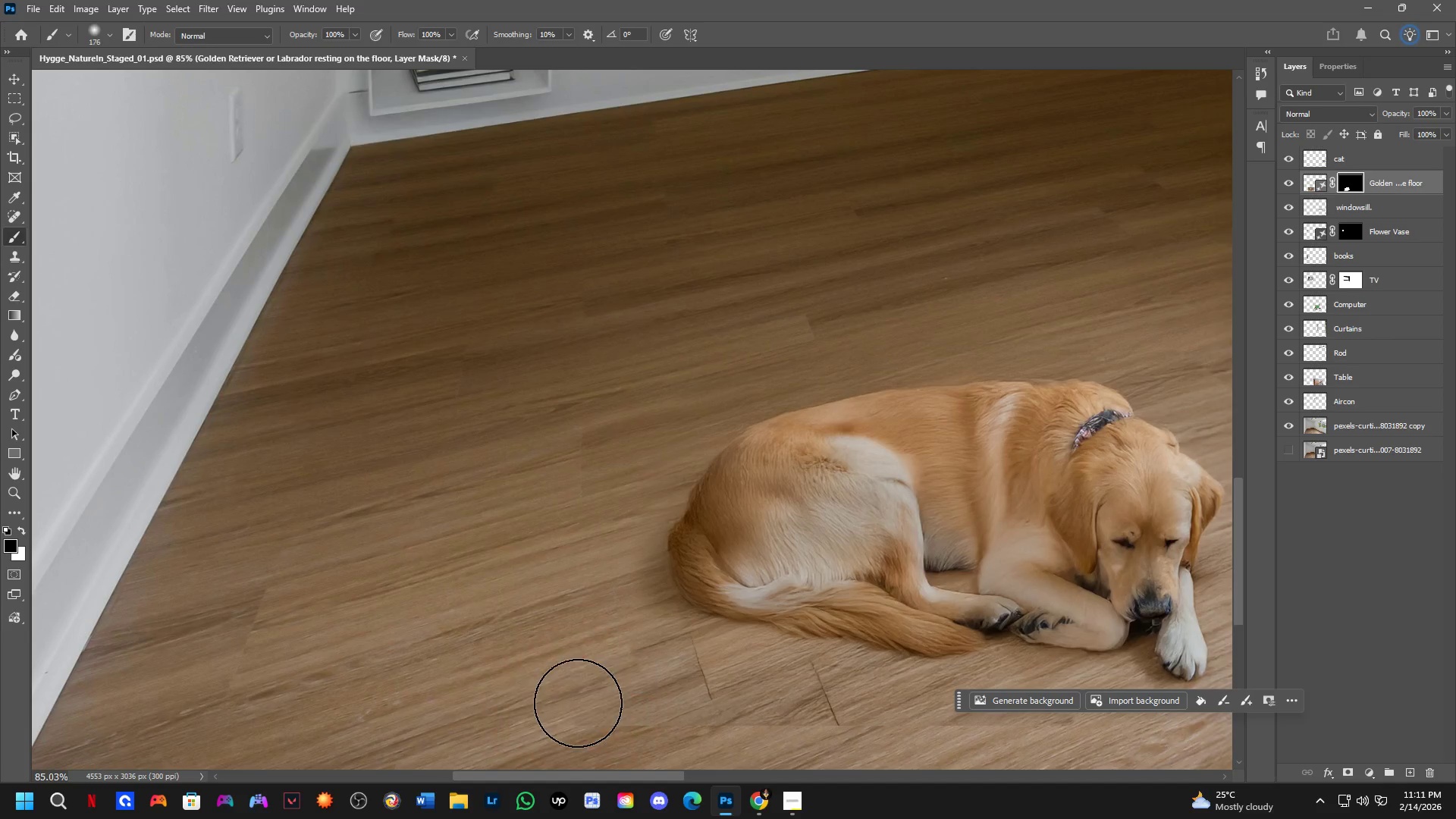 
left_click_drag(start_coordinate=[578, 703], to_coordinate=[791, 752])
 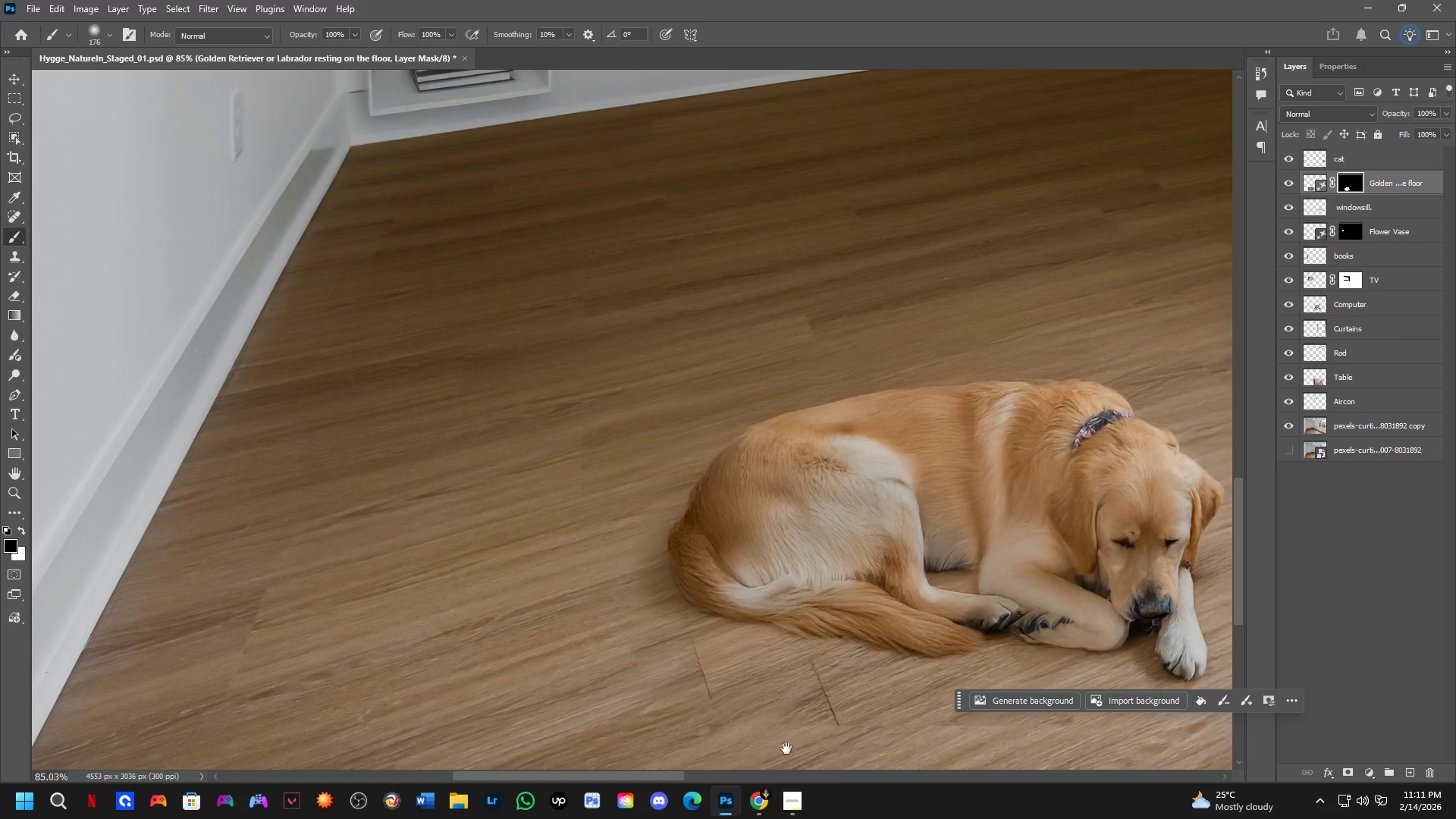 
hold_key(key=Space, duration=0.48)
 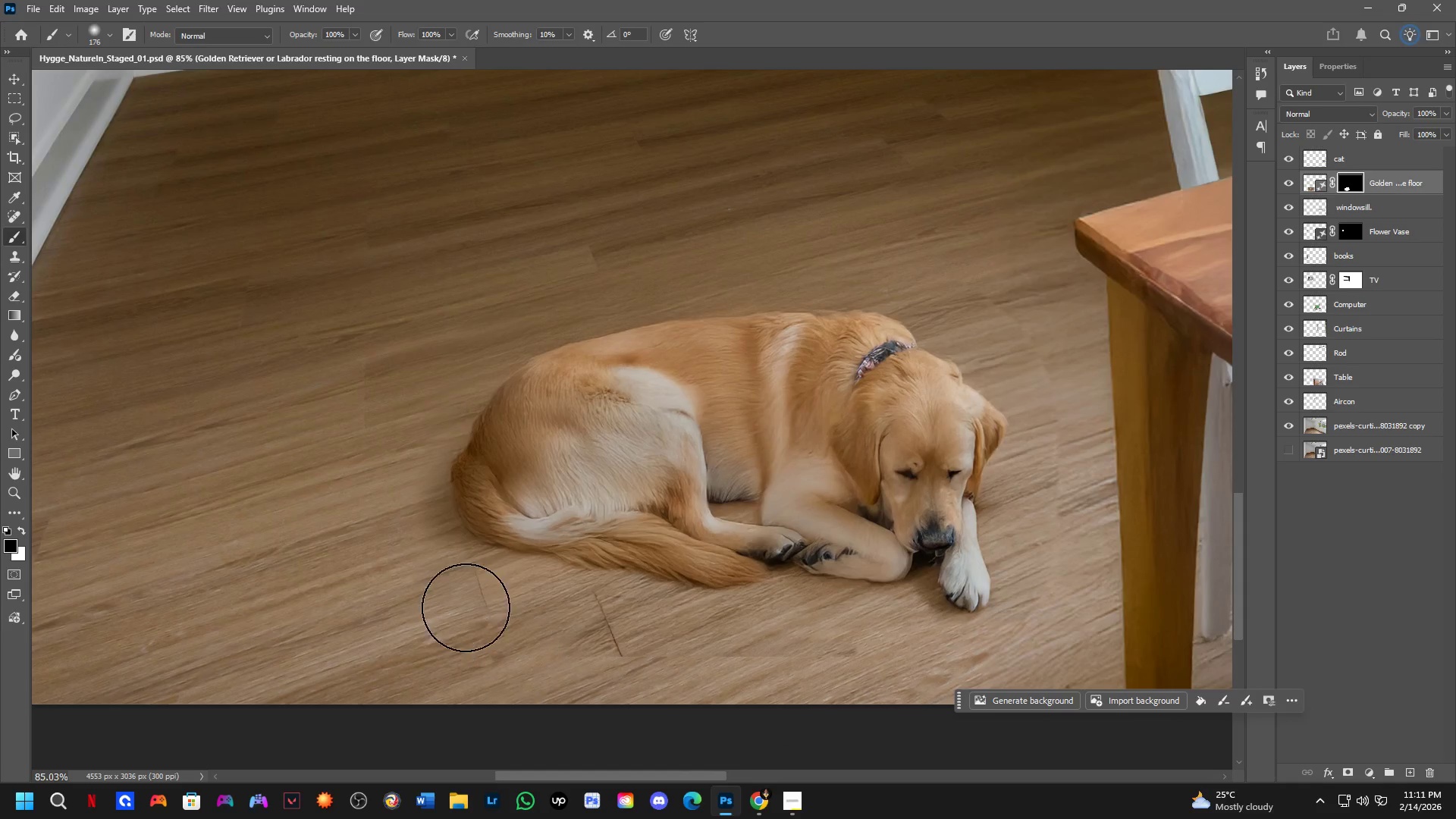 
left_click_drag(start_coordinate=[747, 726], to_coordinate=[530, 657])
 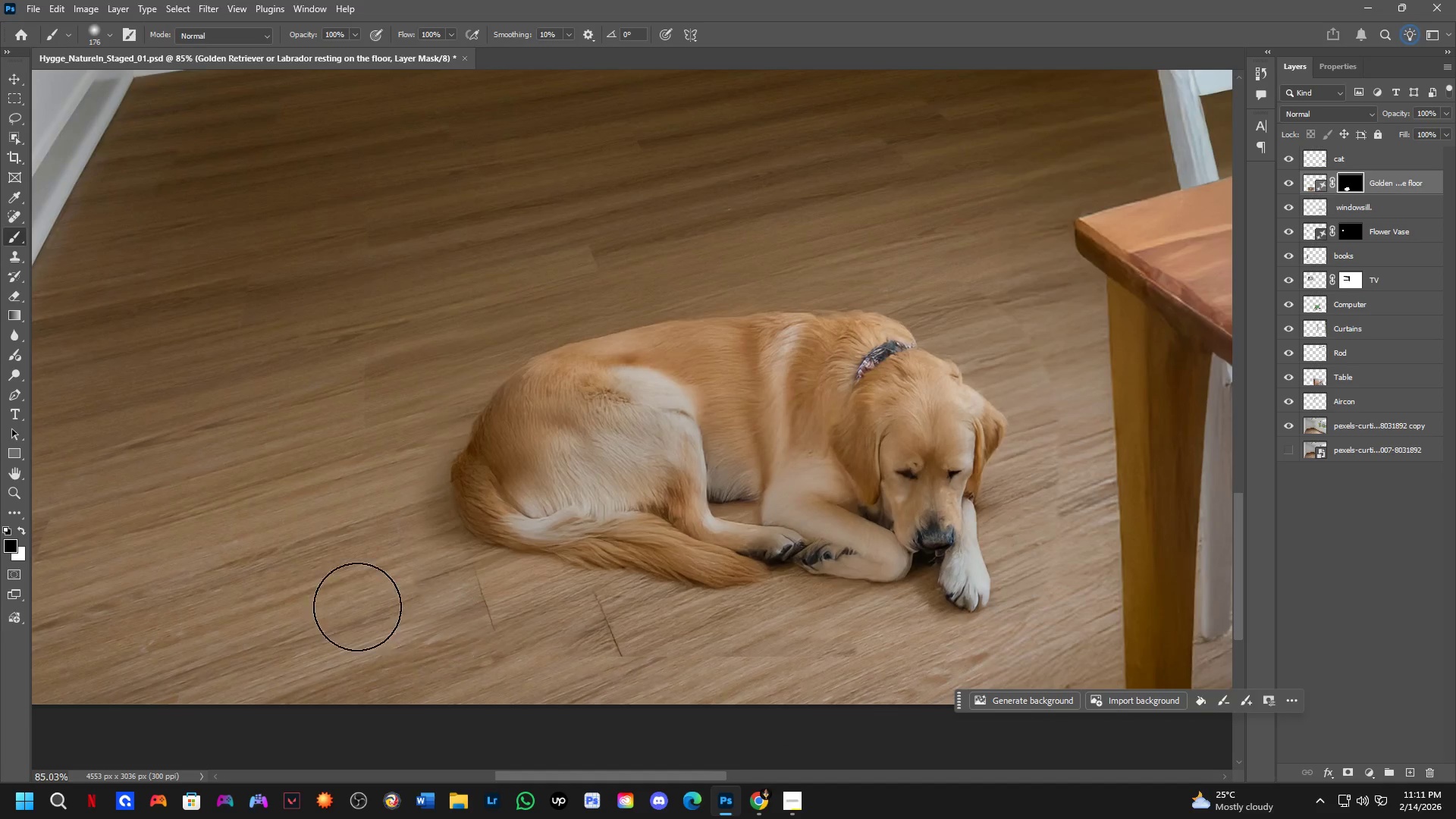 
left_click_drag(start_coordinate=[355, 606], to_coordinate=[1032, 337])
 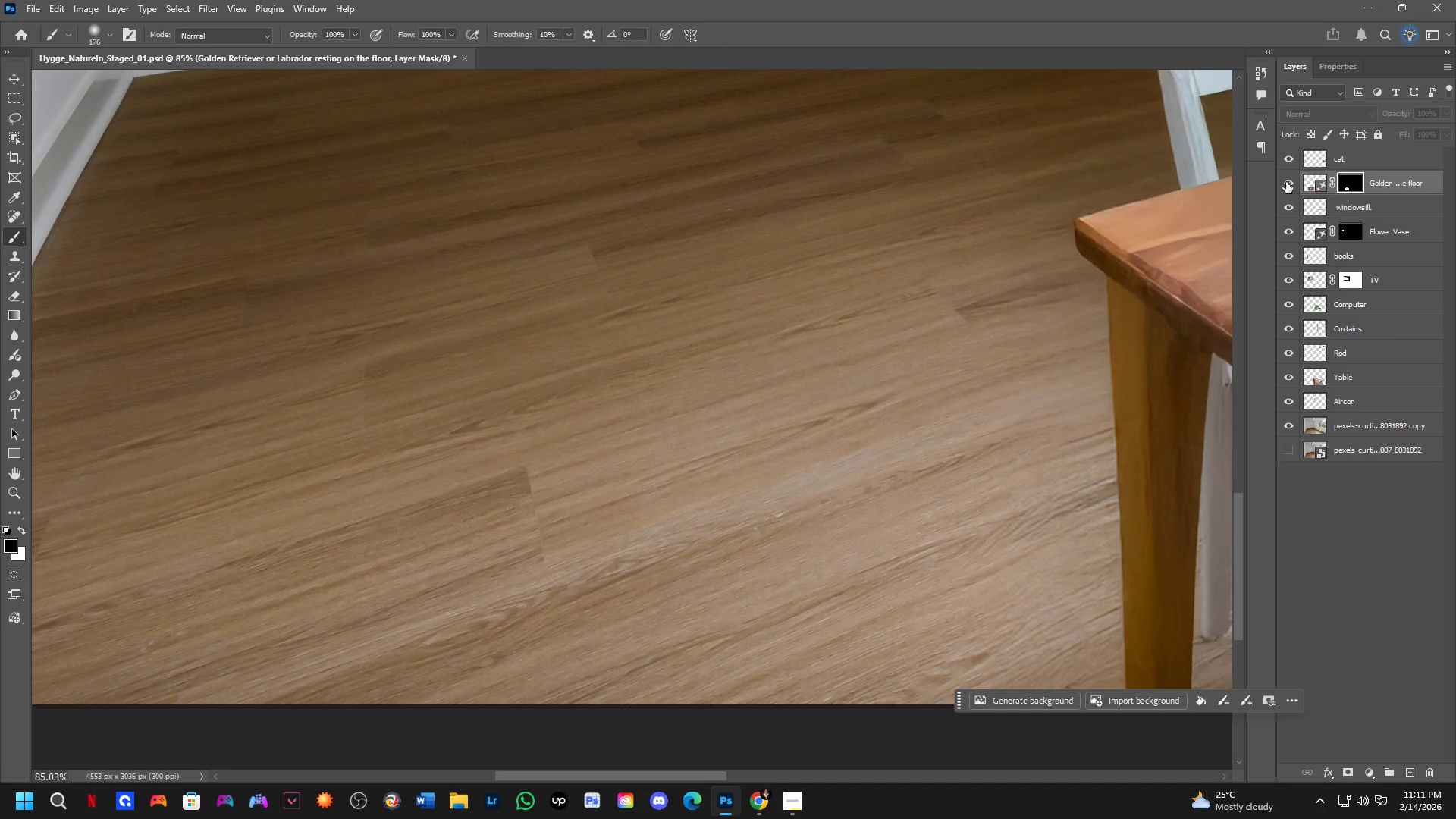 
double_click([1286, 182])
 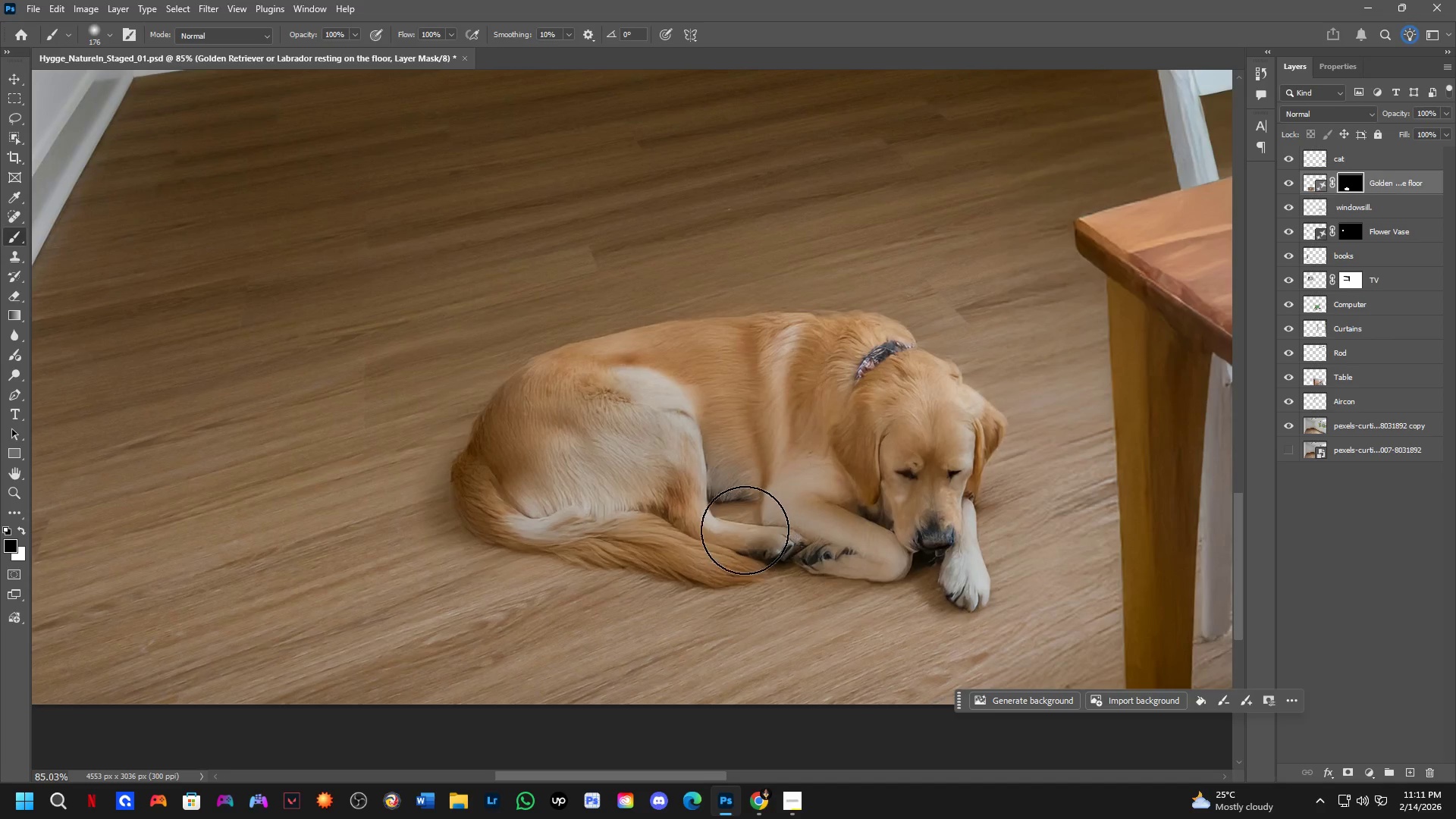 
hold_key(key=ControlLeft, duration=1.5)
left_click_drag(start_coordinate=[765, 480], to_coordinate=[548, 568])
 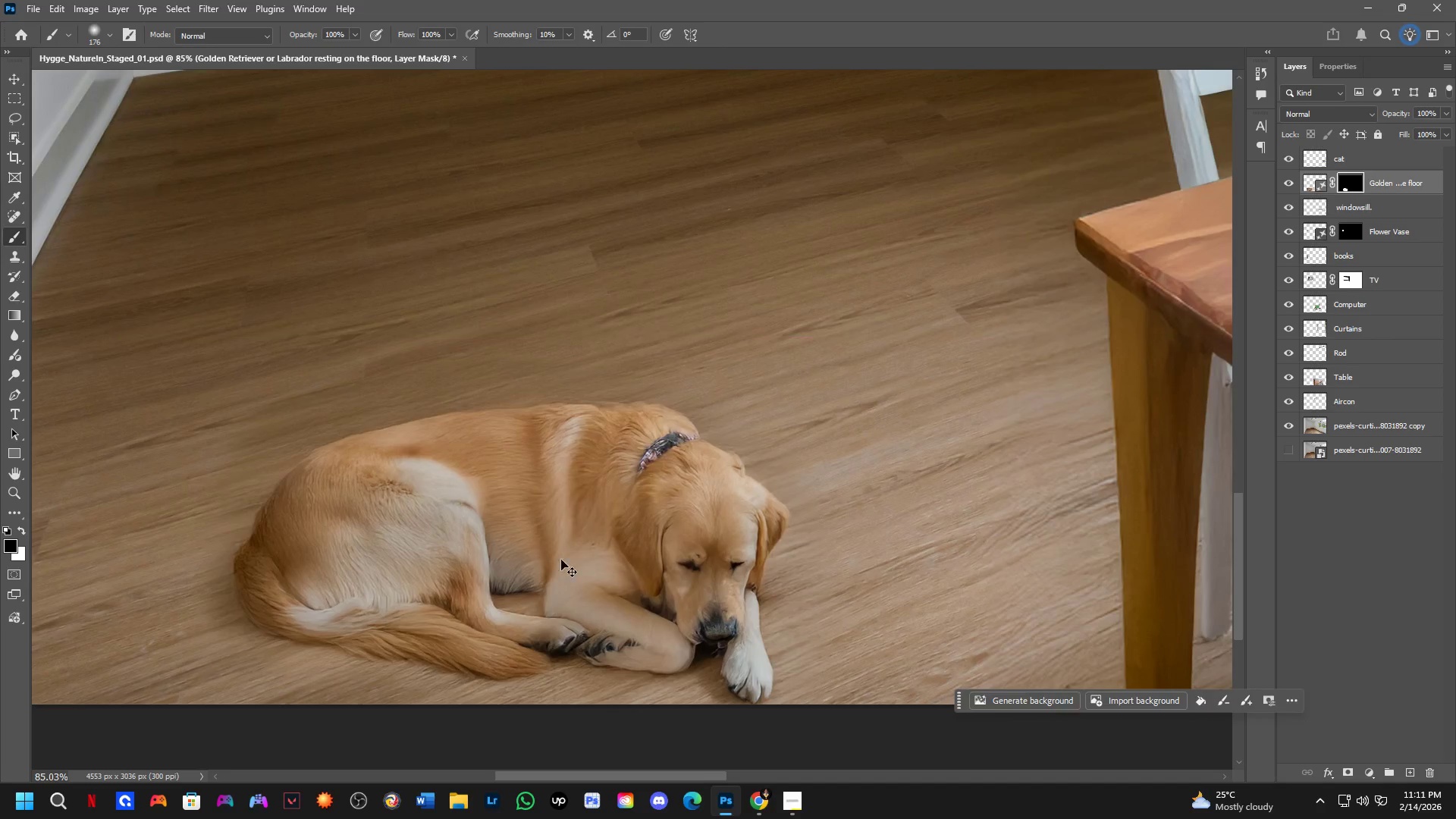 
hold_key(key=ControlLeft, duration=0.39)
 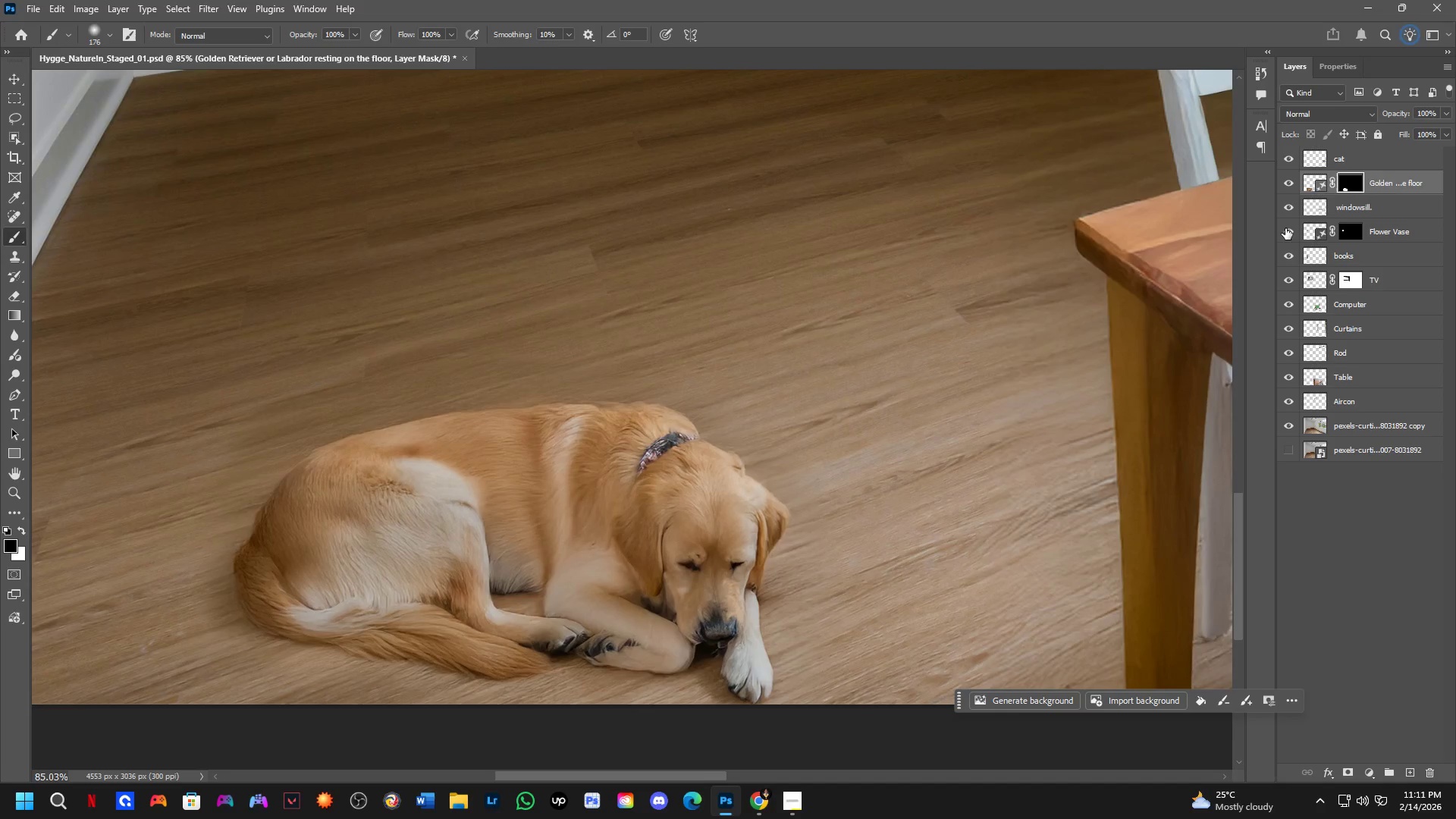 
double_click([1286, 229])
 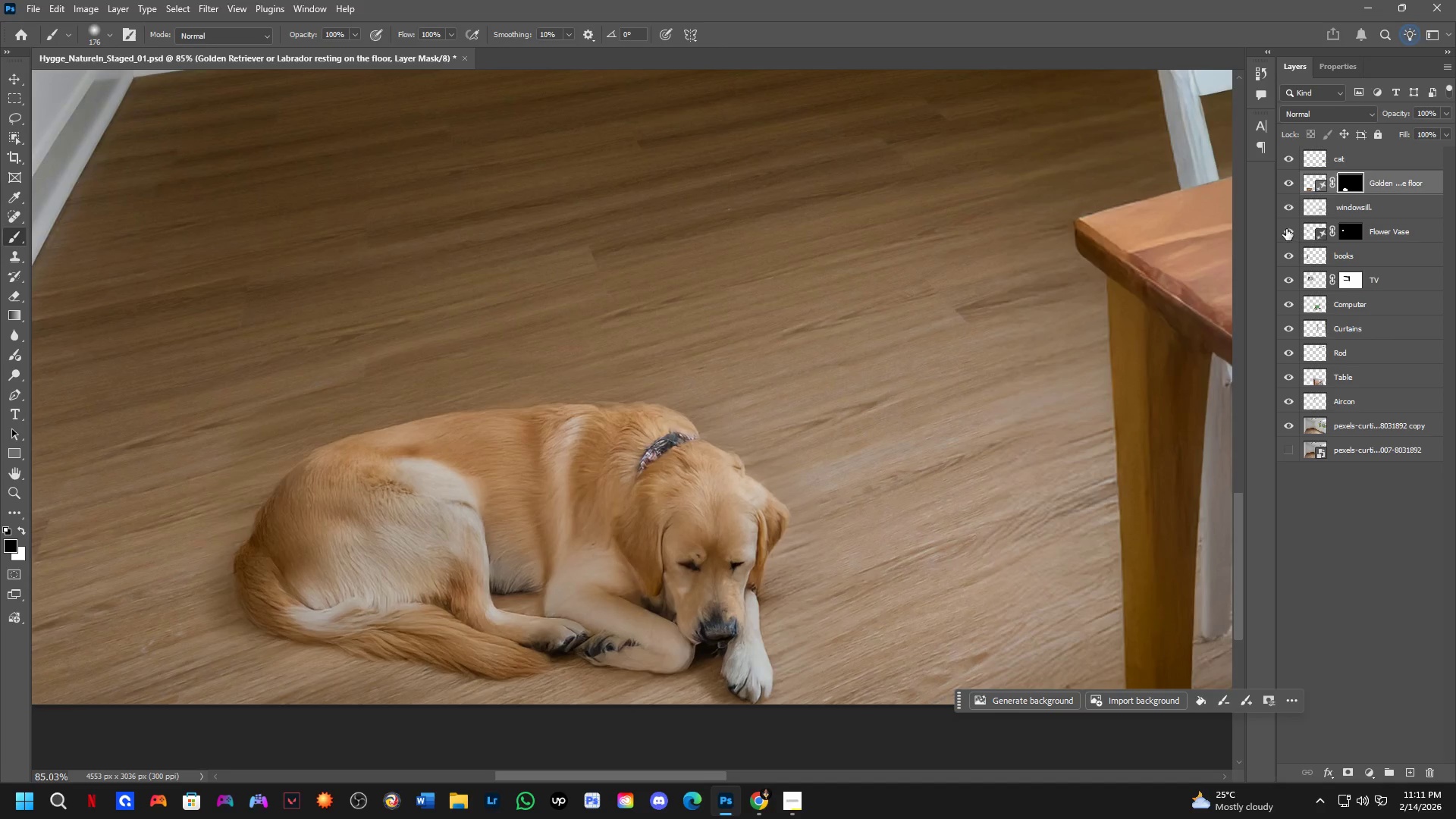 
key(Control+X)
 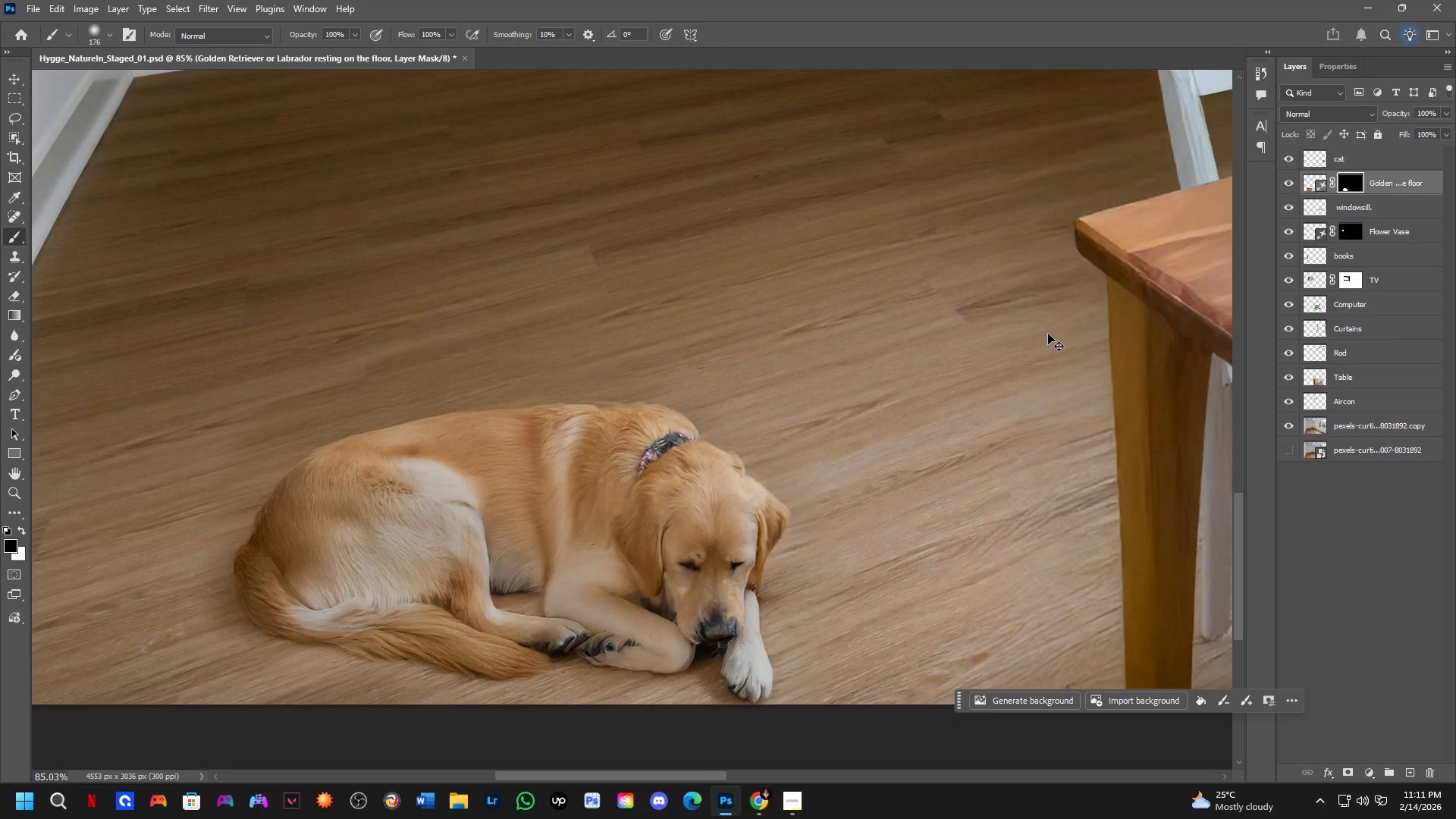 
key(Control+X)
 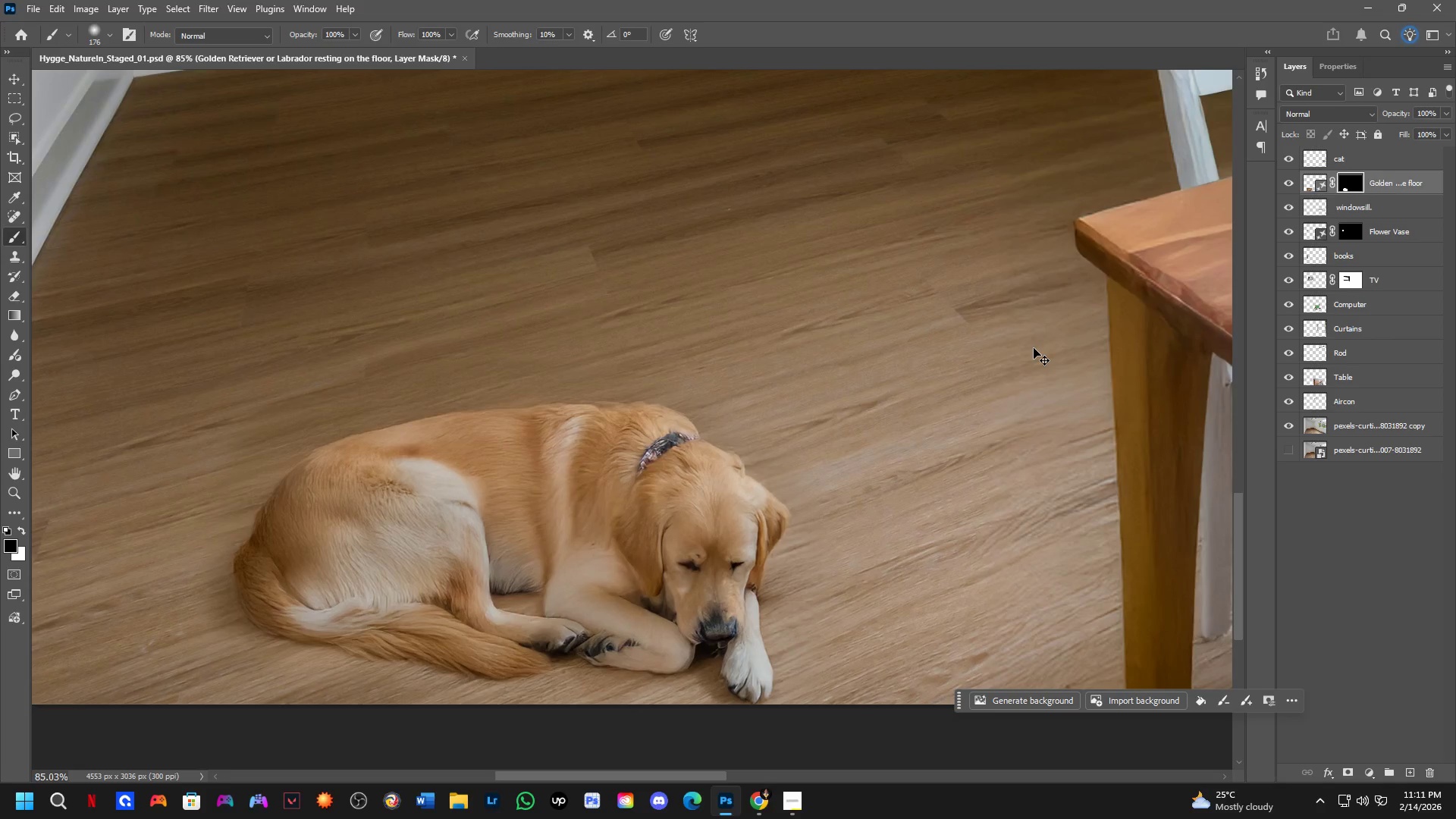 
key(Control+Z)
 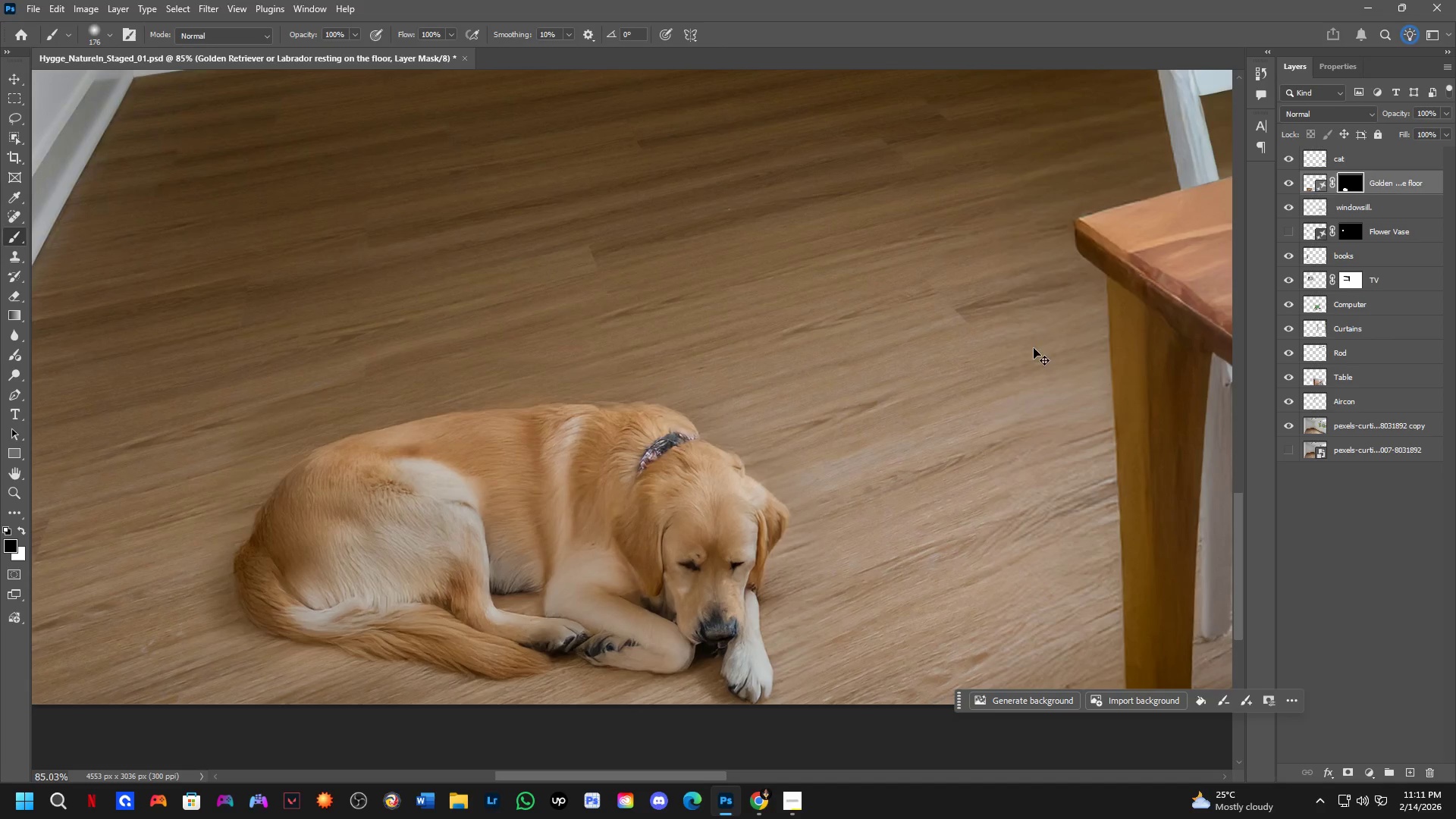 
key(Control+Z)
 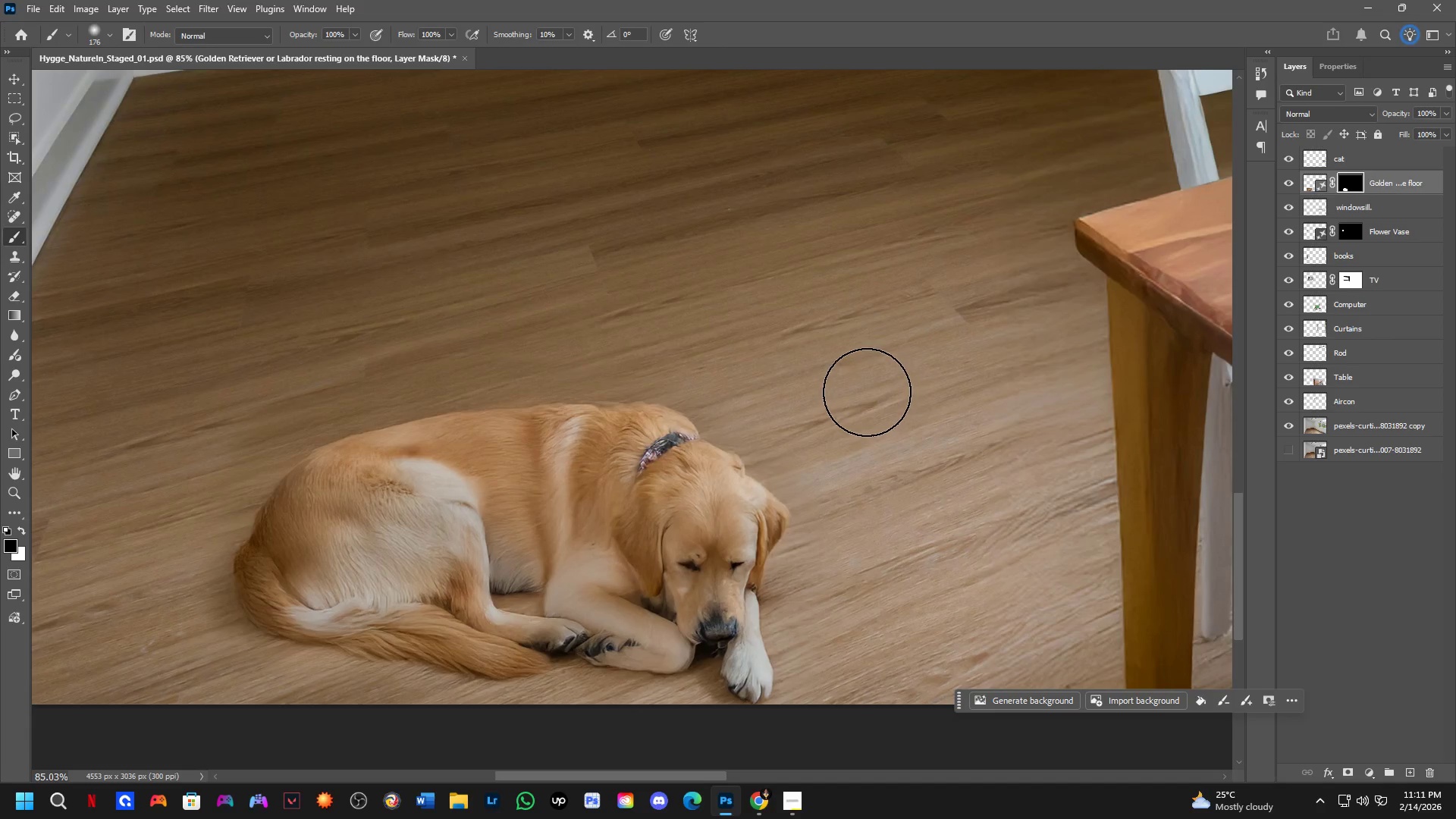 
key(Control+Z)
 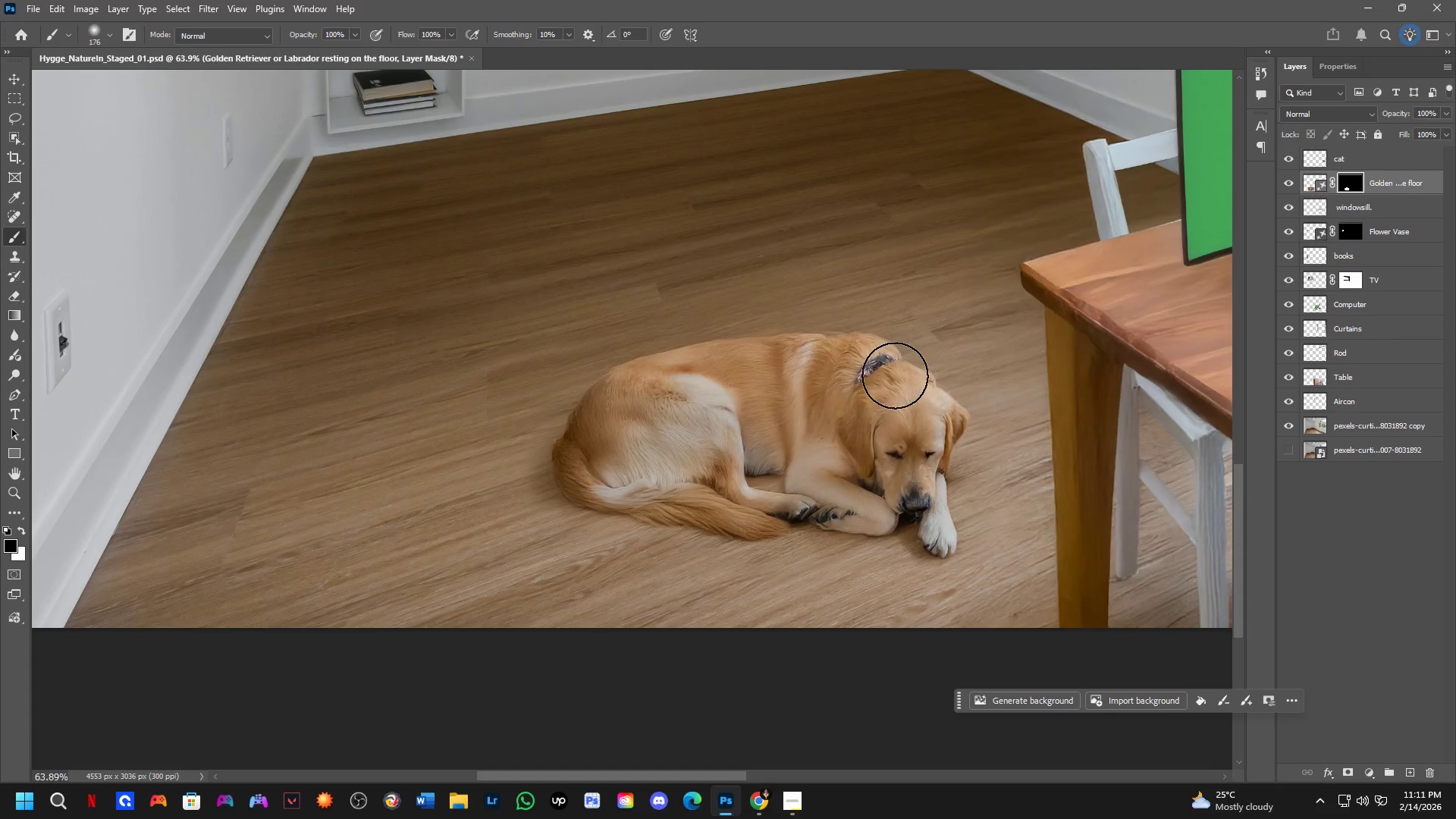 
scroll: coordinate [853, 400], scroll_direction: down, amount: 3.0
 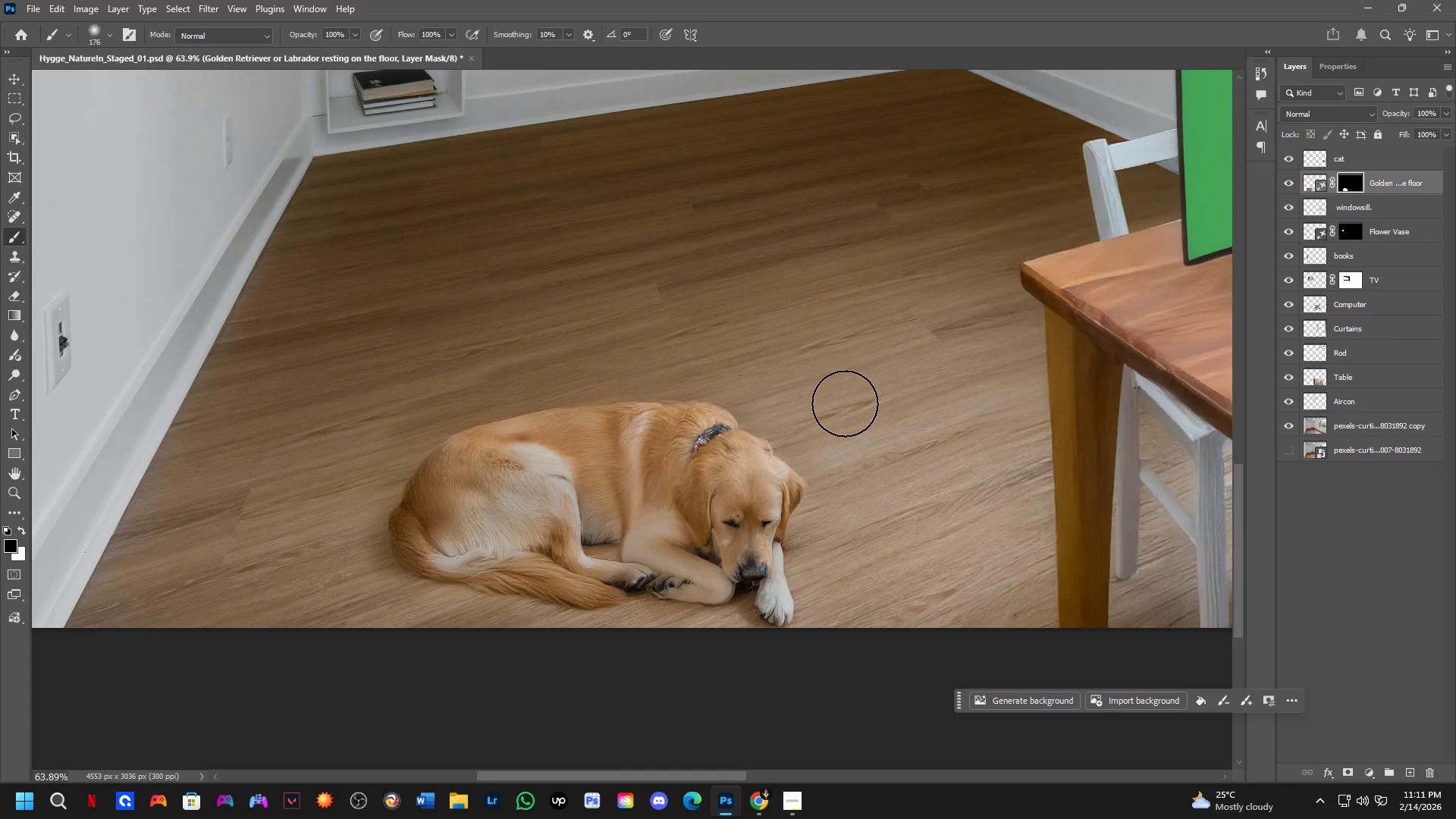 
left_click_drag(start_coordinate=[887, 391], to_coordinate=[868, 414])
 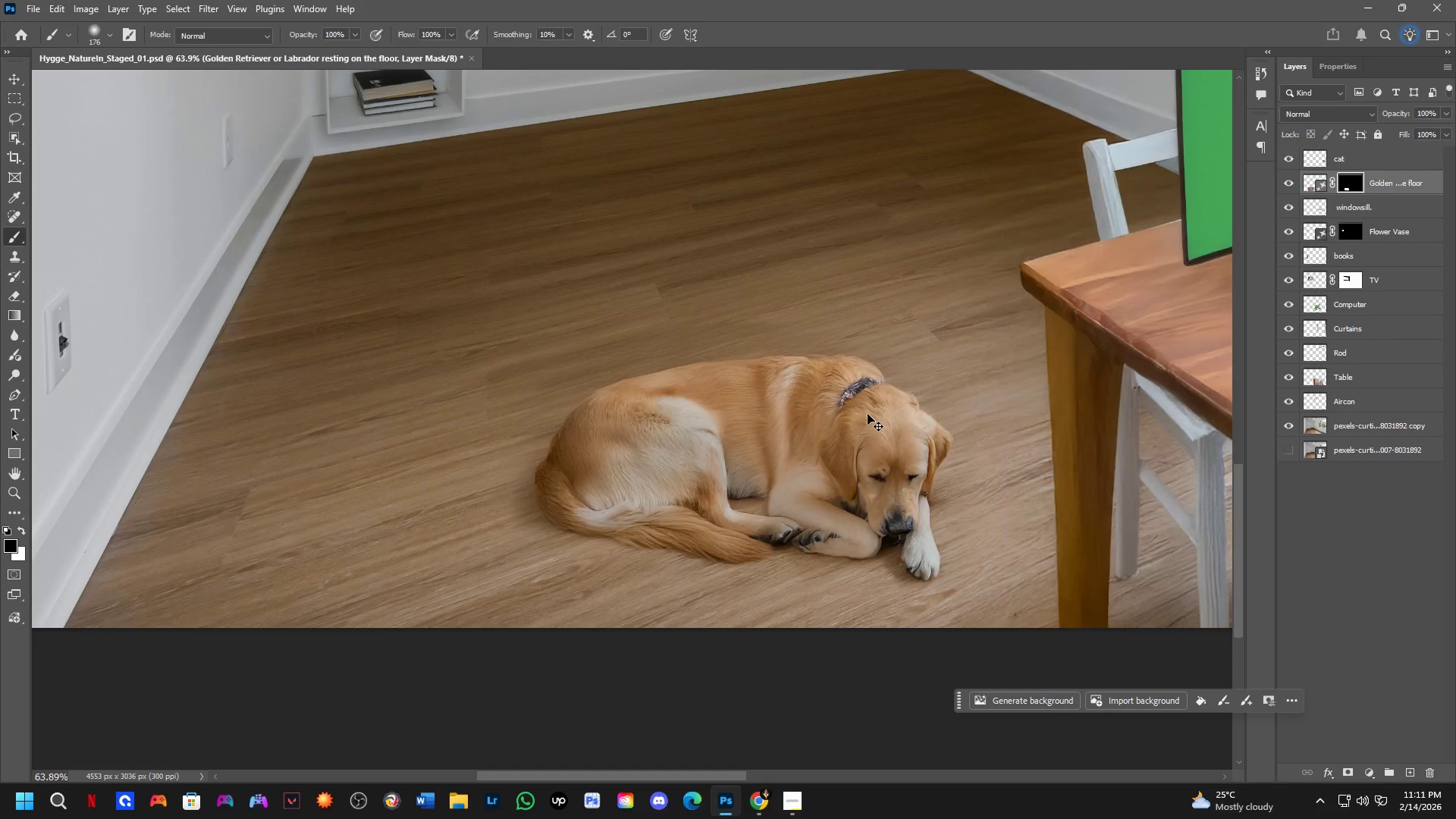 
key(Control+Shift+ShiftLeft)
 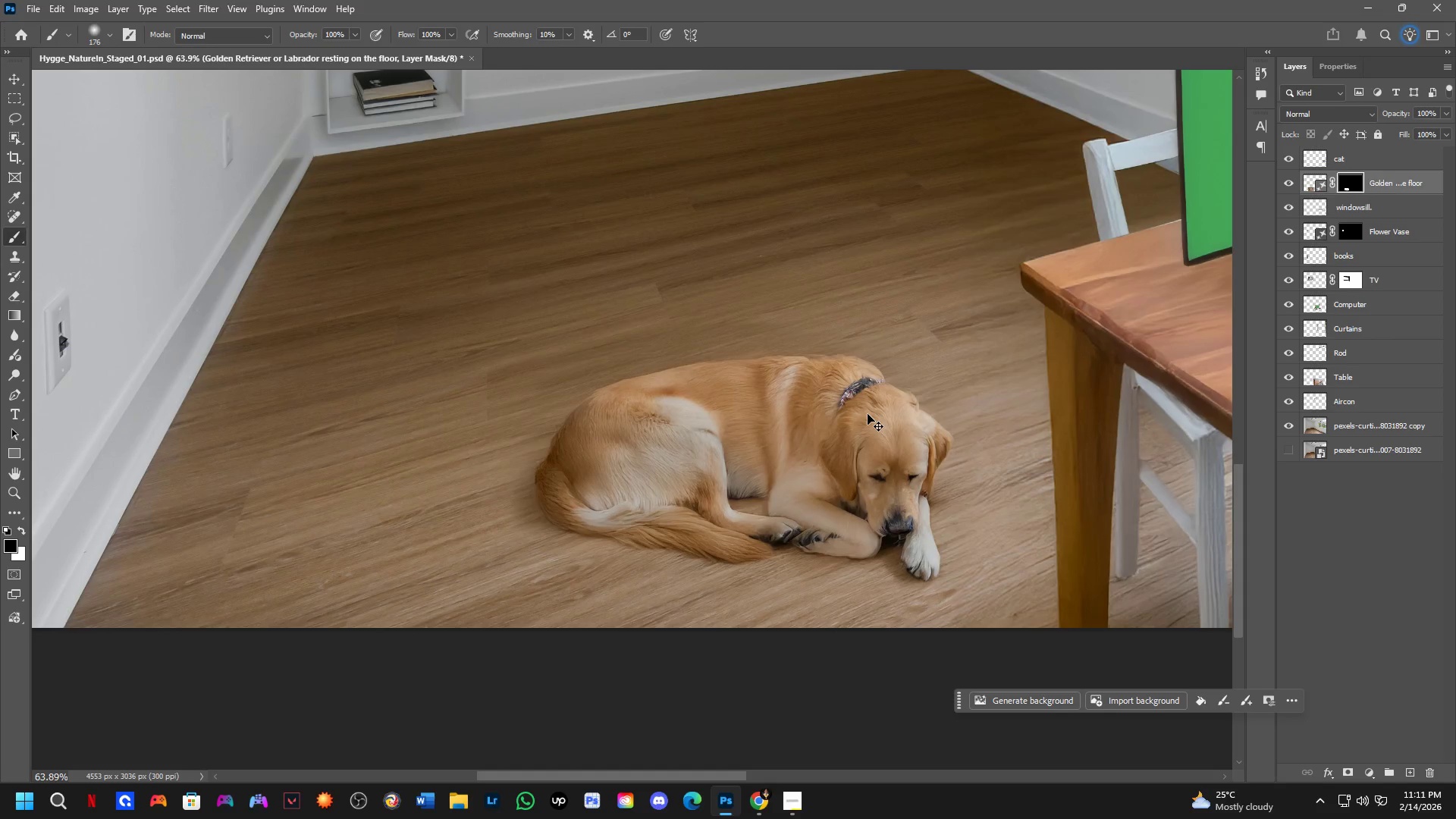 
key(Control+Shift+Z)
 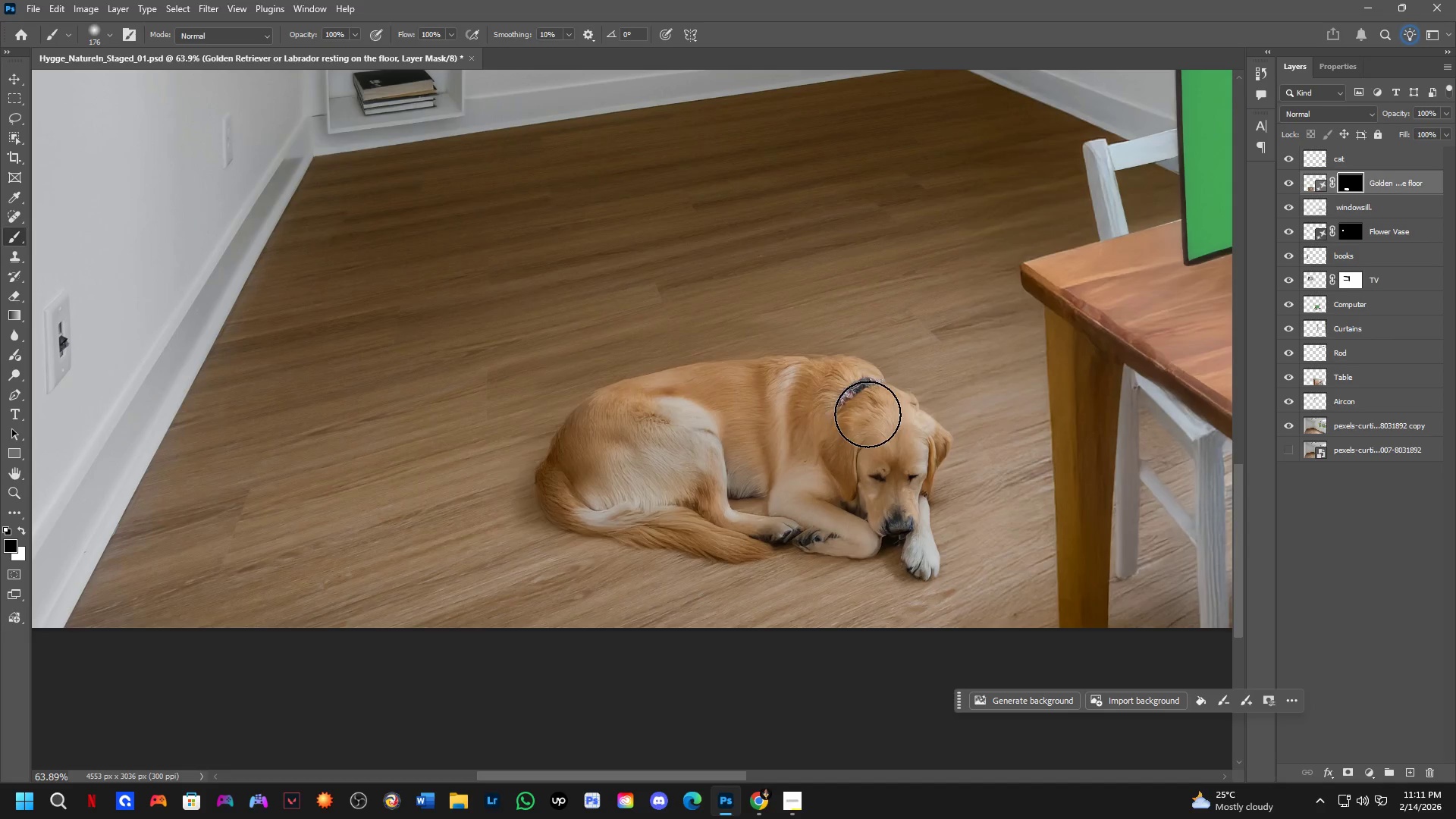 
key(Control+Shift+Z)
 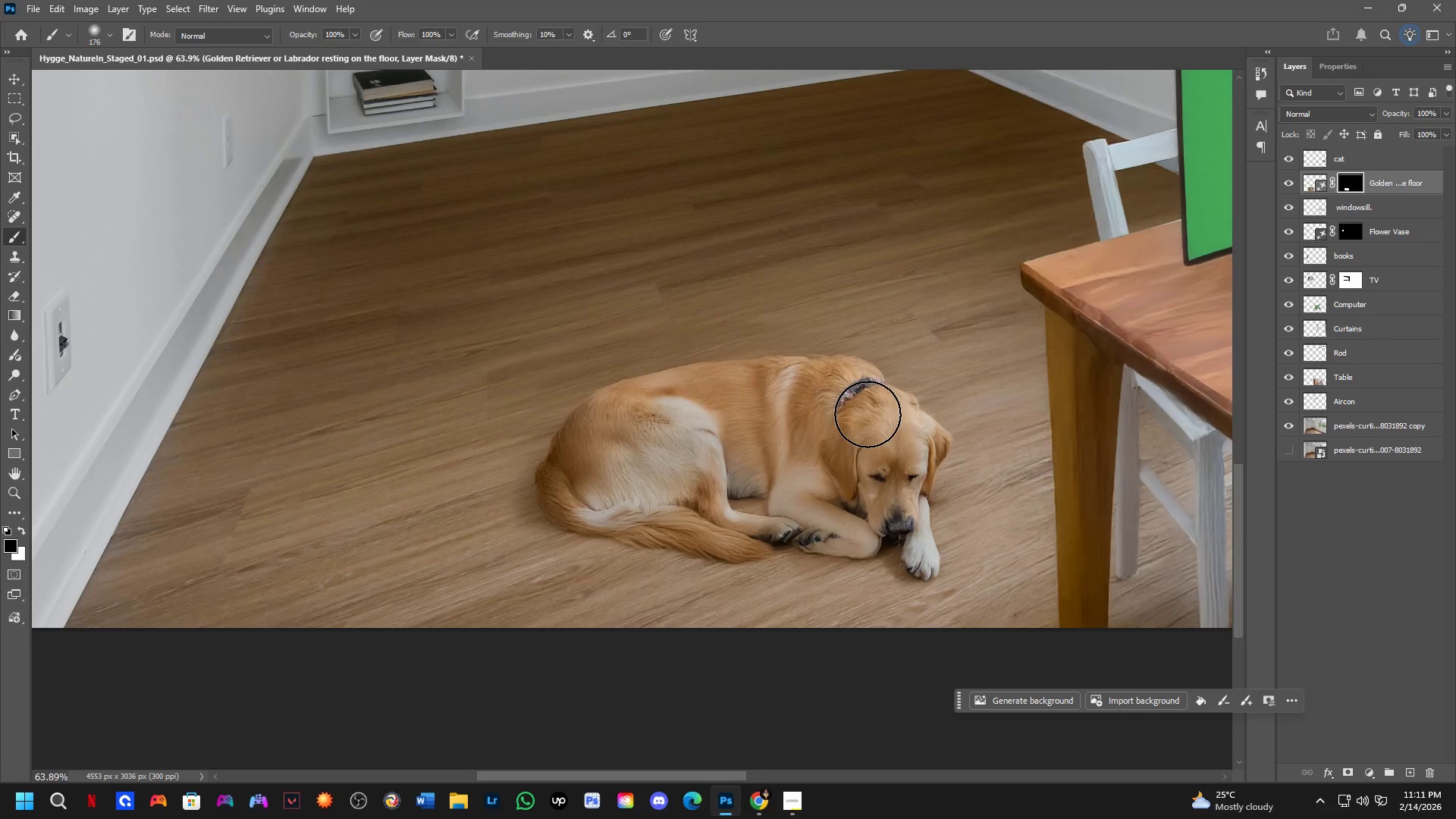 
key(Control+Shift+Z)
 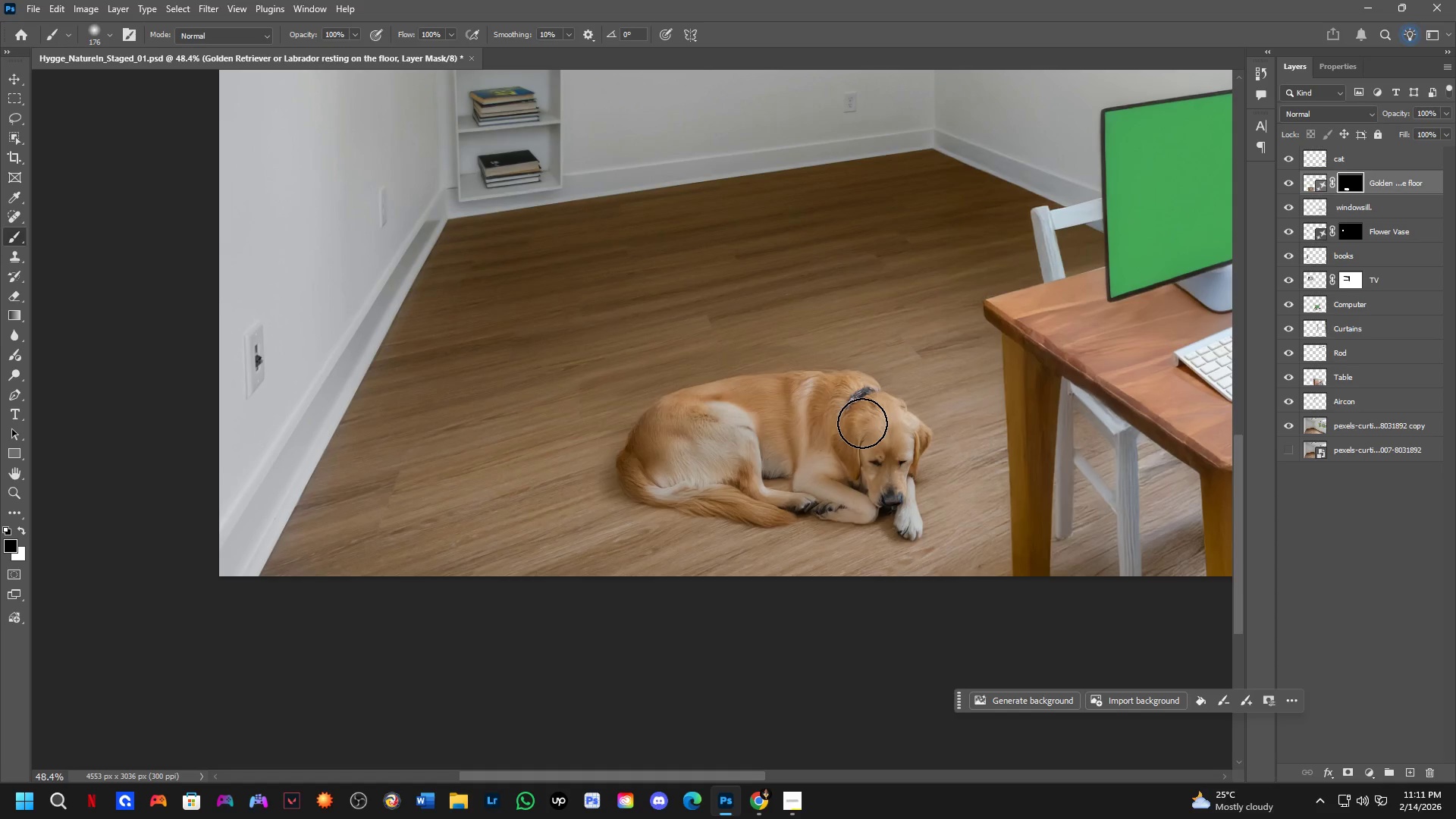 
scroll: coordinate [868, 414], scroll_direction: down, amount: 3.0
 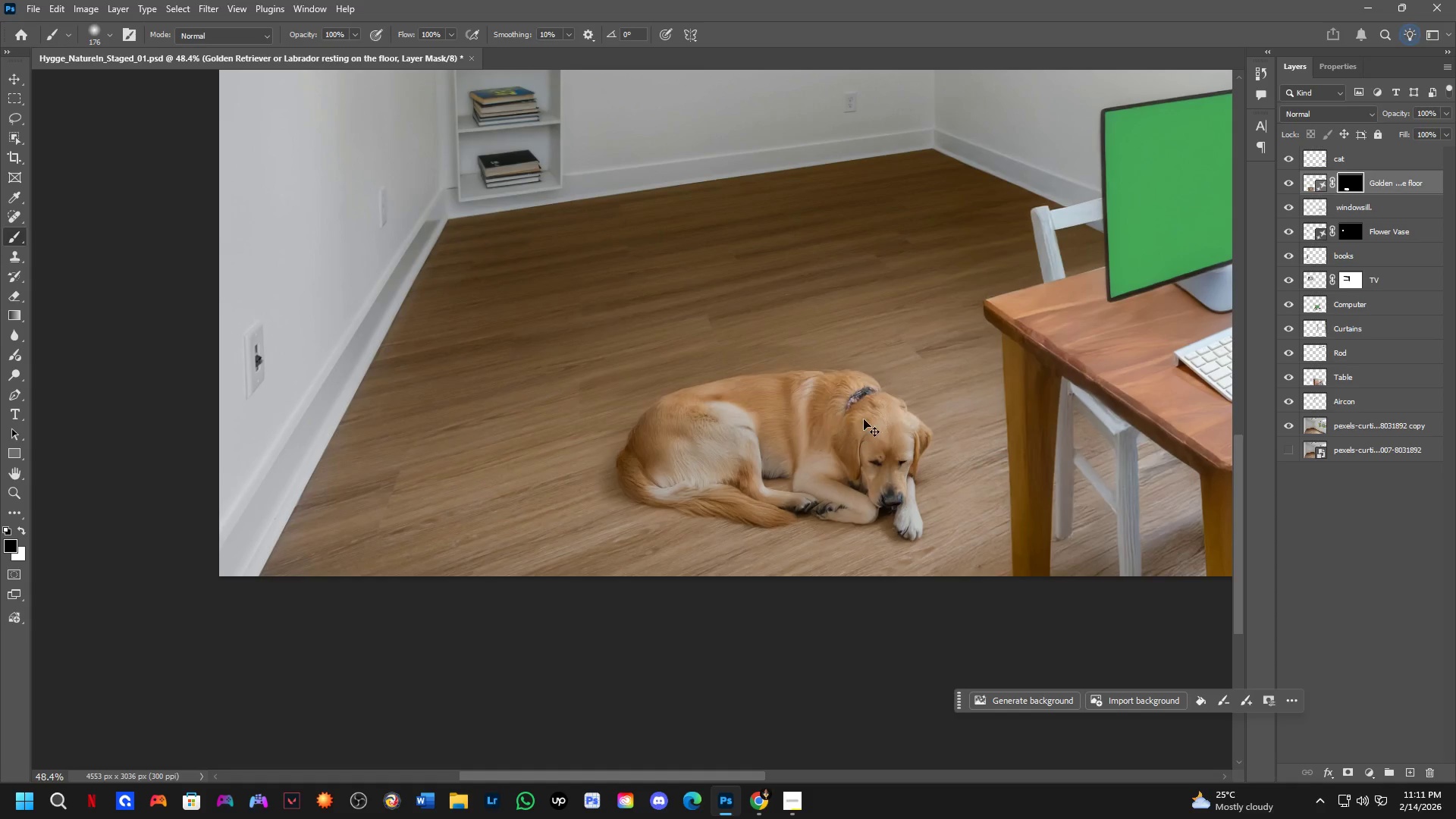 
key(Control+Shift+ShiftLeft)
 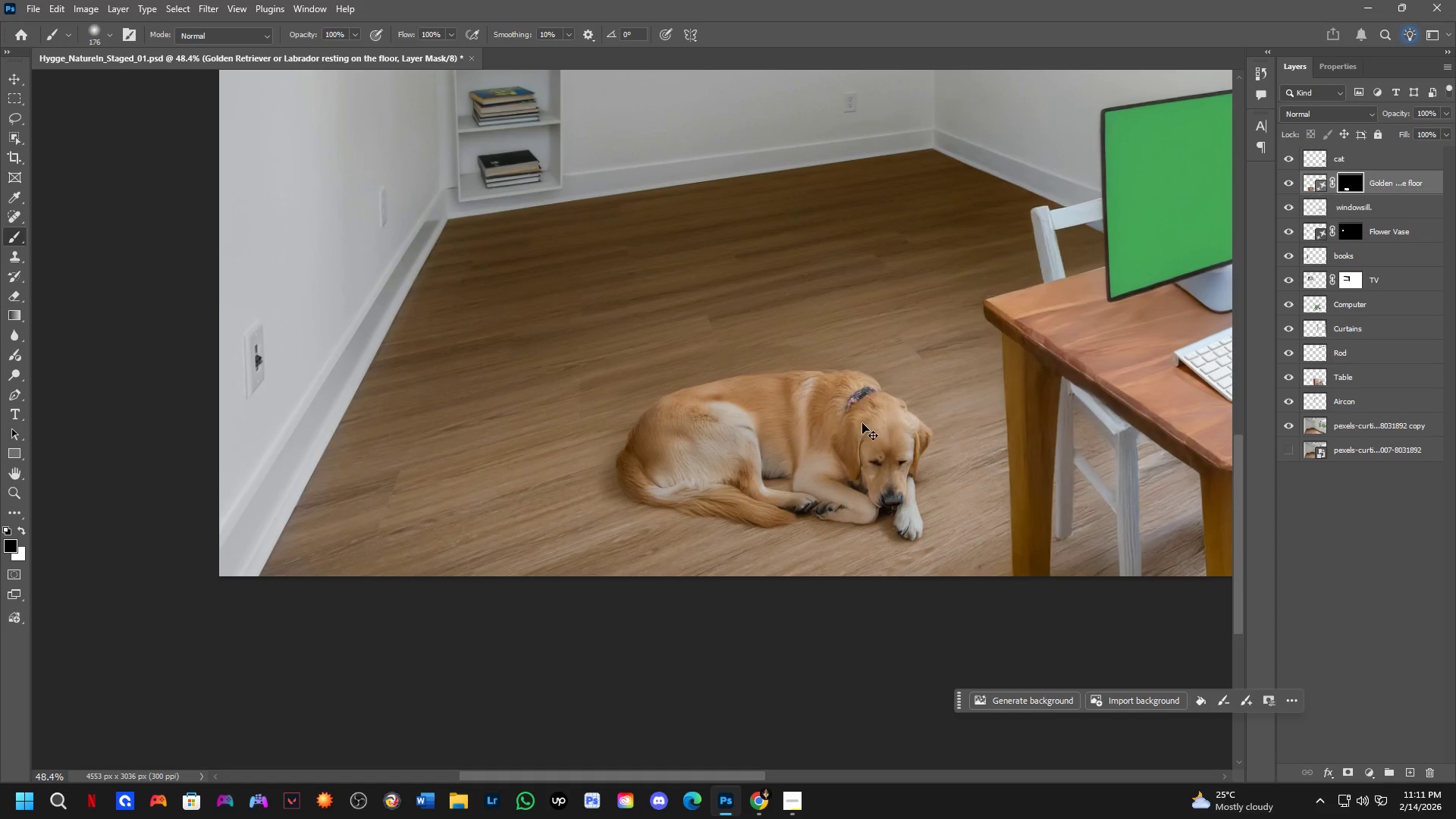 
key(Control+Shift+Z)
 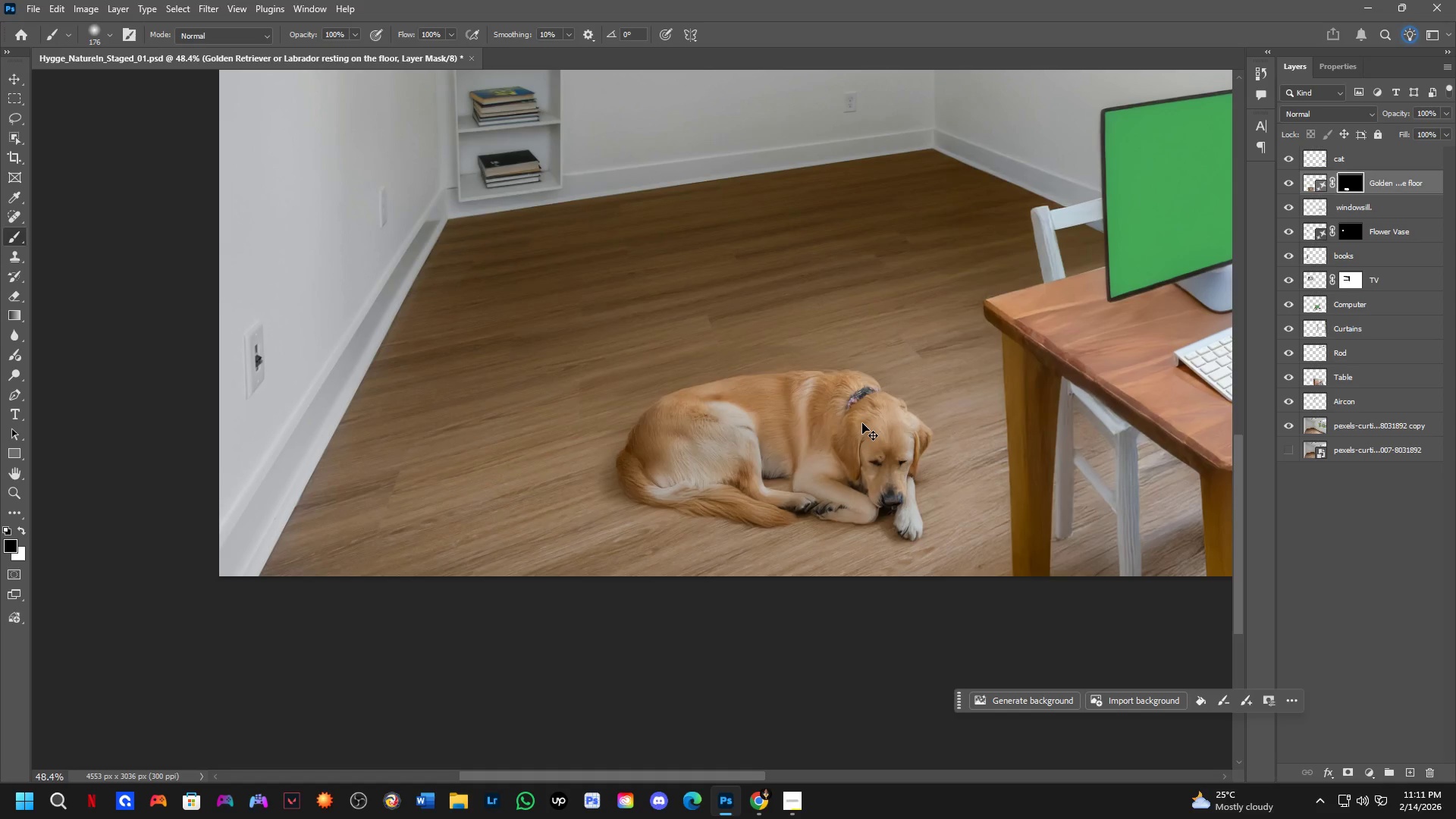 
key(Control+Z)
 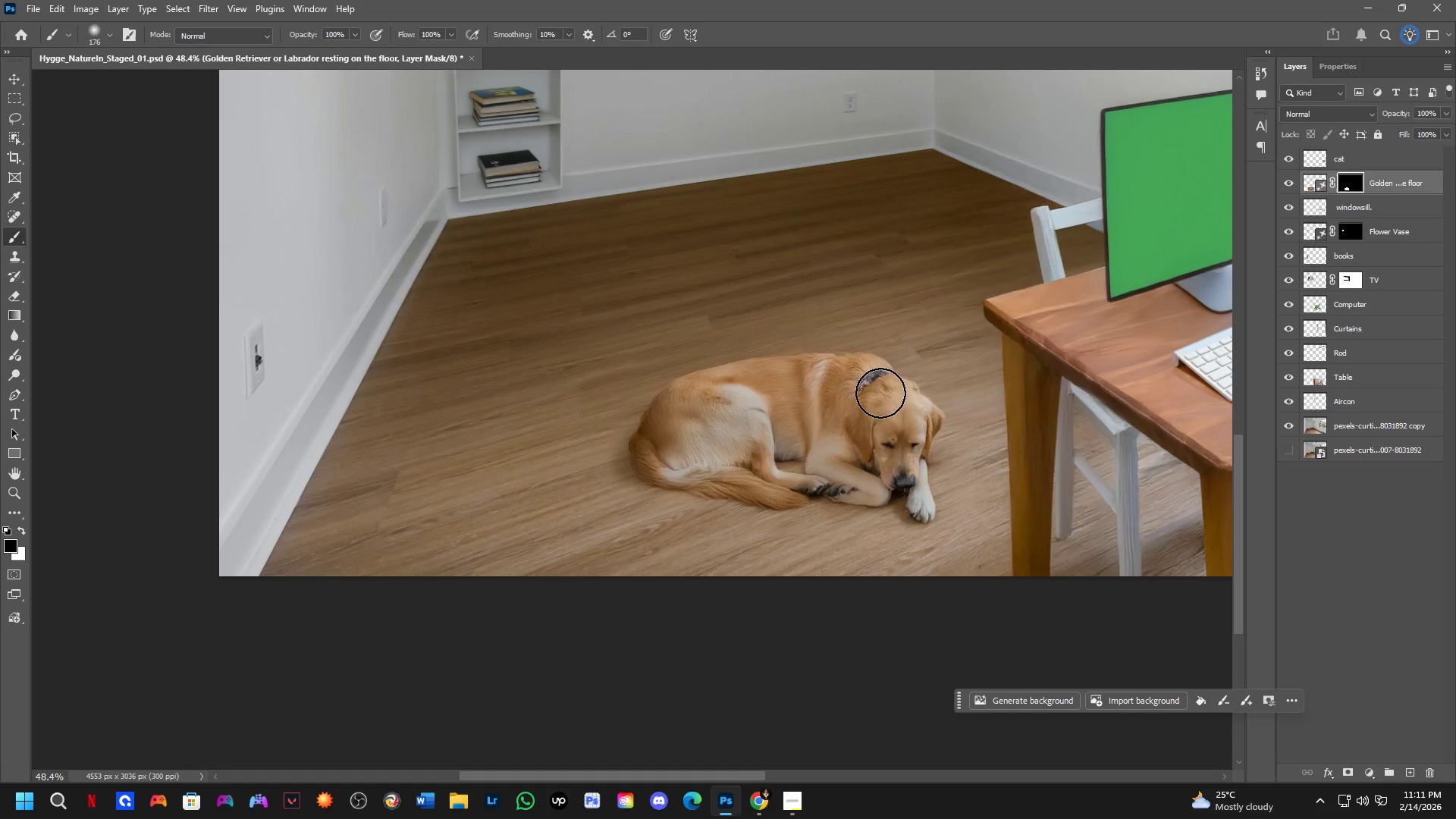 
left_click_drag(start_coordinate=[877, 396], to_coordinate=[849, 424])
 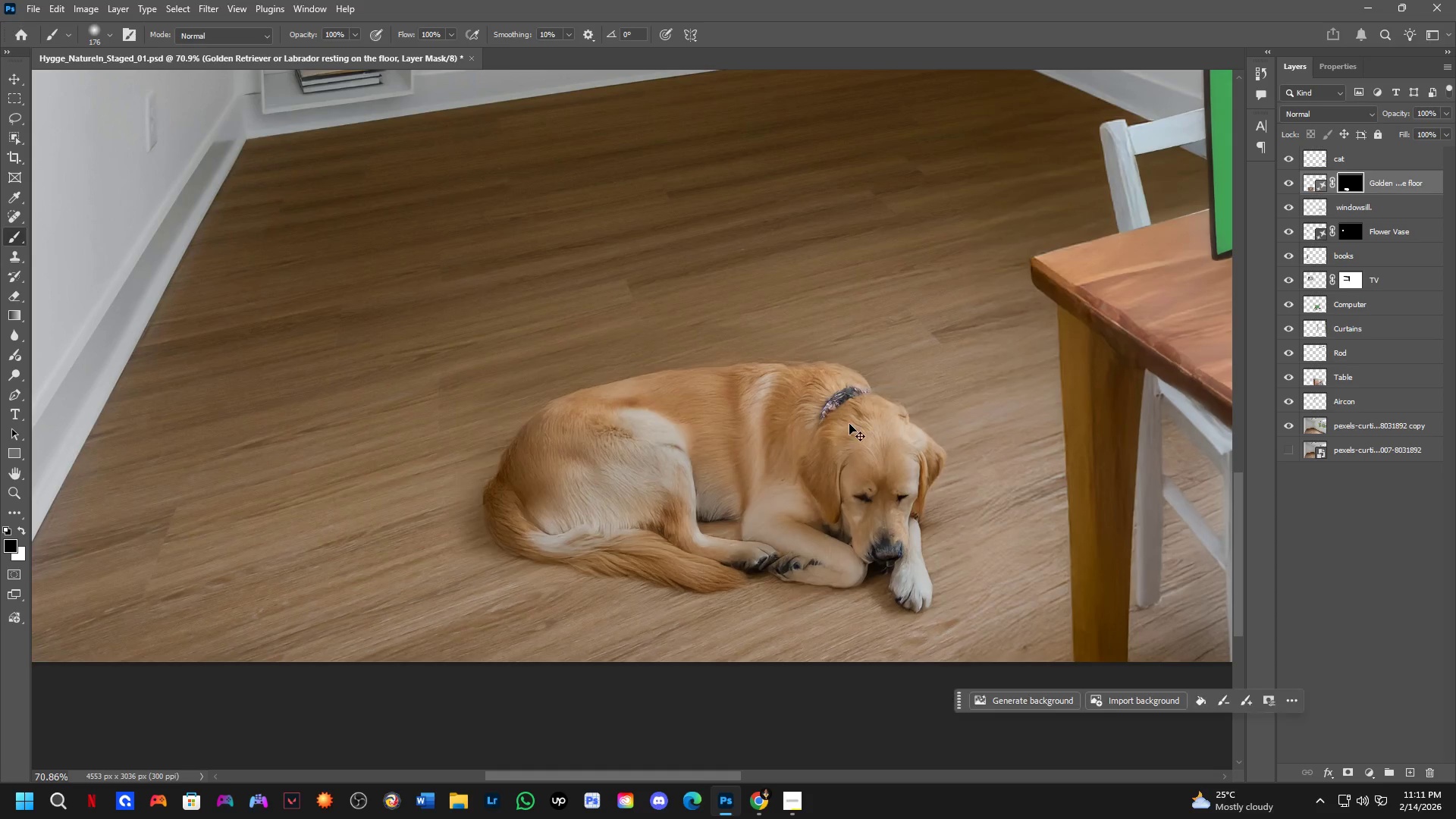 
scroll: coordinate [880, 394], scroll_direction: up, amount: 4.0
 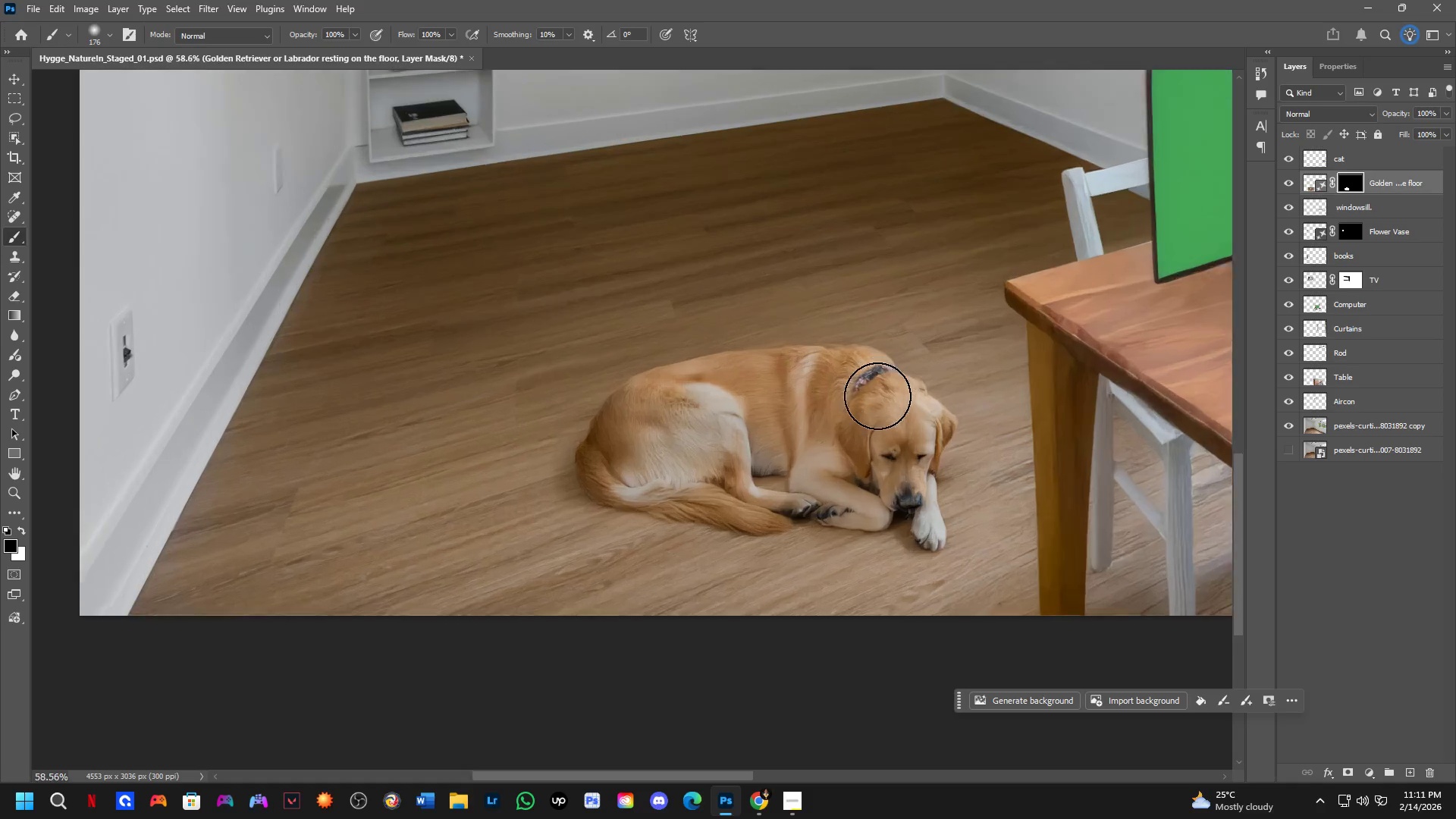 
key(Control+Z)
 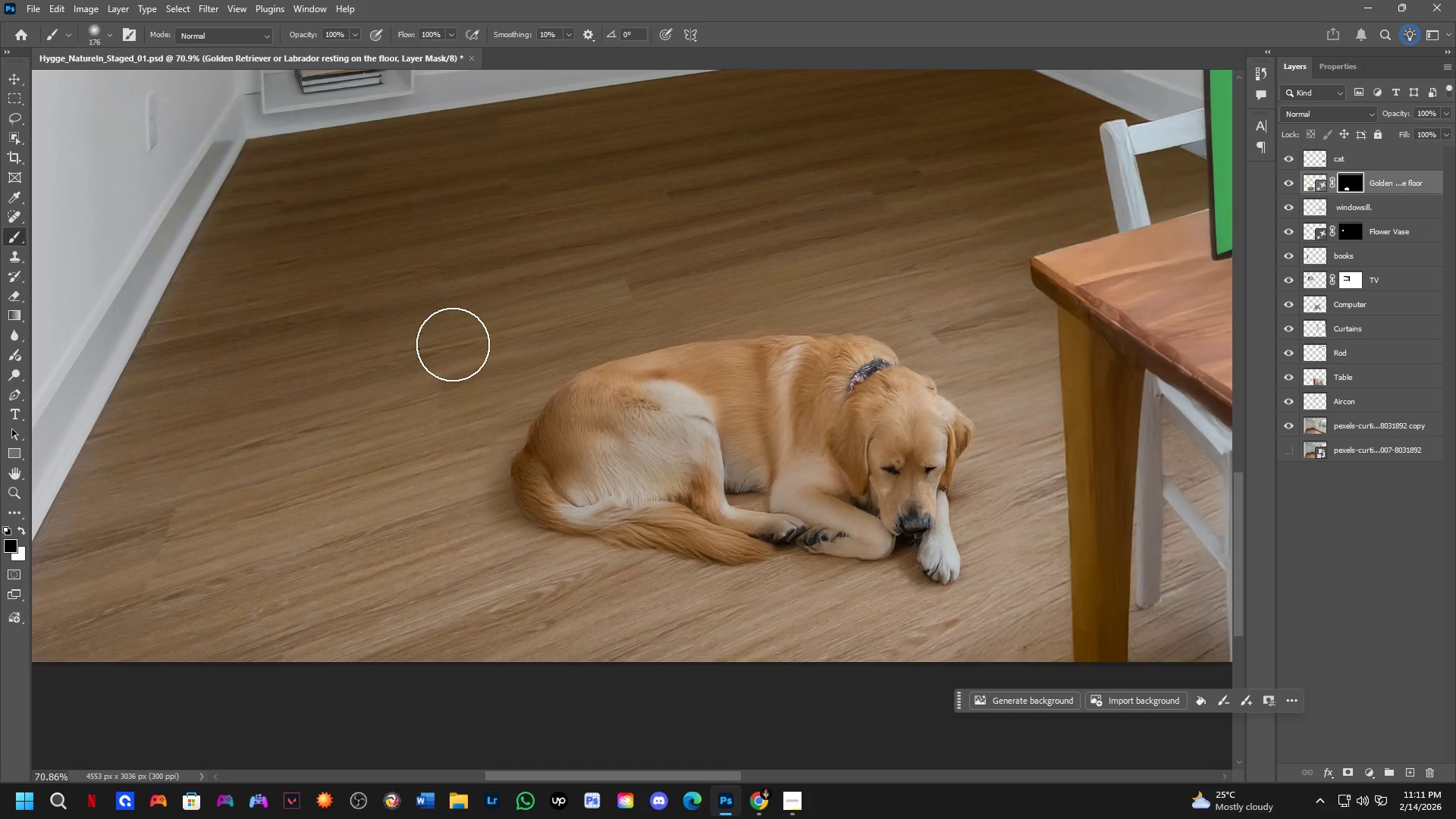 
left_click_drag(start_coordinate=[491, 353], to_coordinate=[840, 272])
 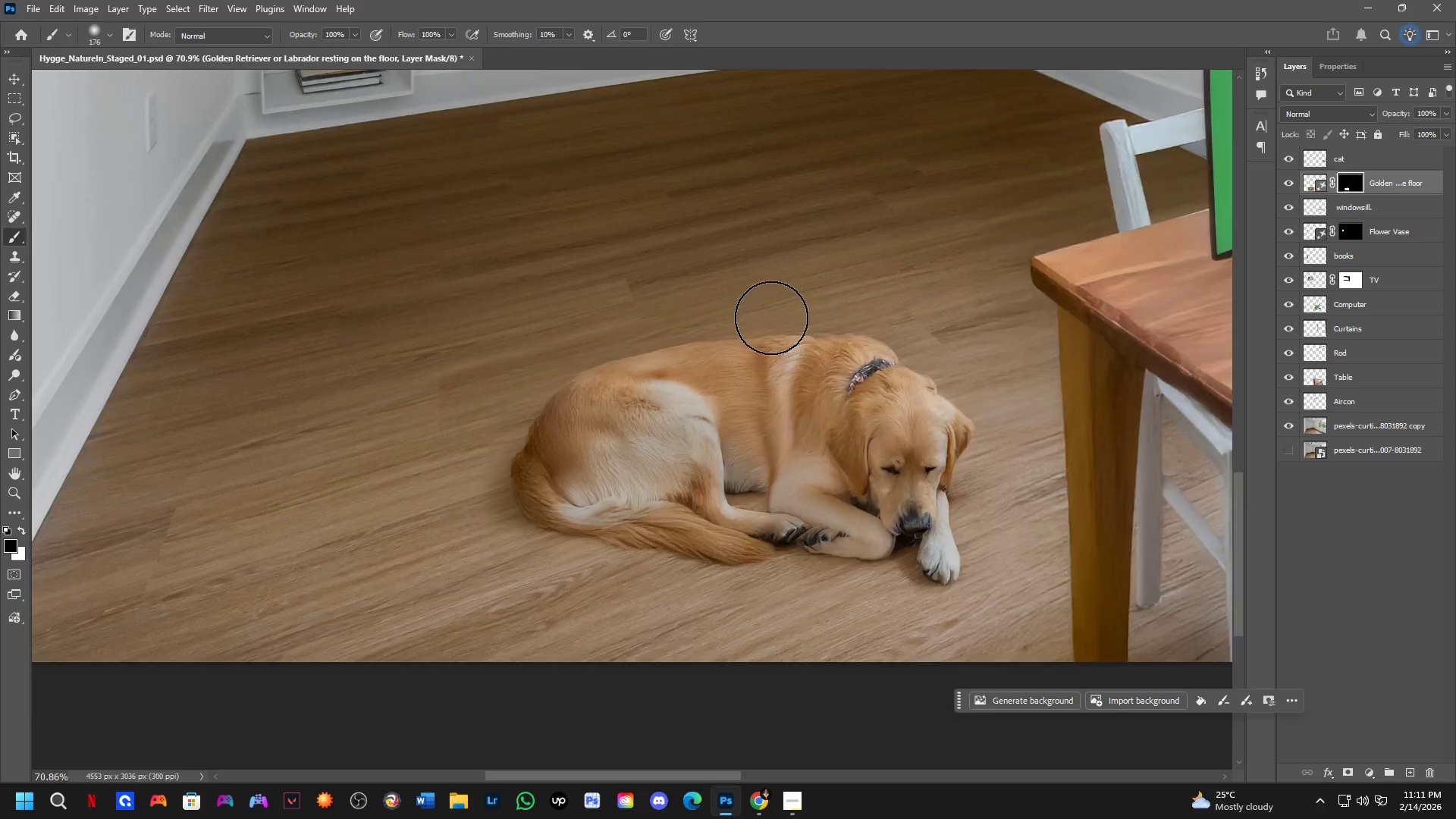 
hold_key(key=AltLeft, duration=0.44)
 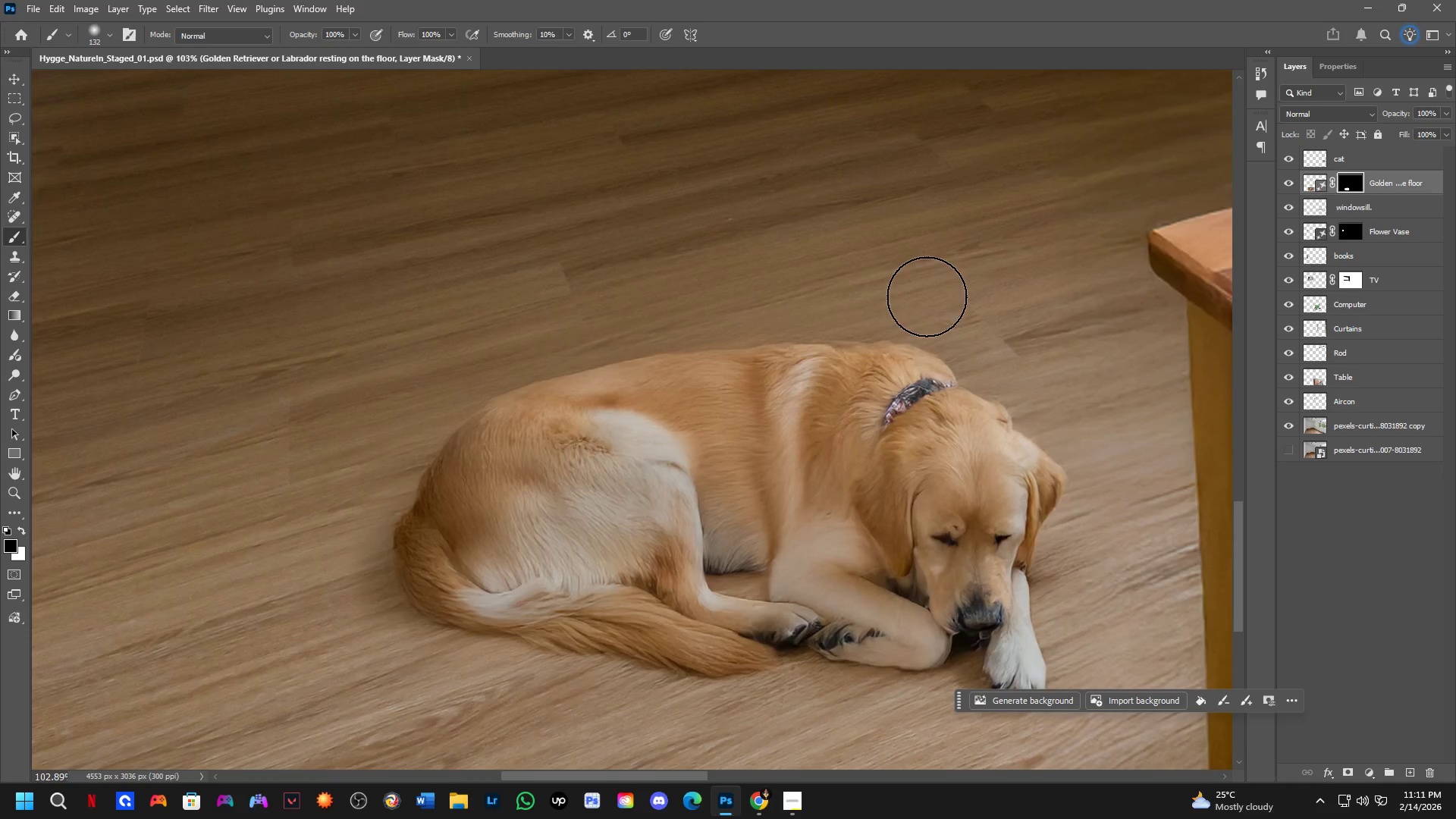 
scroll: coordinate [769, 318], scroll_direction: up, amount: 4.0
 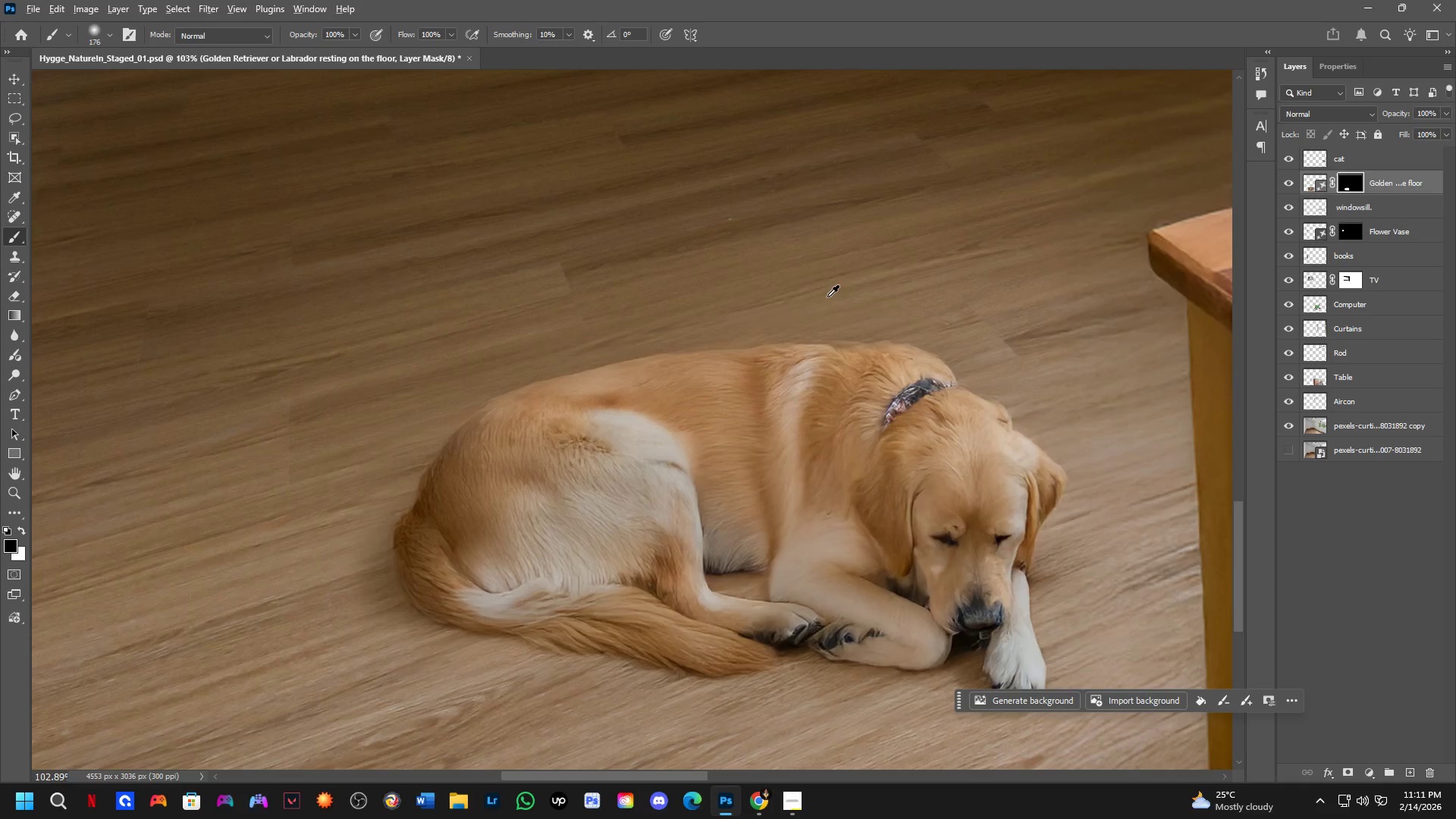 
left_click_drag(start_coordinate=[927, 294], to_coordinate=[249, 445])
 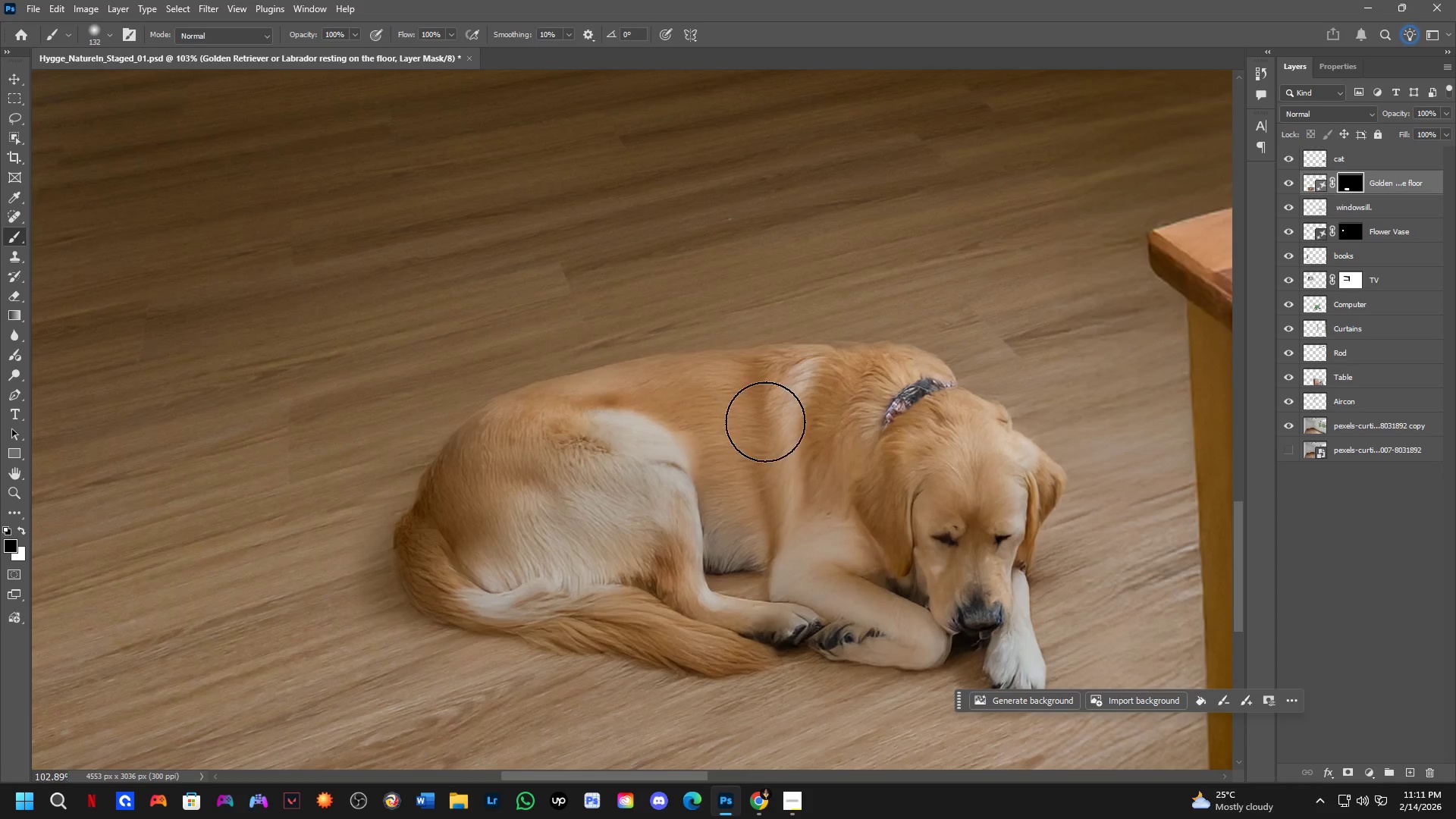 
key(Alt+AltLeft)
 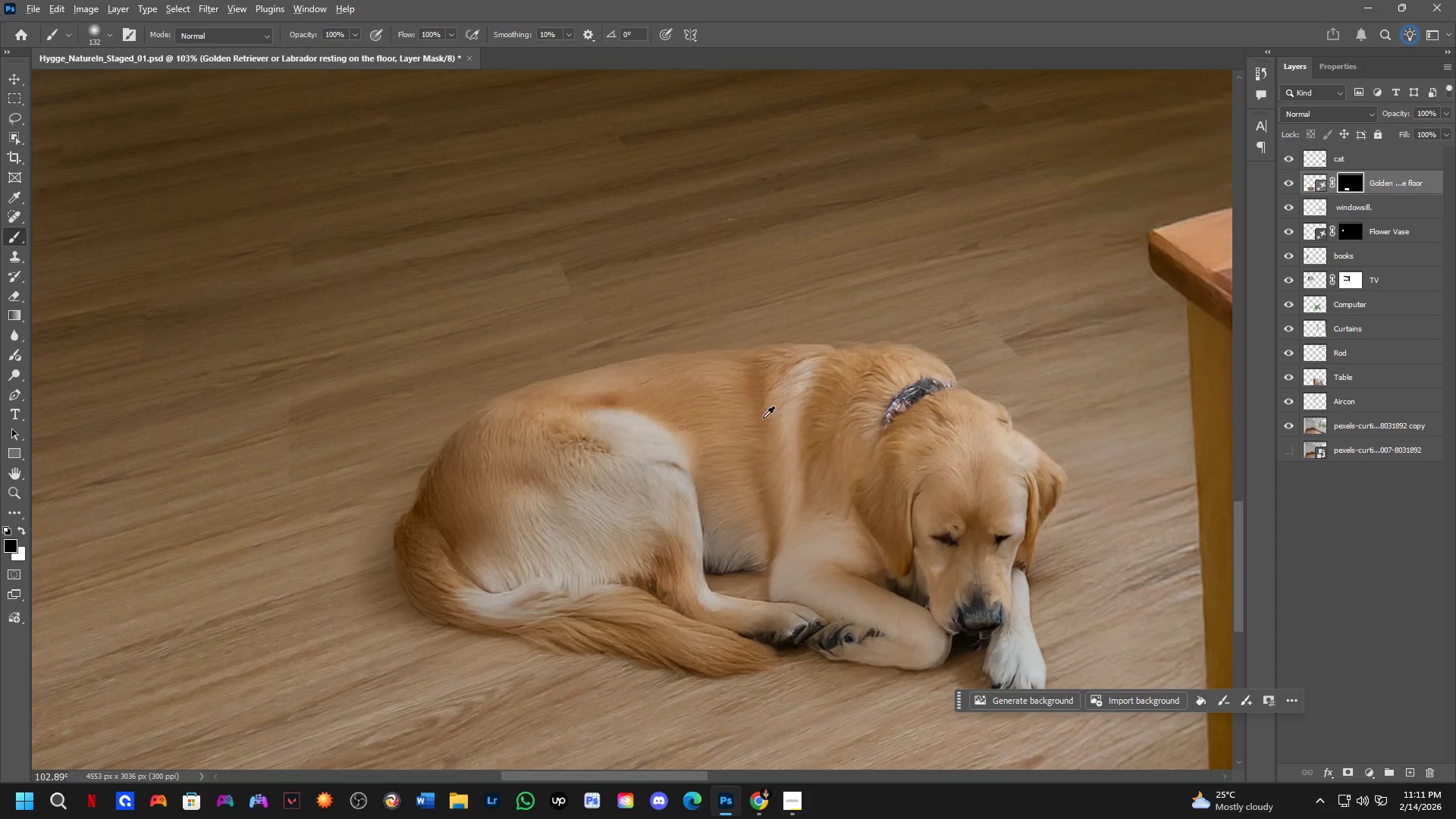 
key(Shift+ShiftLeft)
 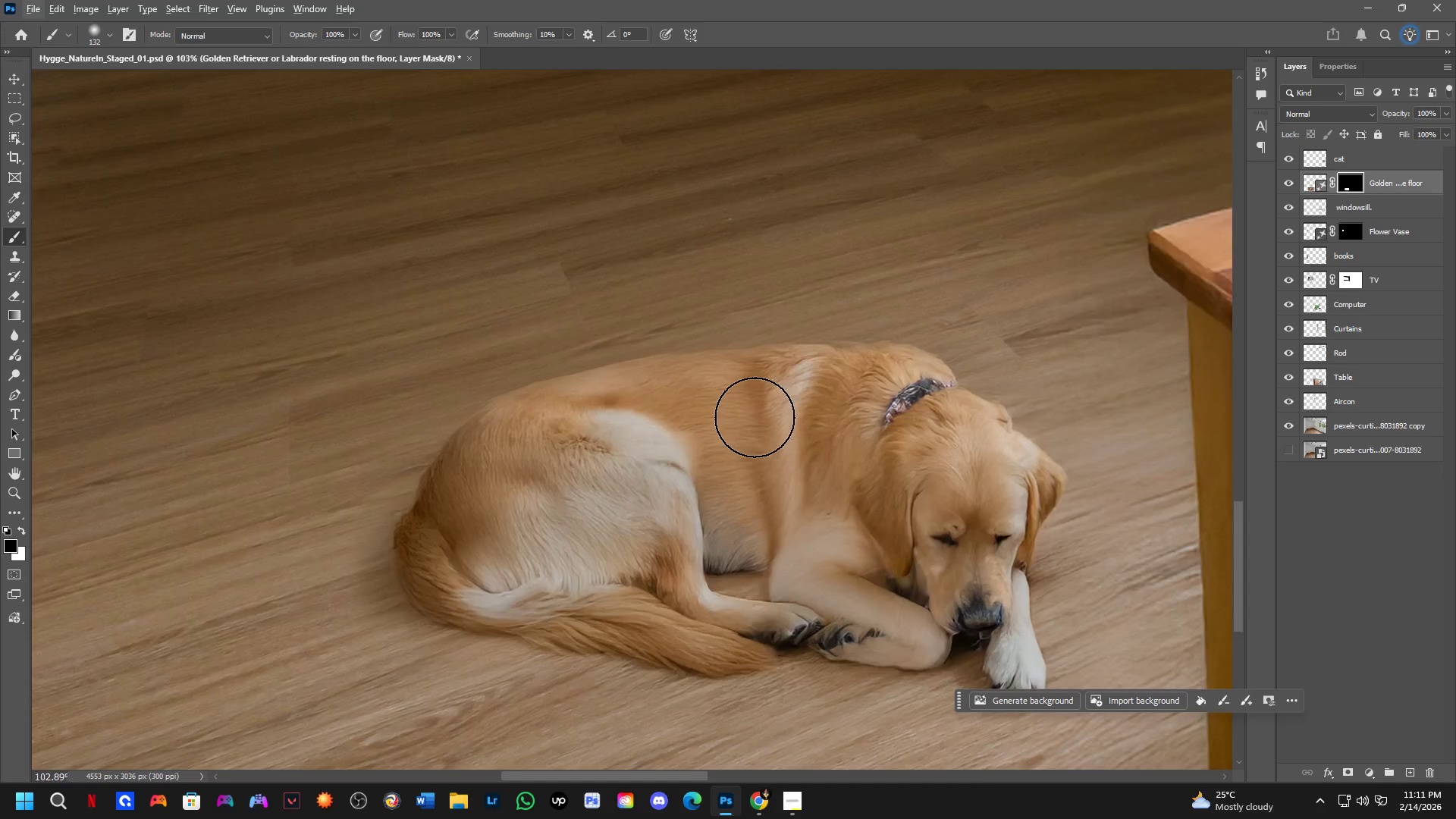 
hold_key(key=Space, duration=0.62)
 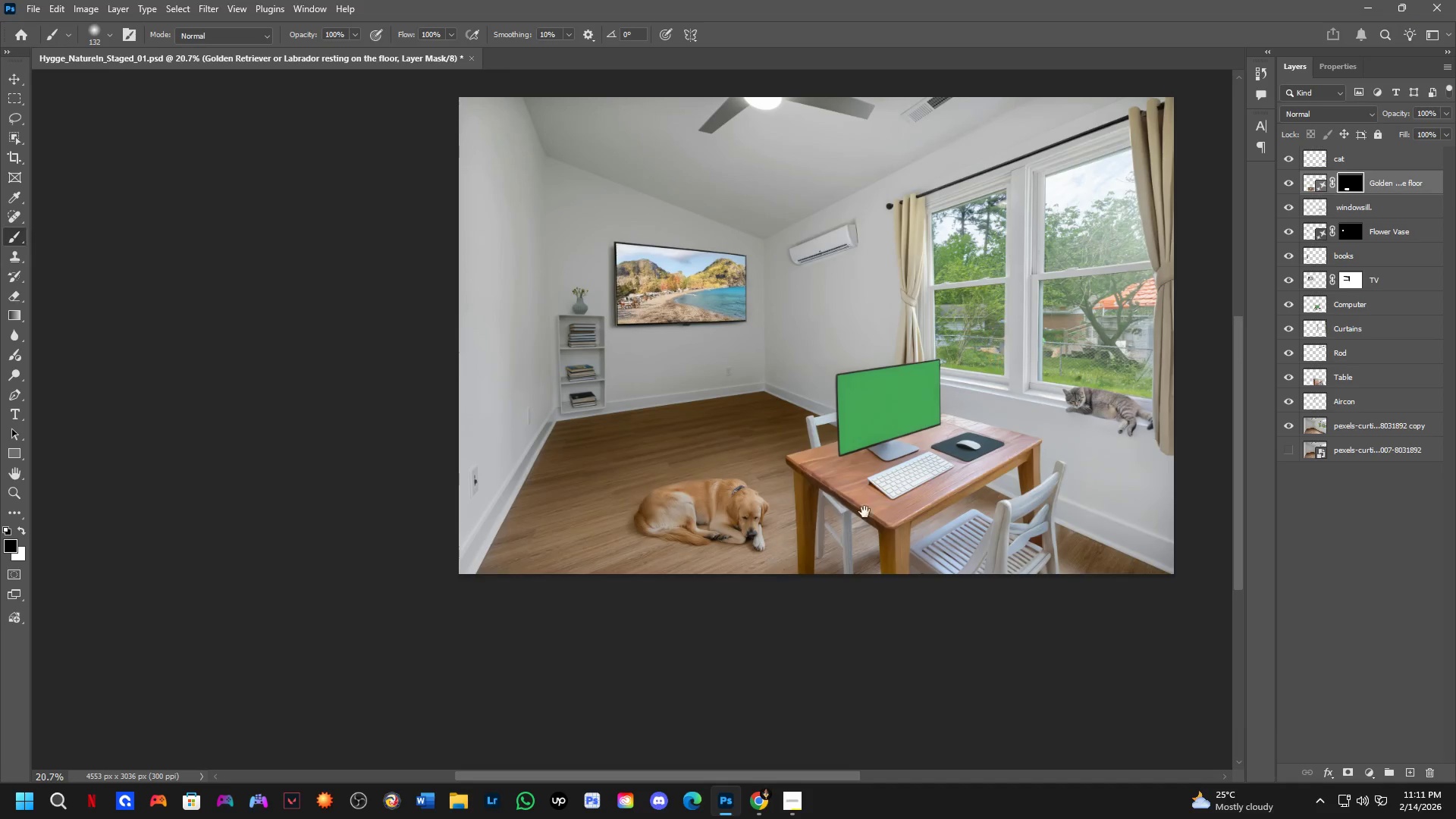 
left_click_drag(start_coordinate=[829, 475], to_coordinate=[762, 527])
 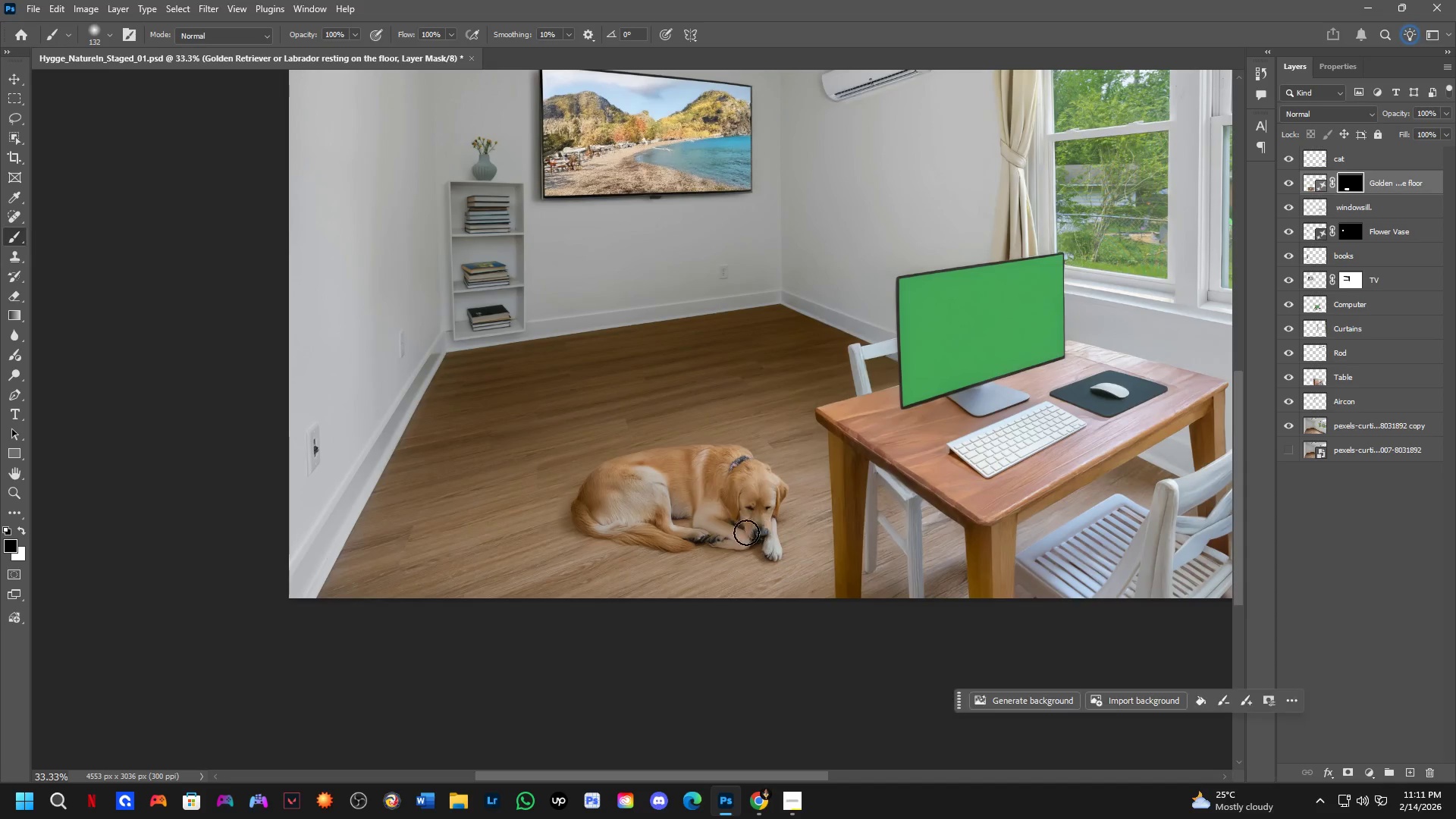 
scroll: coordinate [755, 417], scroll_direction: down, amount: 4.0
 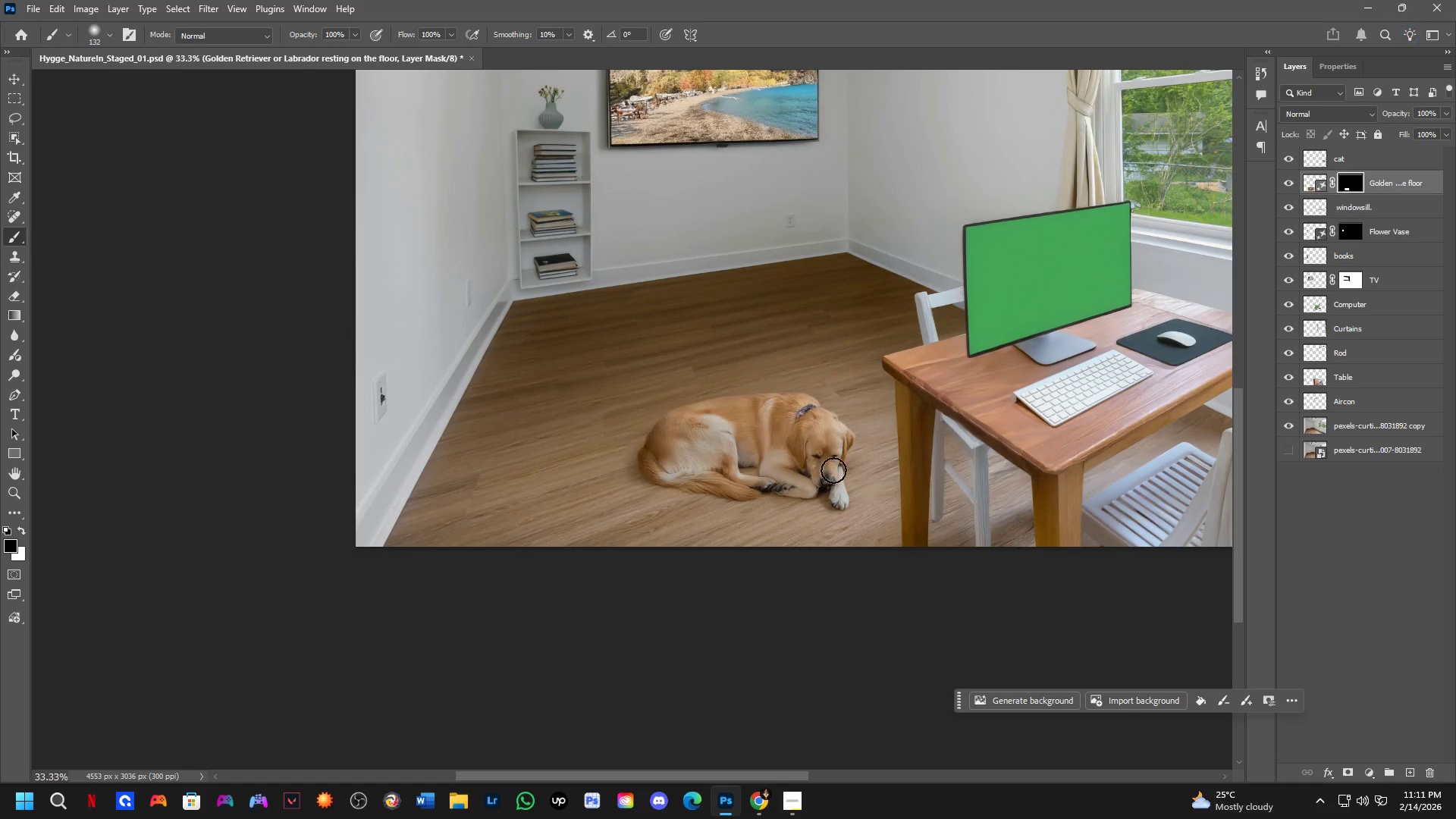 
hold_key(key=Space, duration=0.69)
 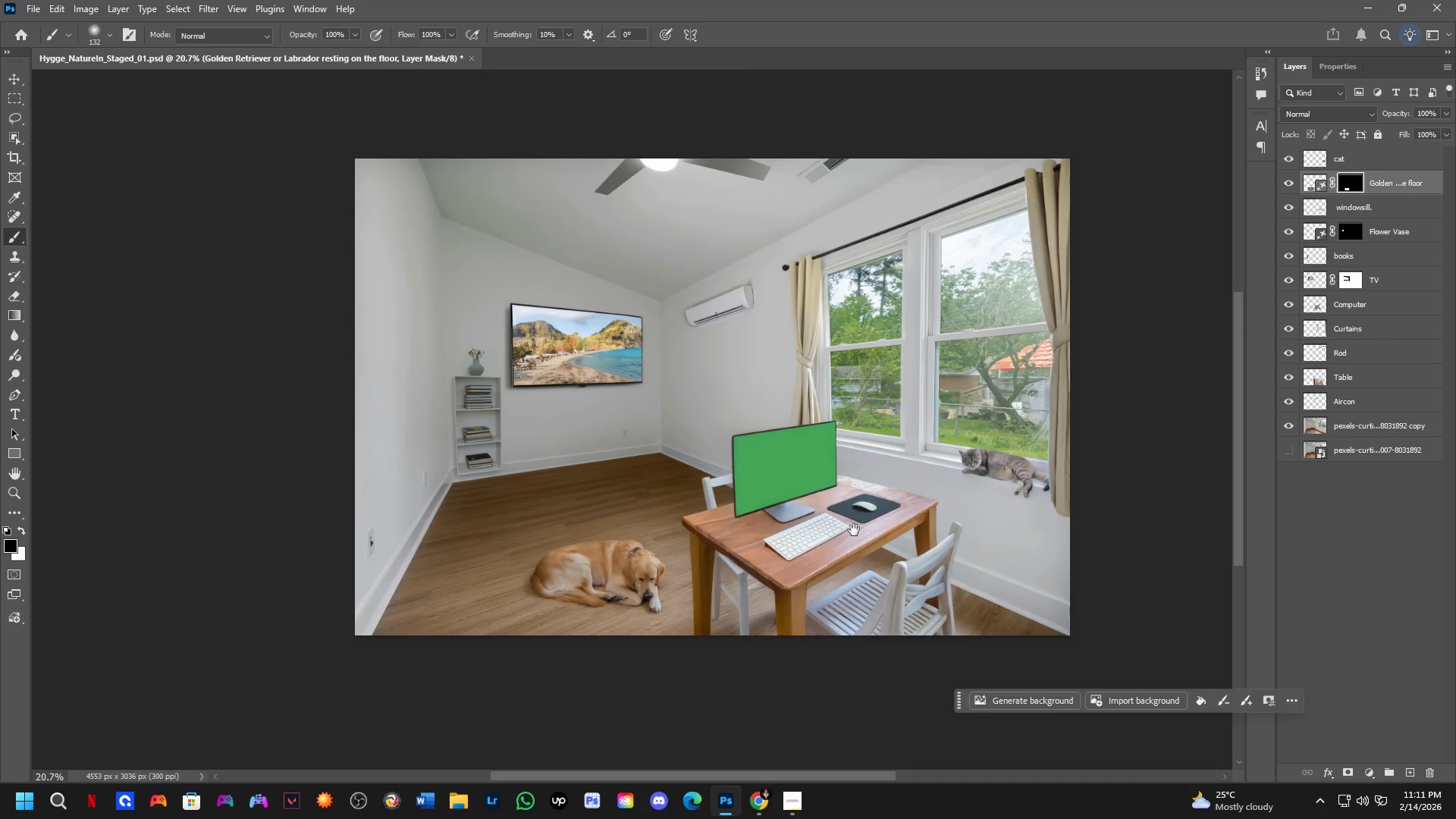 
left_click_drag(start_coordinate=[864, 512], to_coordinate=[761, 573])
 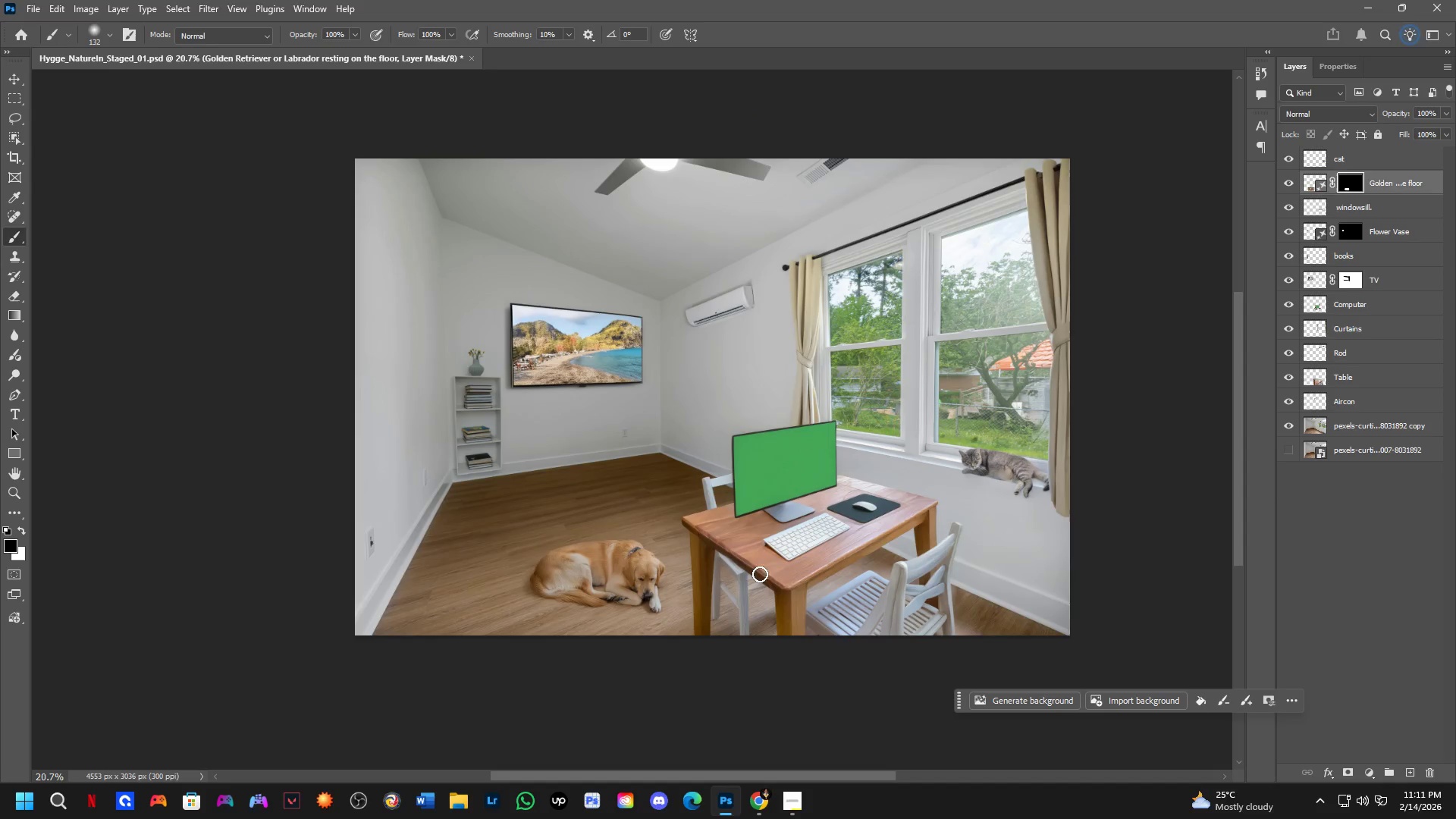 
scroll: coordinate [737, 534], scroll_direction: down, amount: 5.0
 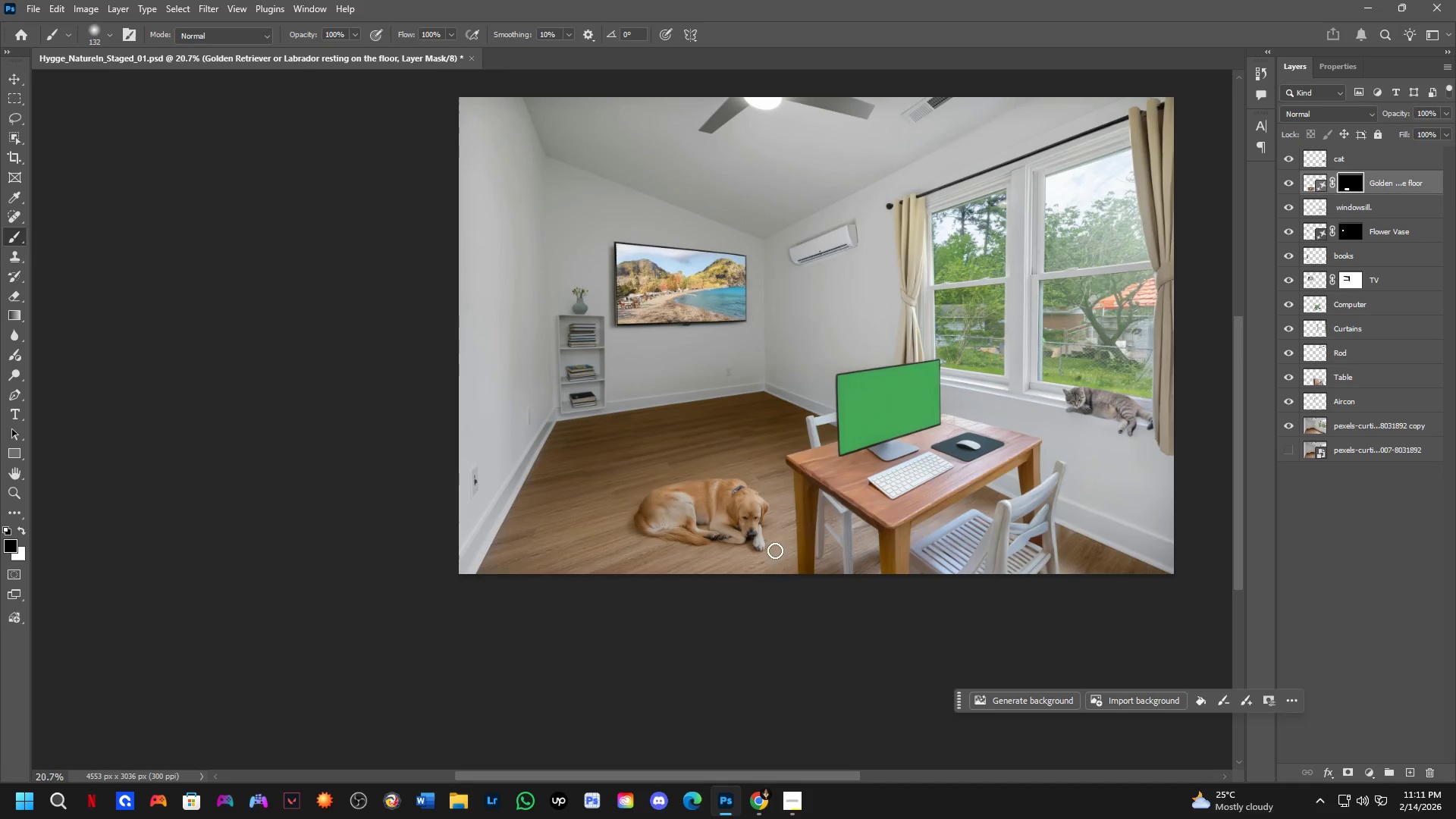 
hold_key(key=Space, duration=0.55)
 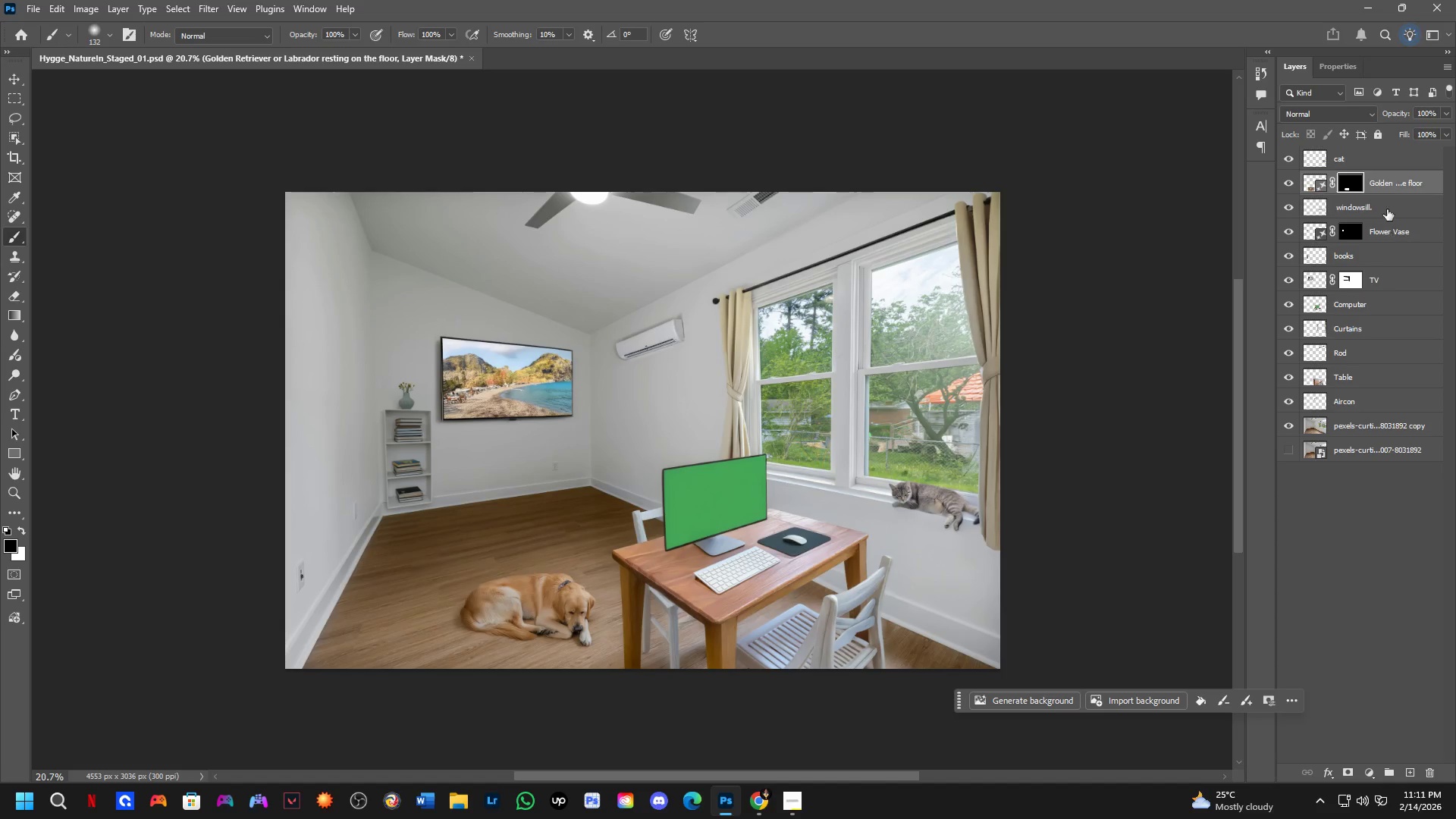 
left_click_drag(start_coordinate=[854, 530], to_coordinate=[784, 563])
 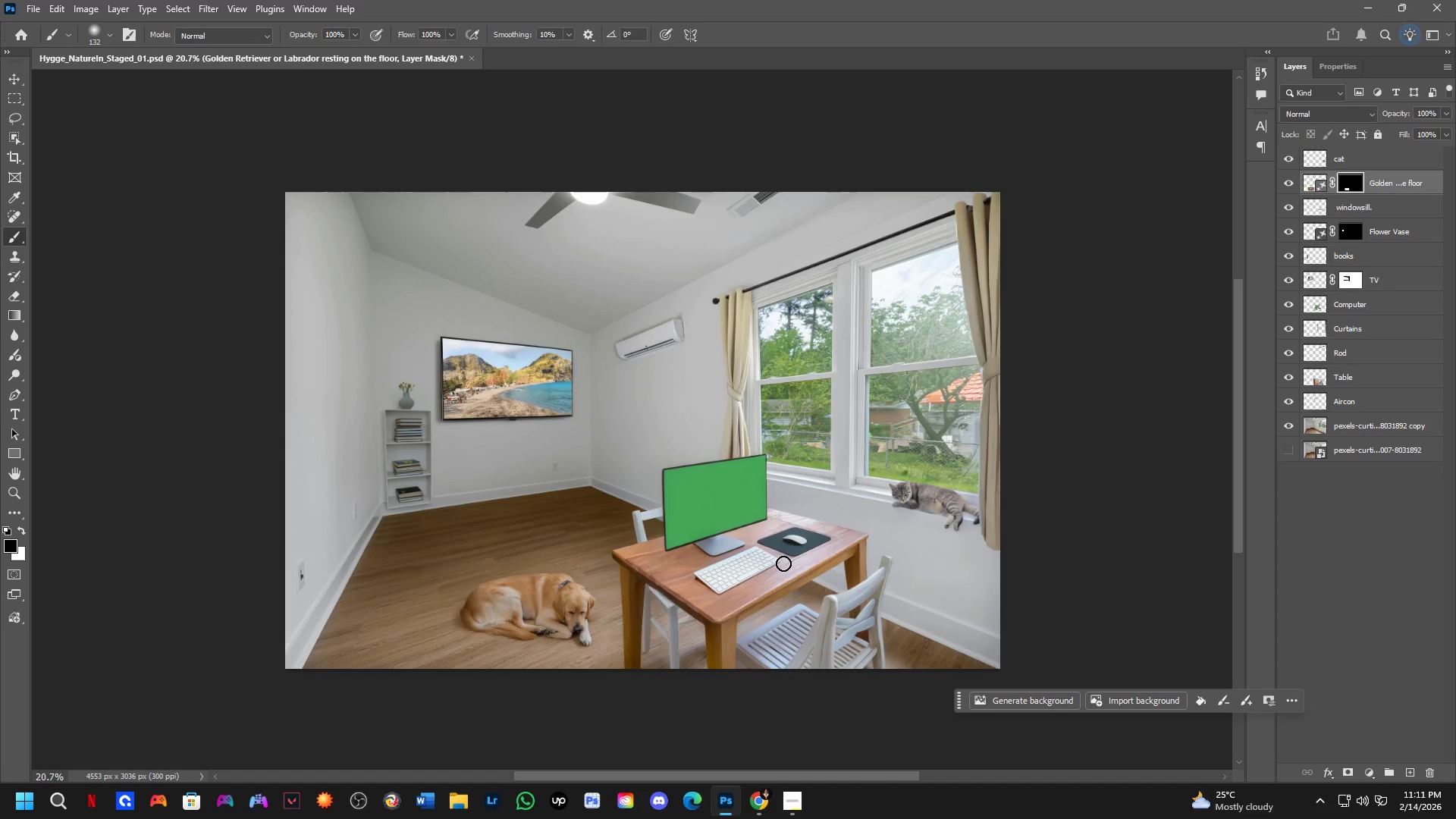 
double_click([1393, 187])
 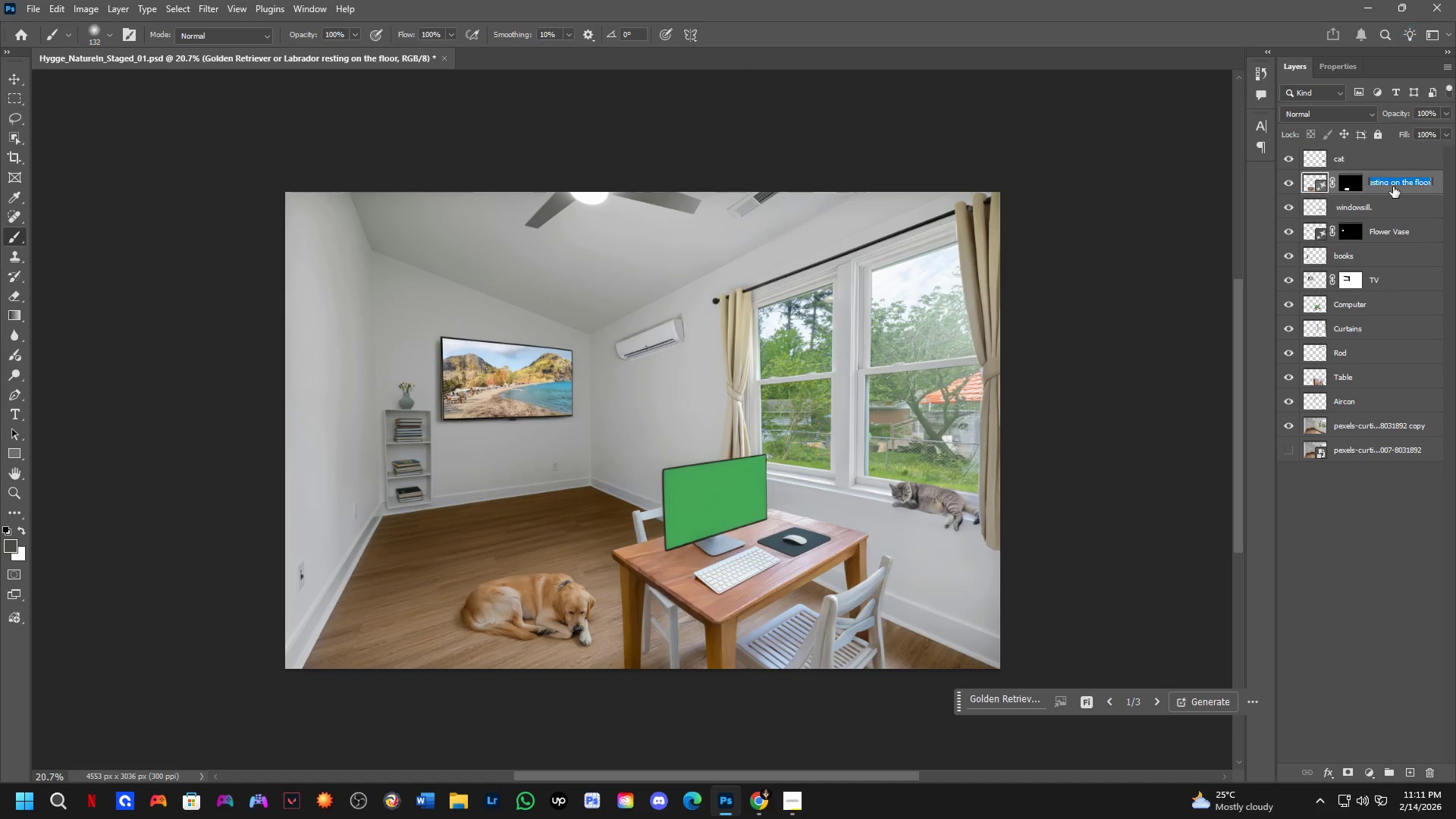 
key(Control+ControlLeft)
 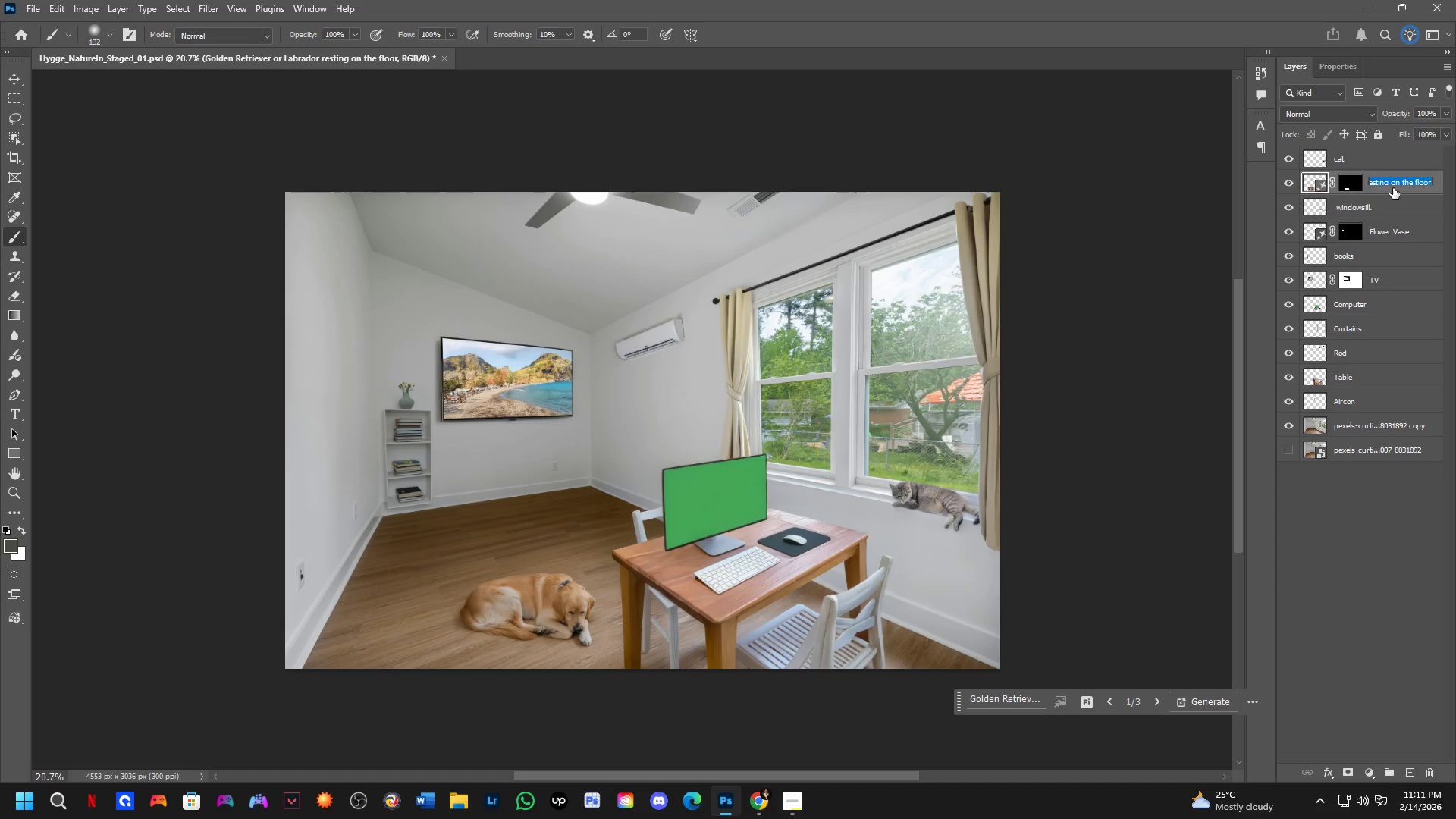 
type(dog)
 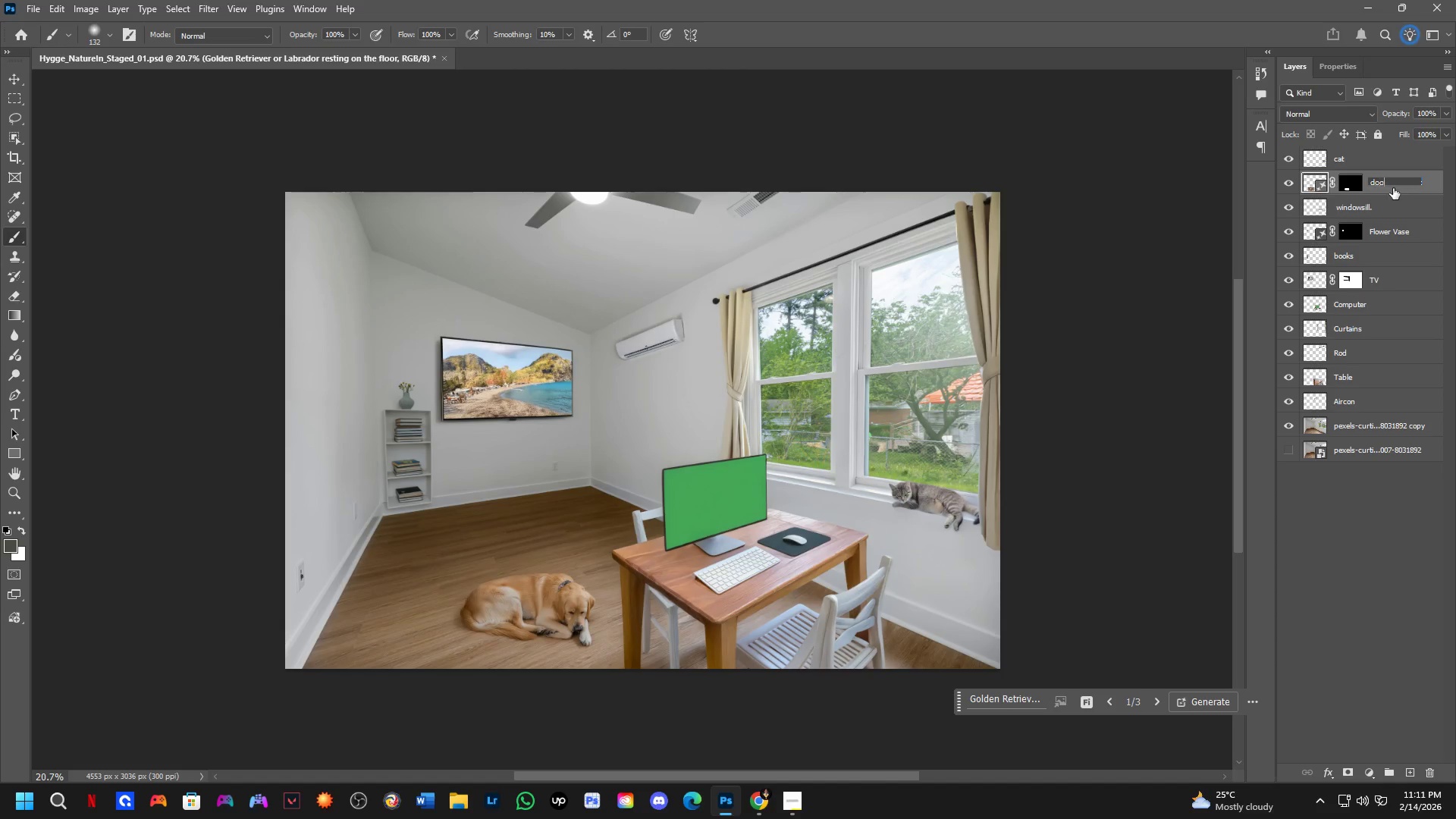 
key(Enter)
 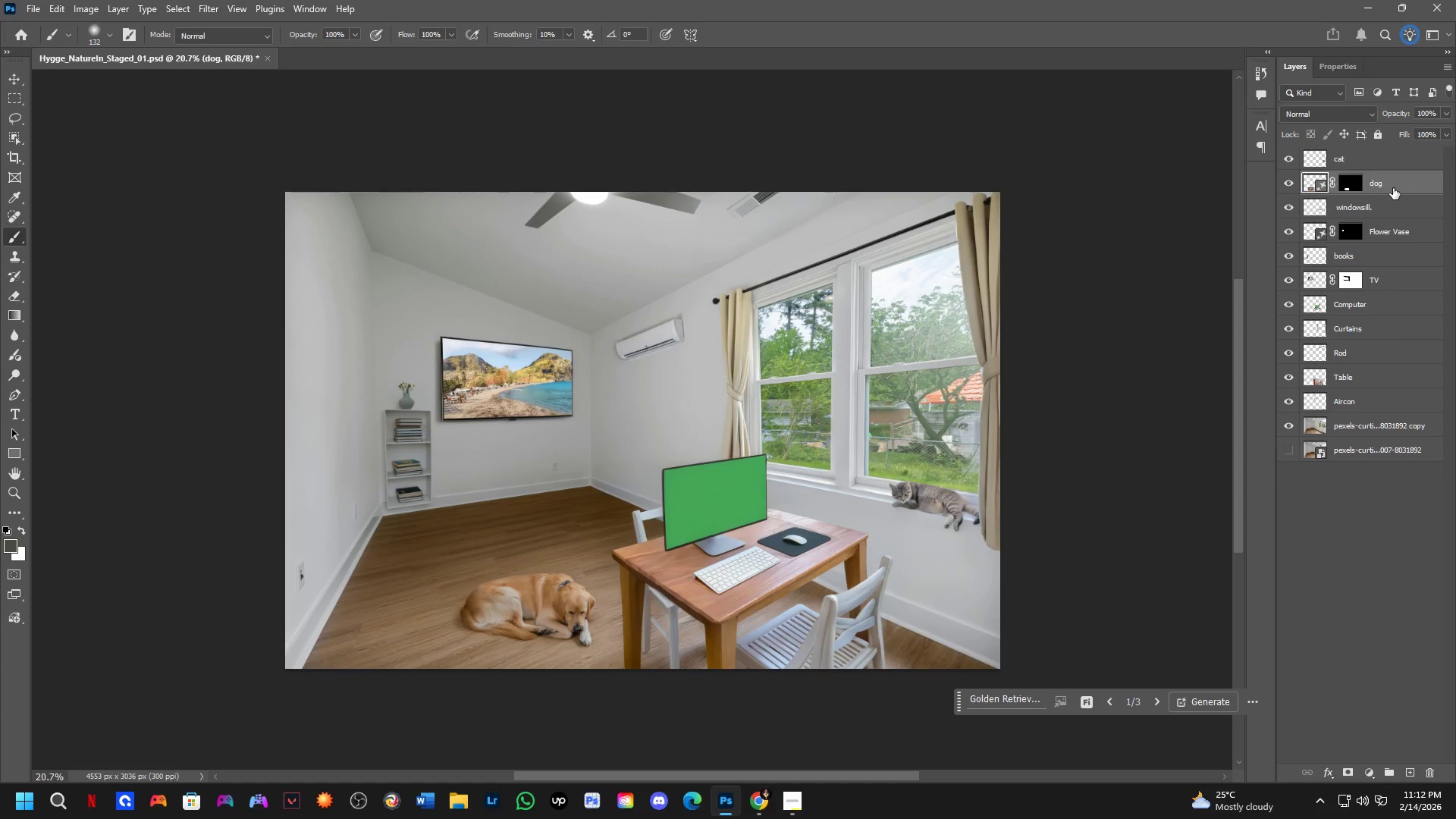 
wait(51.28)
 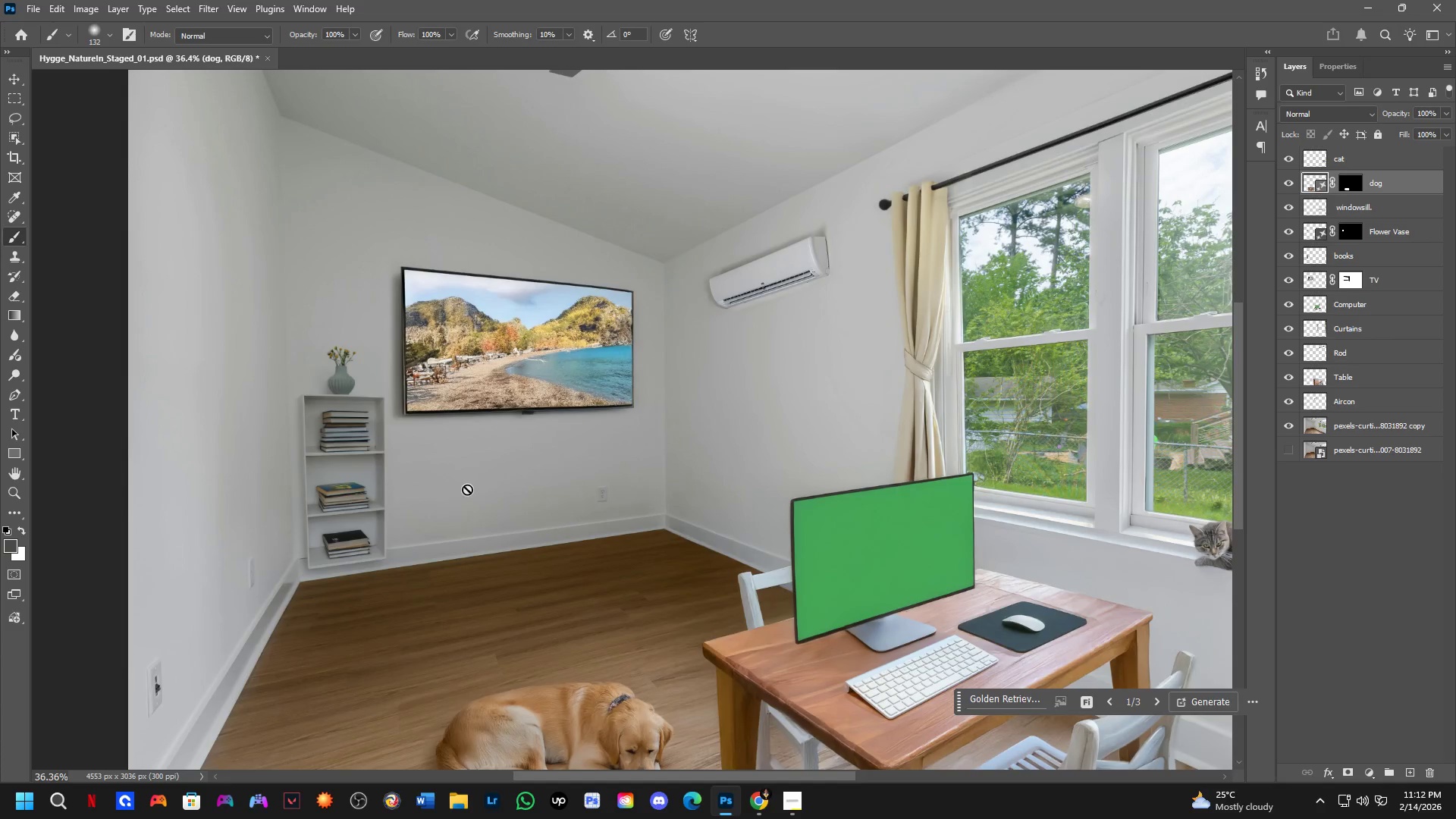 
hold_key(key=Space, duration=0.8)
 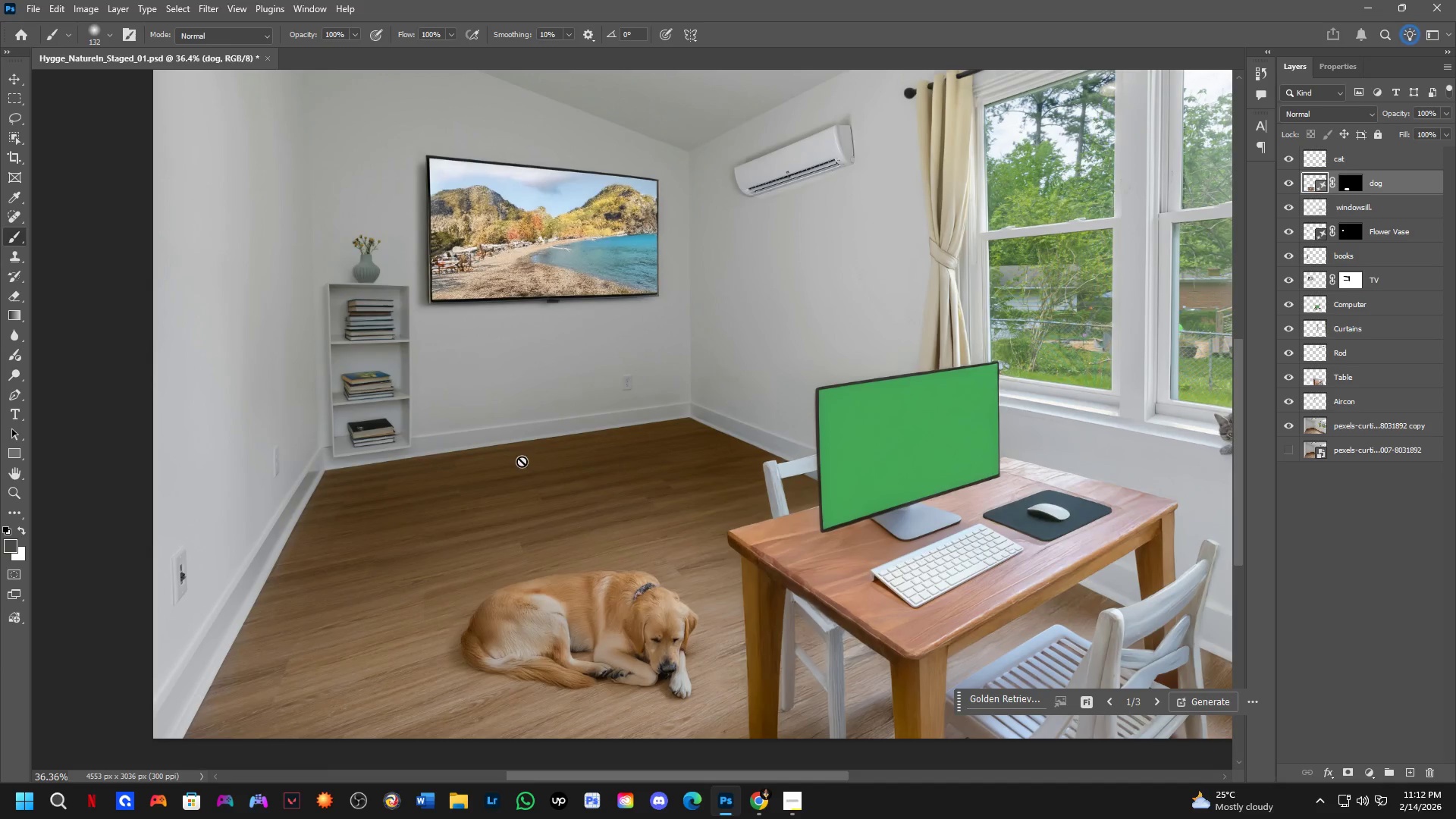 
left_click_drag(start_coordinate=[467, 489], to_coordinate=[492, 378])
 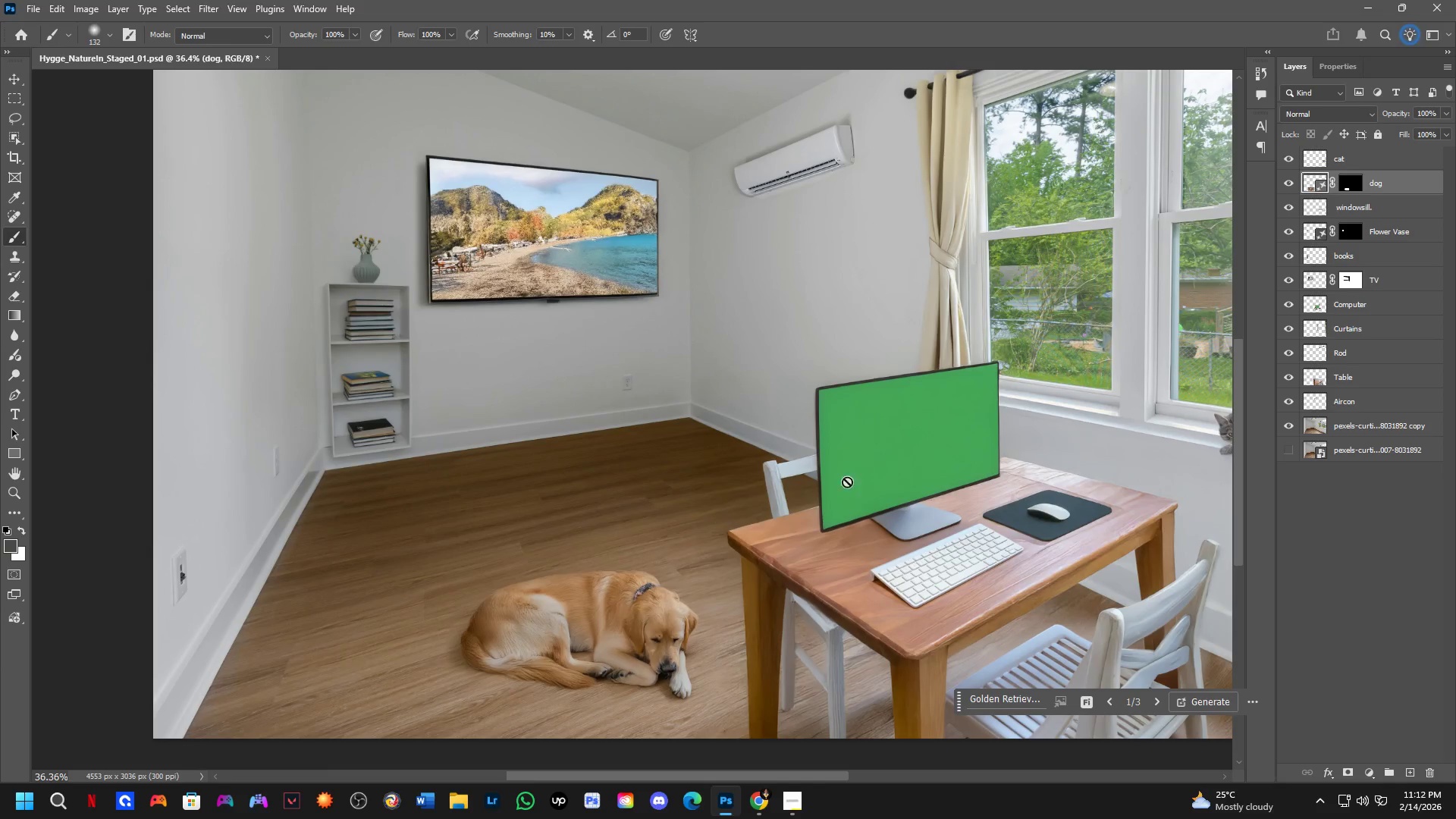 
scroll: coordinate [494, 443], scroll_direction: up, amount: 6.0
 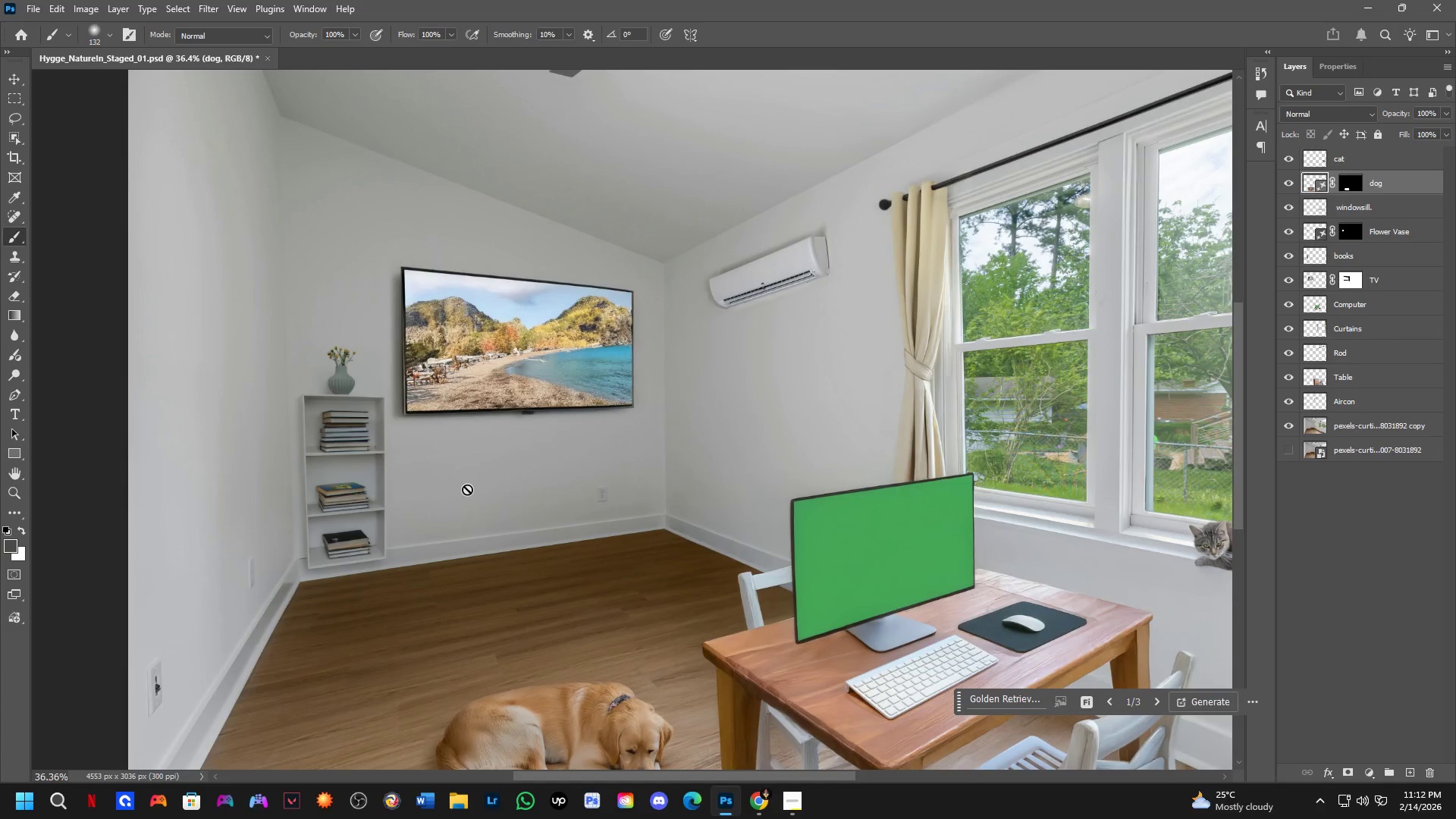 
hold_key(key=Space, duration=0.39)
 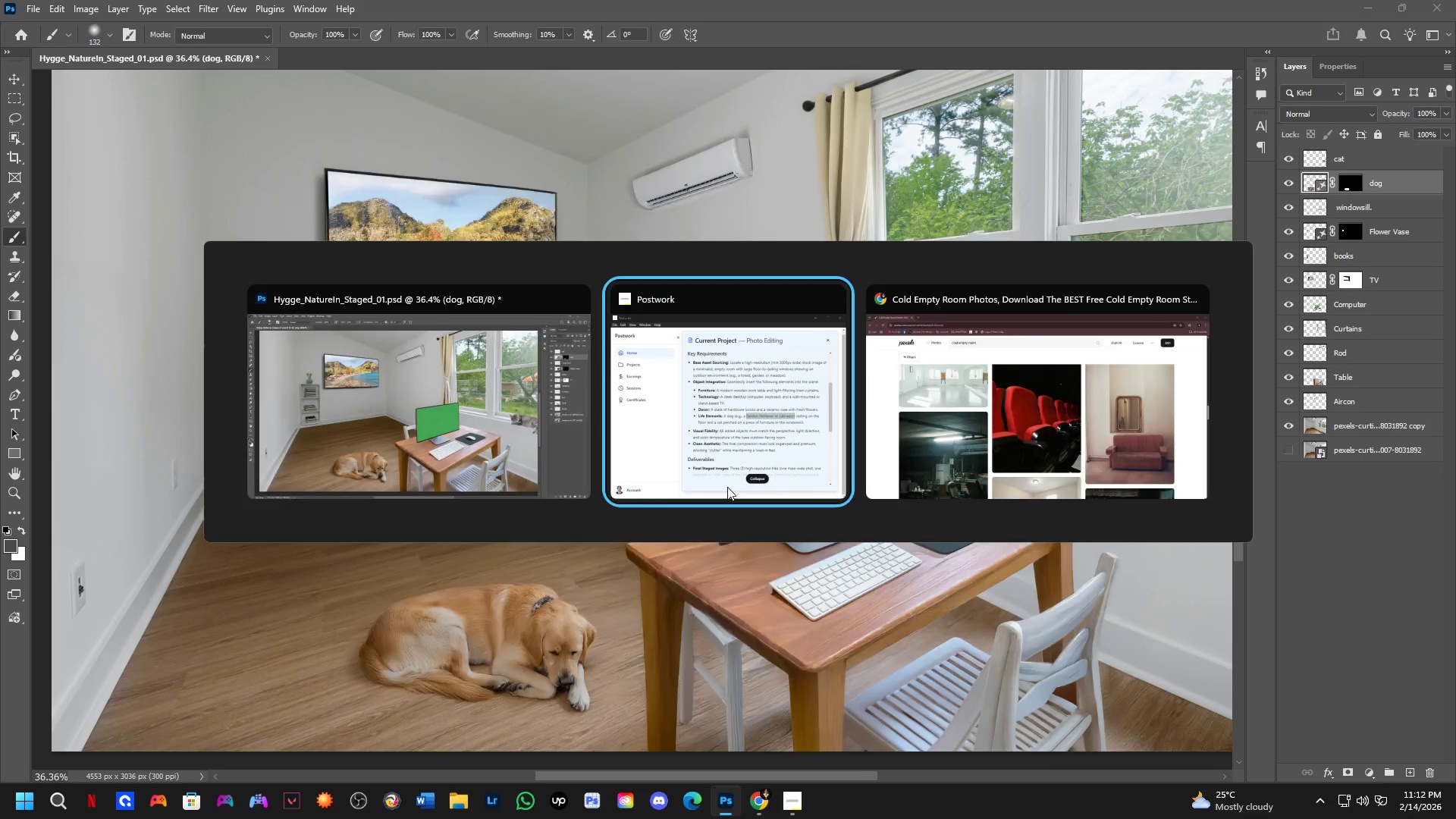 
left_click_drag(start_coordinate=[805, 482], to_coordinate=[728, 487])
 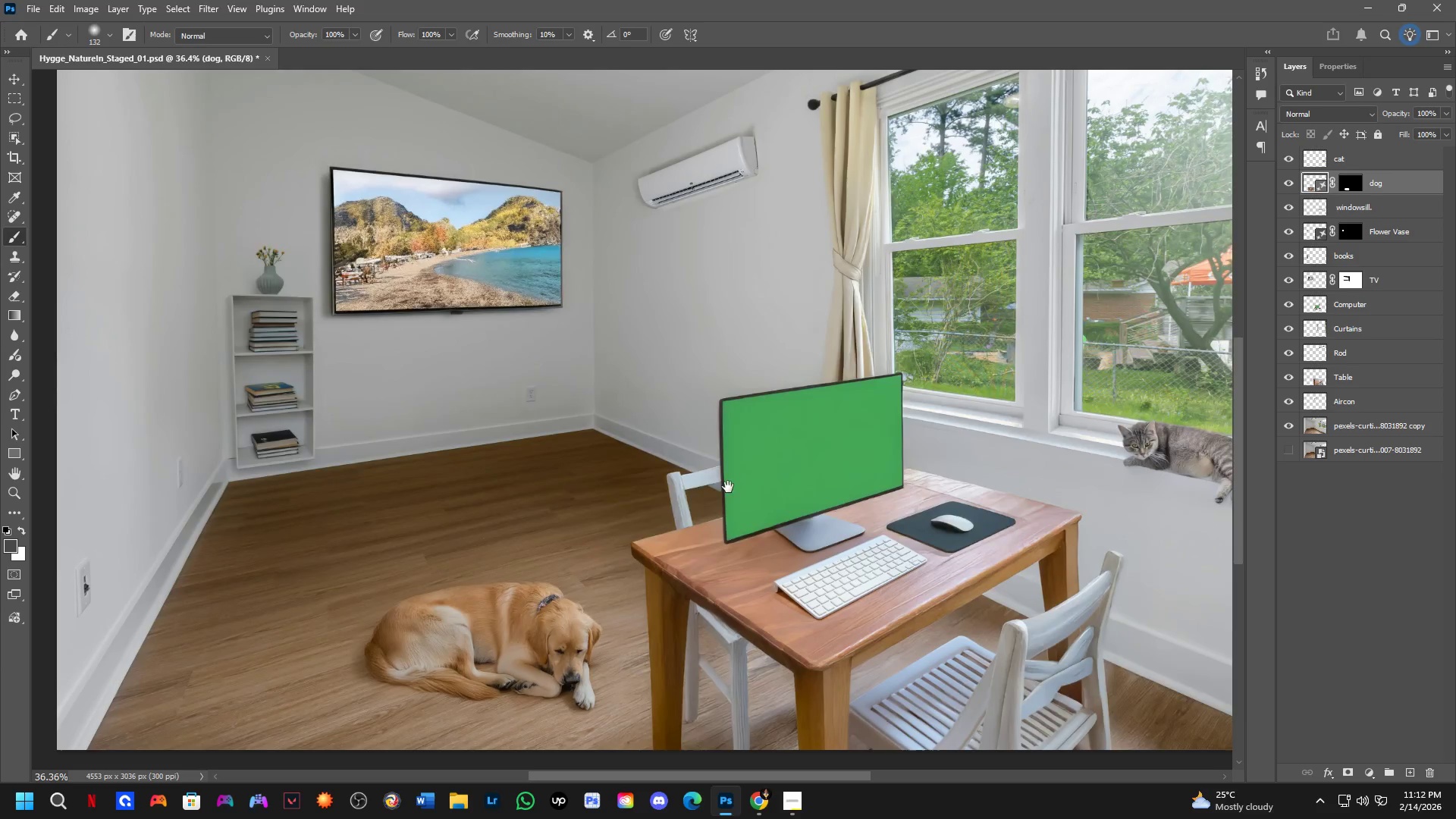 
key(Alt+AltLeft)
 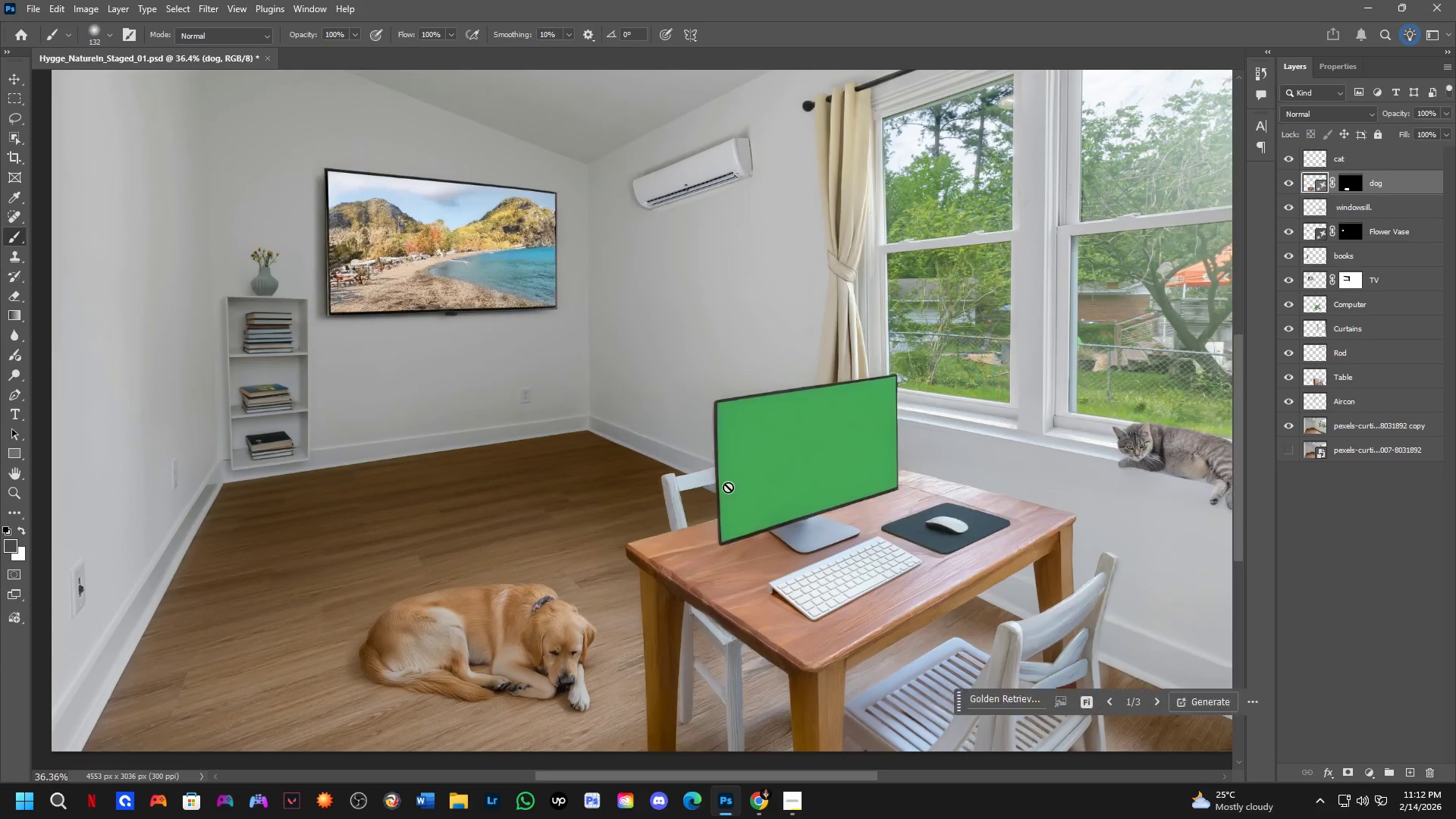 
key(Alt+Tab)